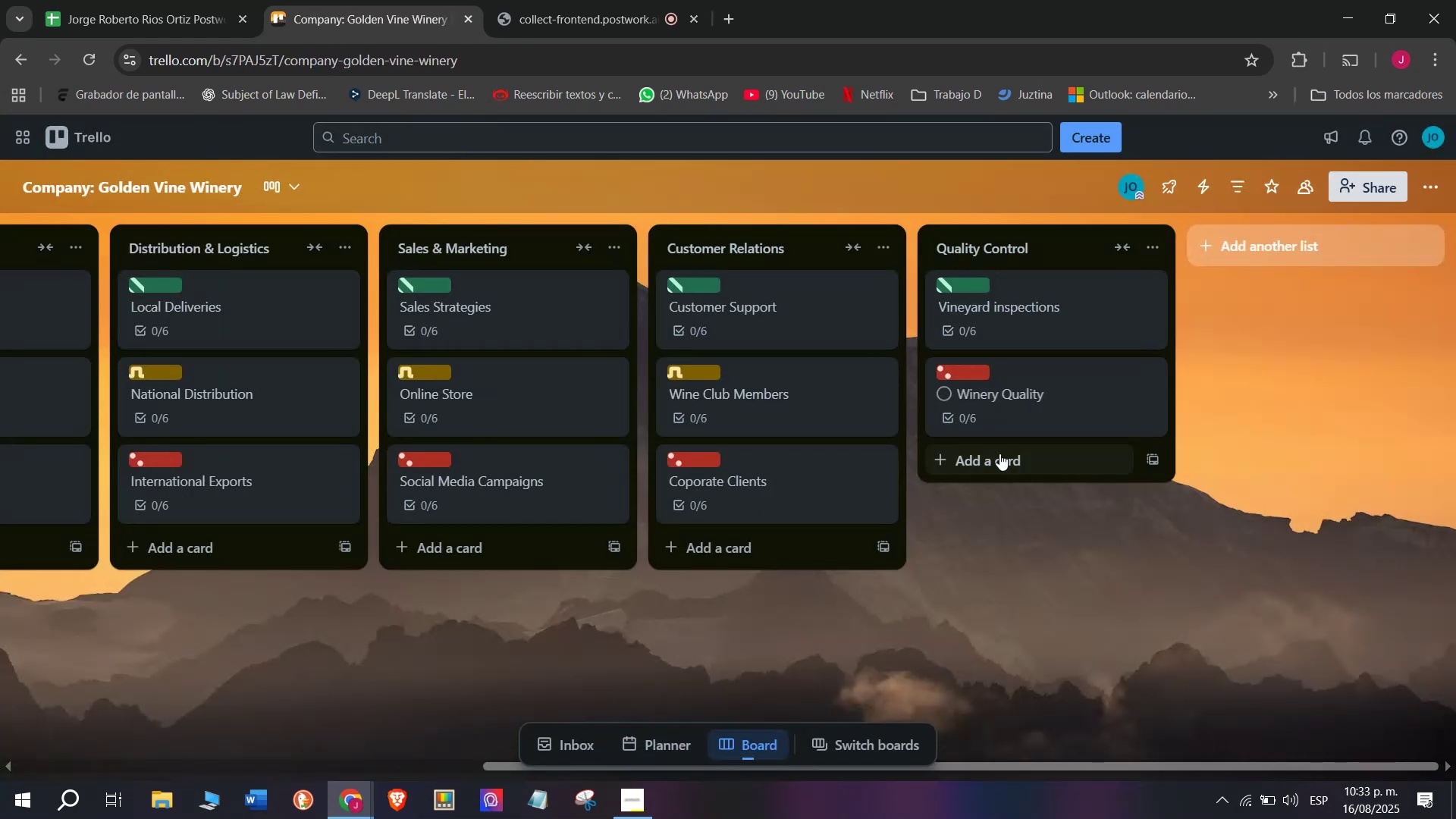 
left_click([999, 457])
 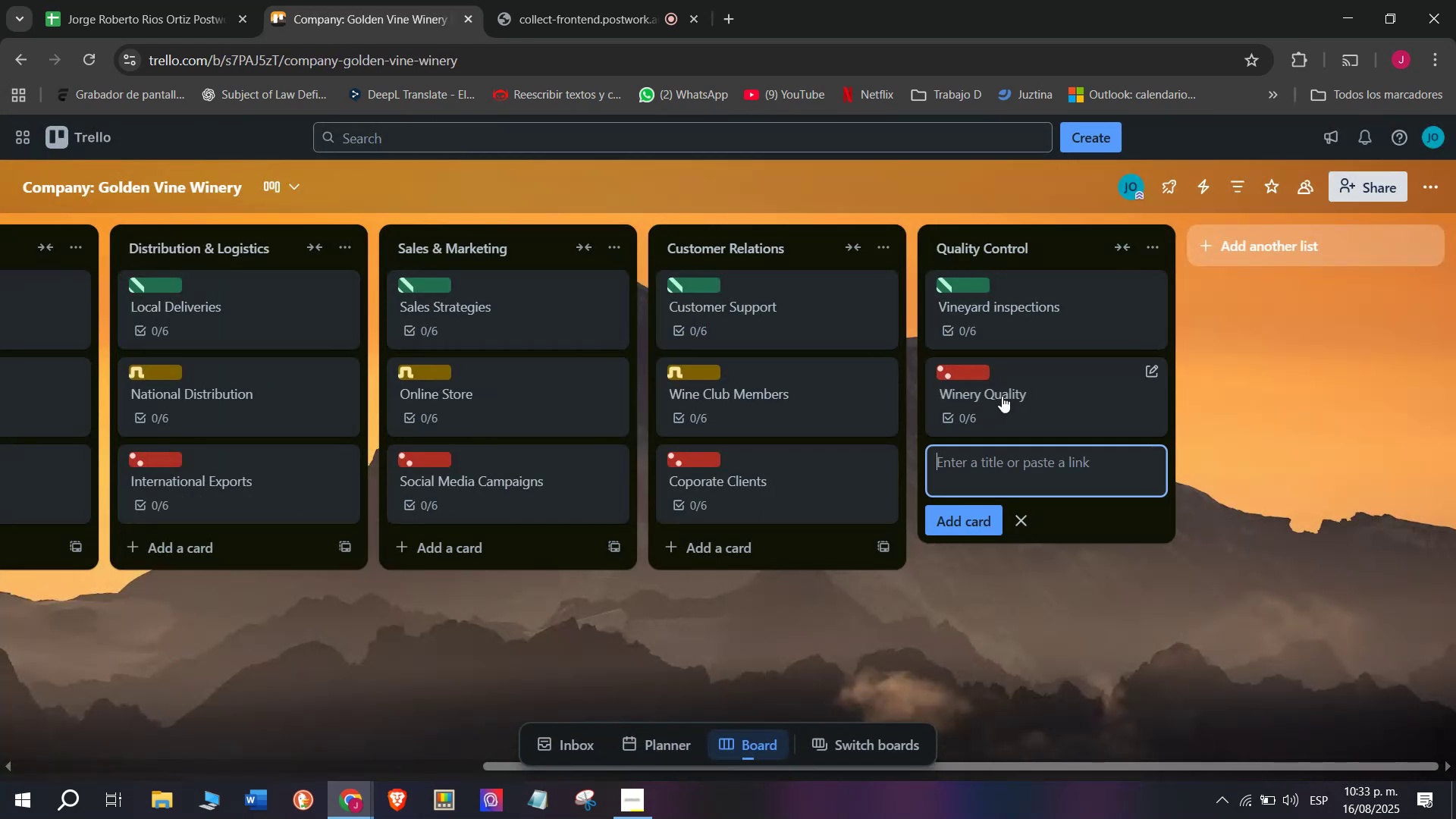 
left_click([1002, 388])
 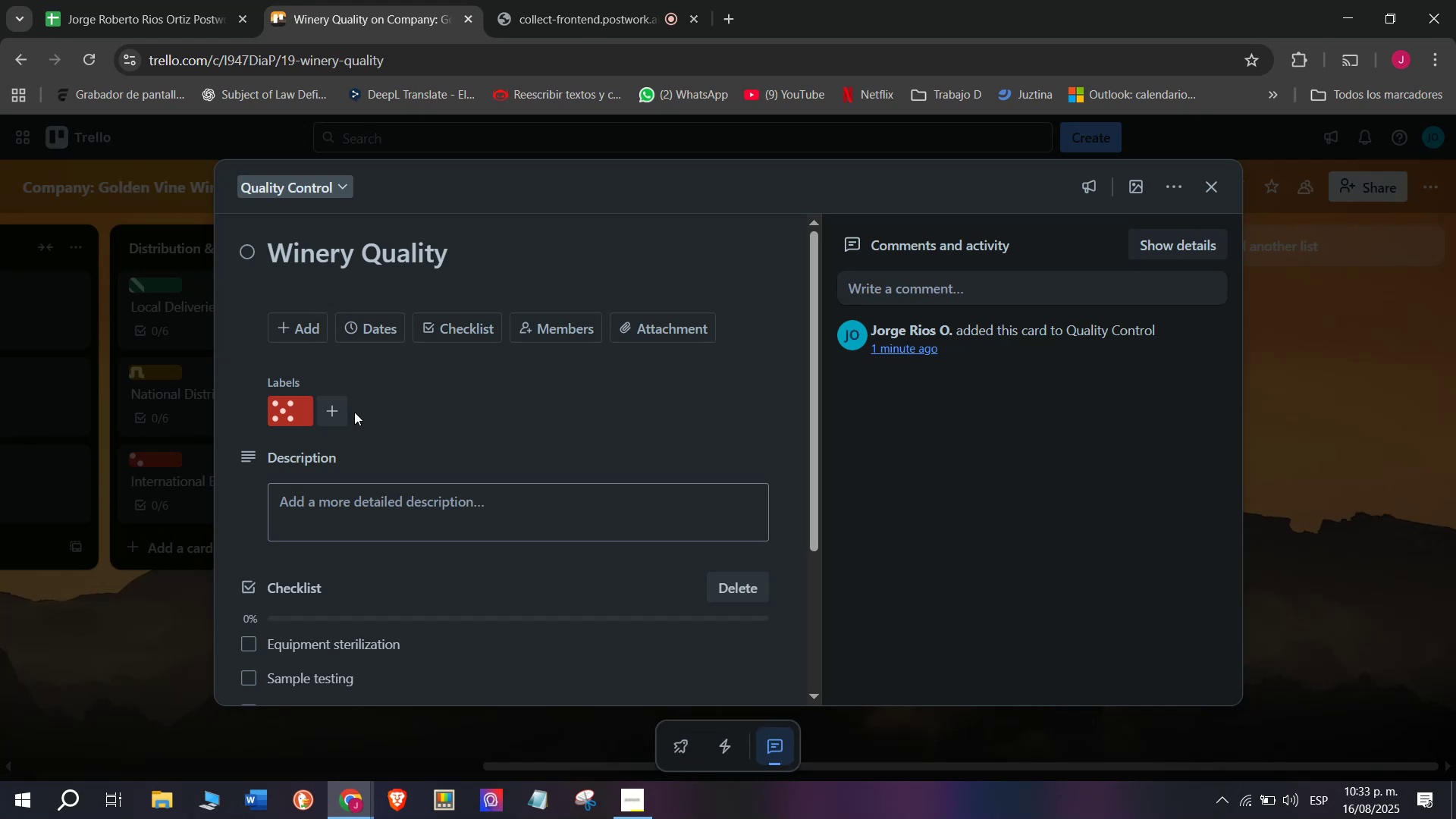 
left_click([274, 406])
 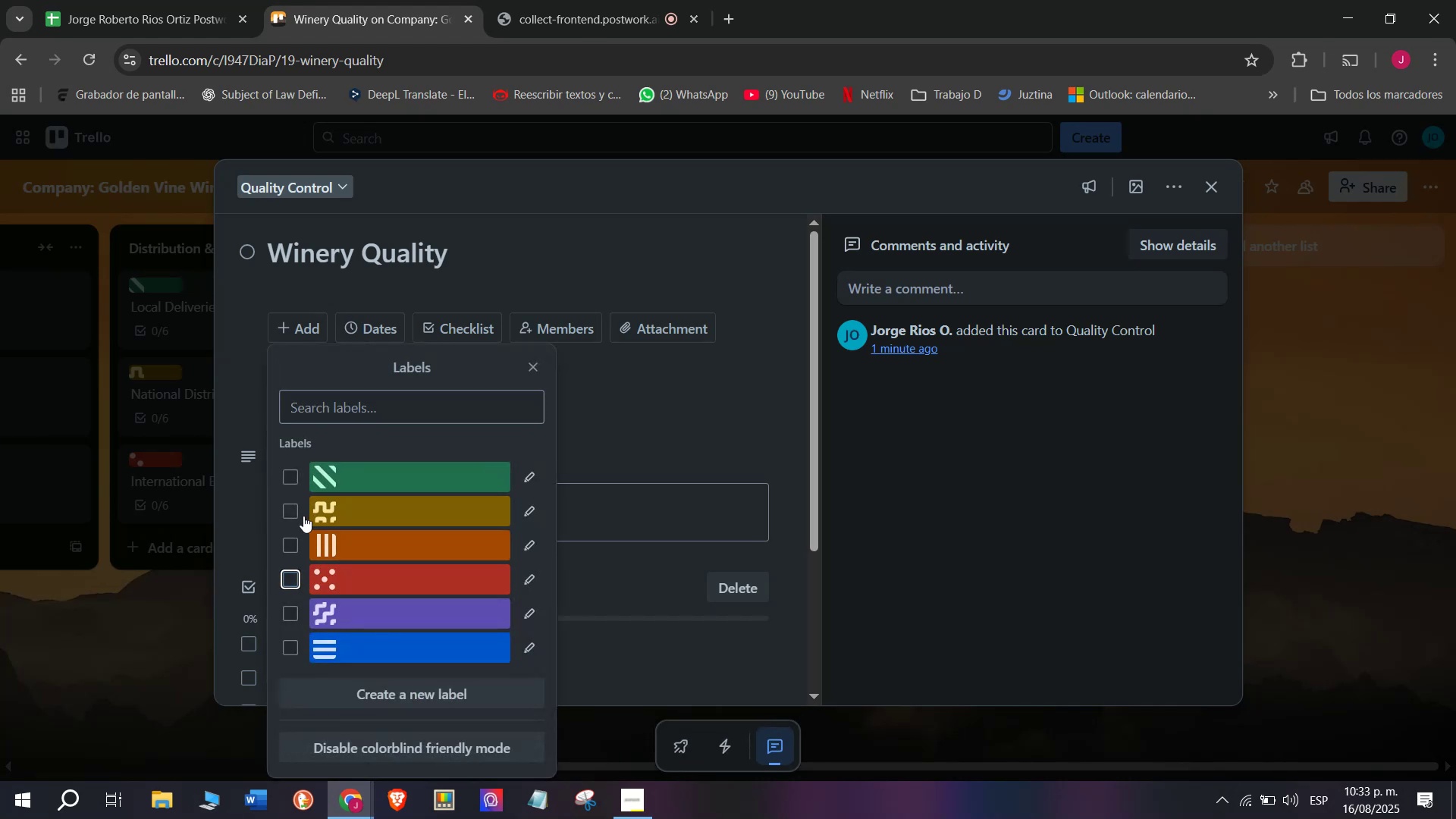 
left_click([291, 515])
 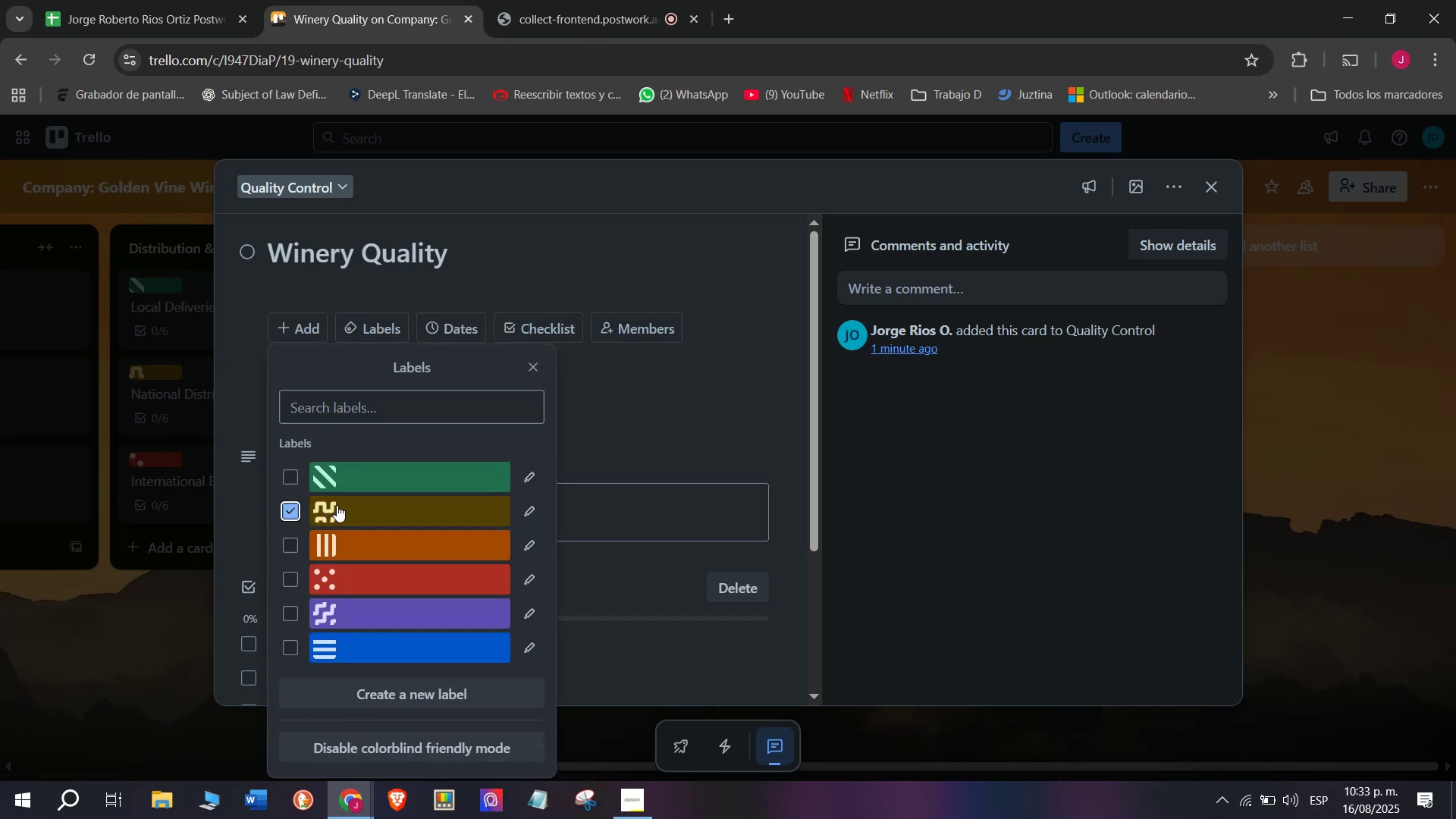 
left_click([338, 504])
 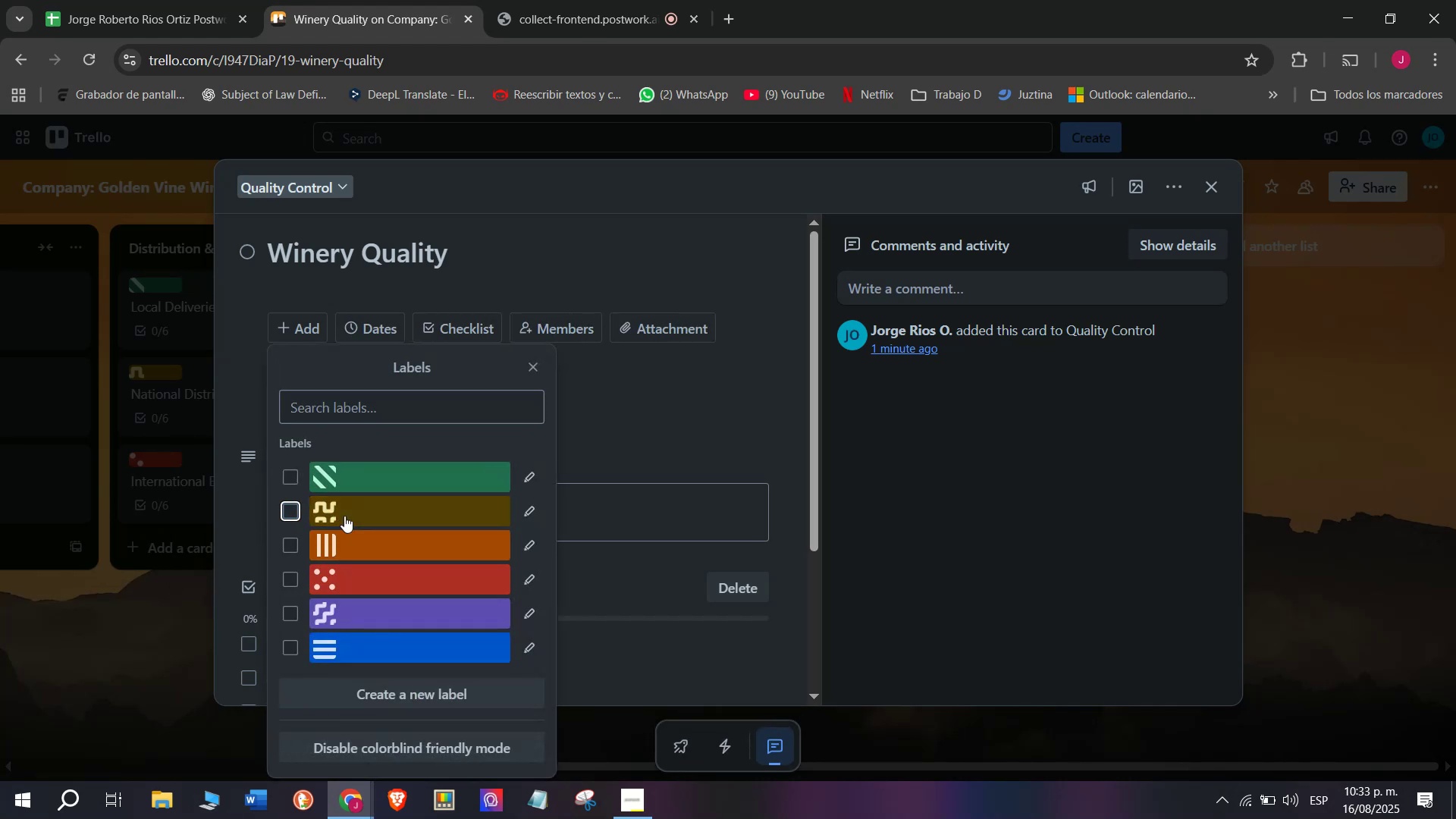 
left_click([347, 516])
 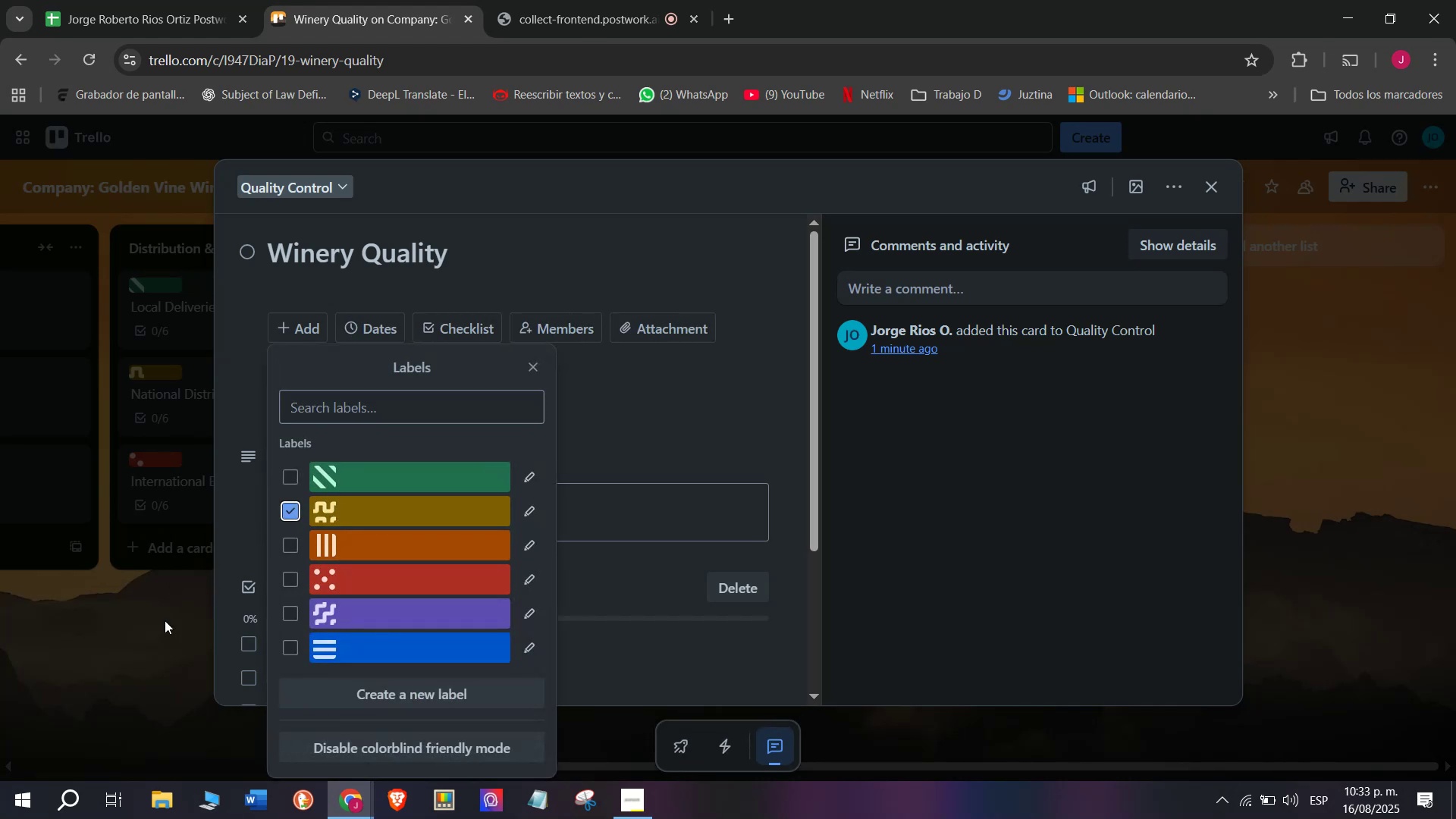 
left_click_drag(start_coordinate=[128, 661], to_coordinate=[124, 669])
 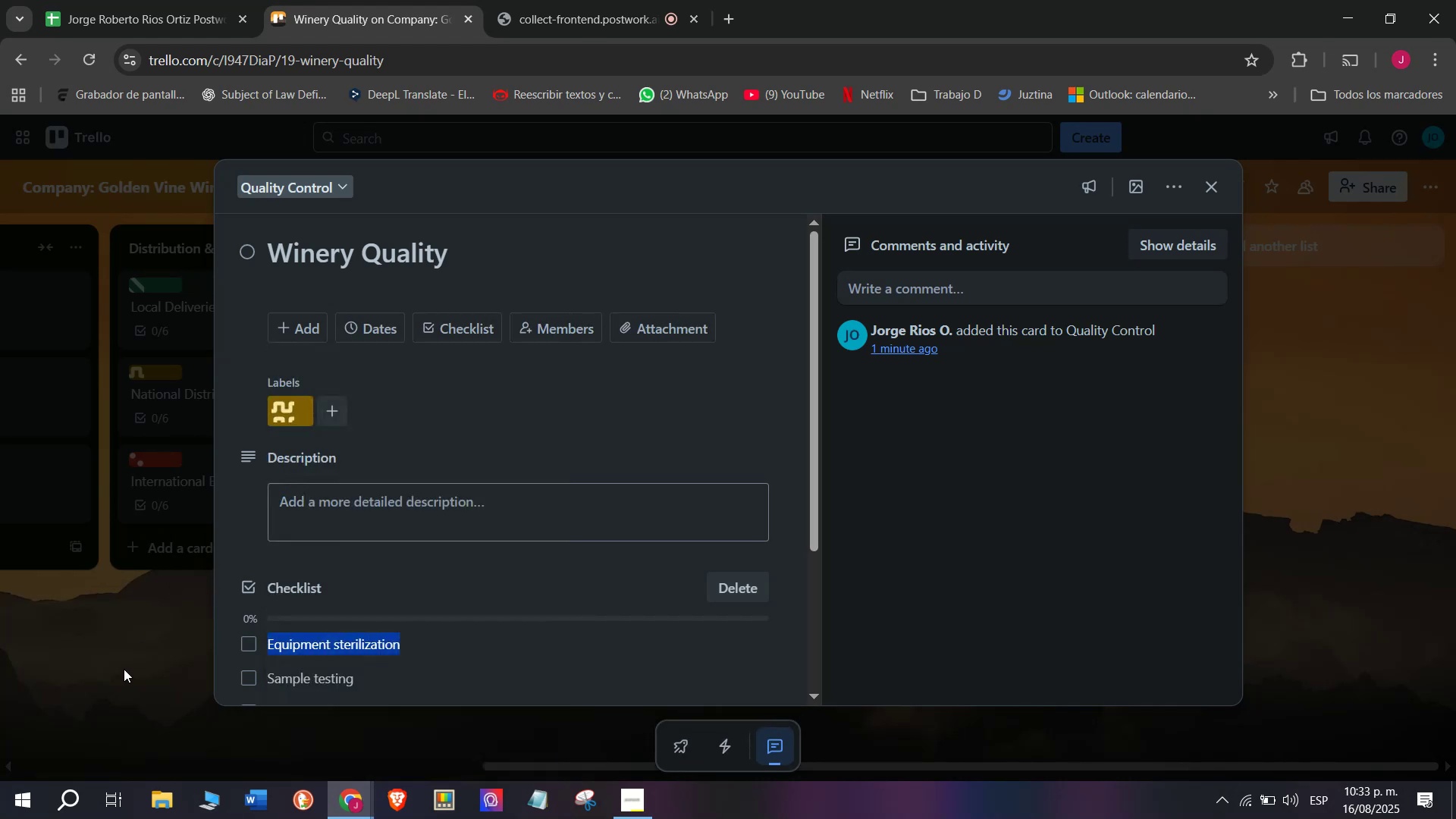 
double_click([124, 669])
 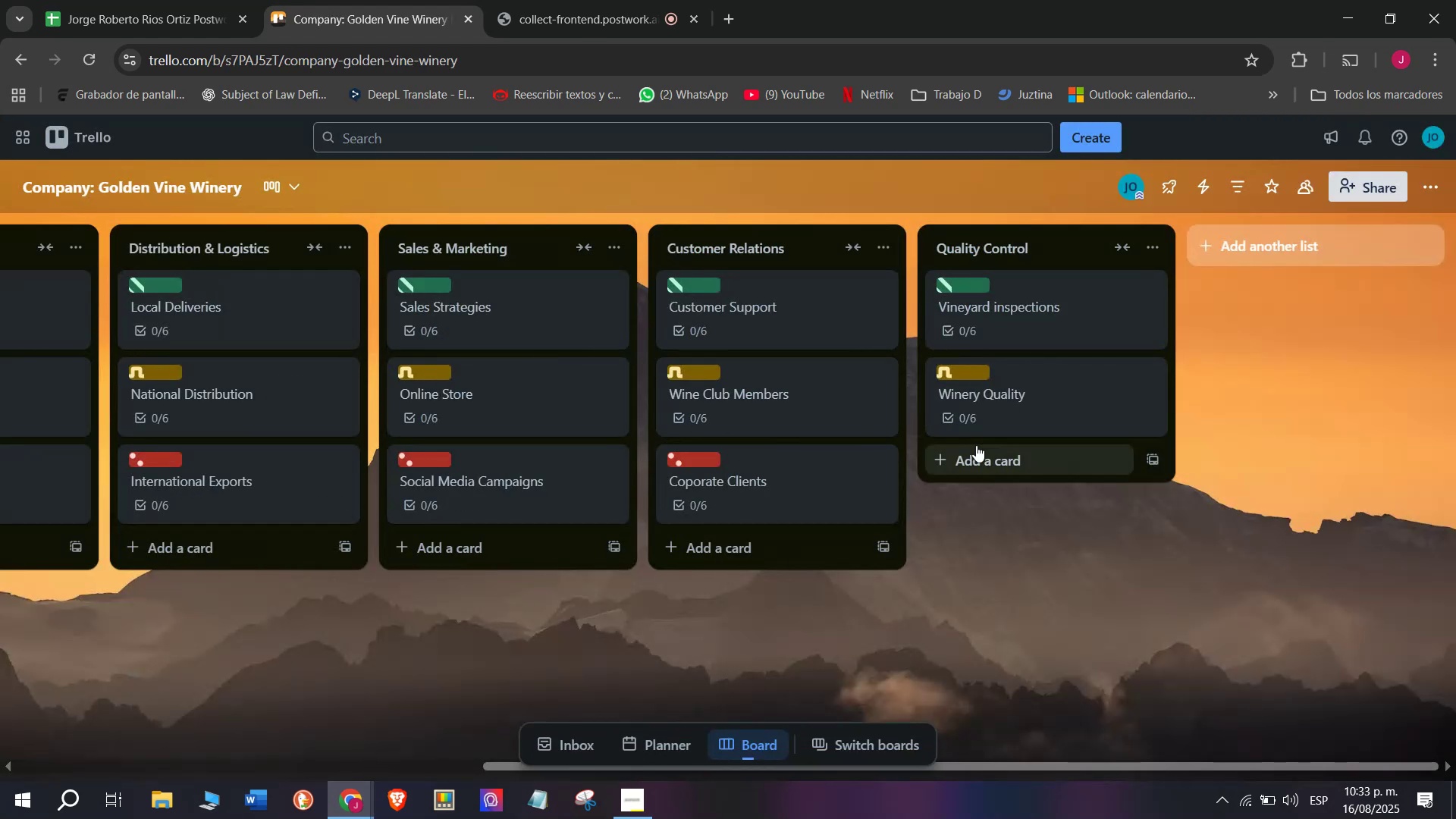 
left_click([987, 460])
 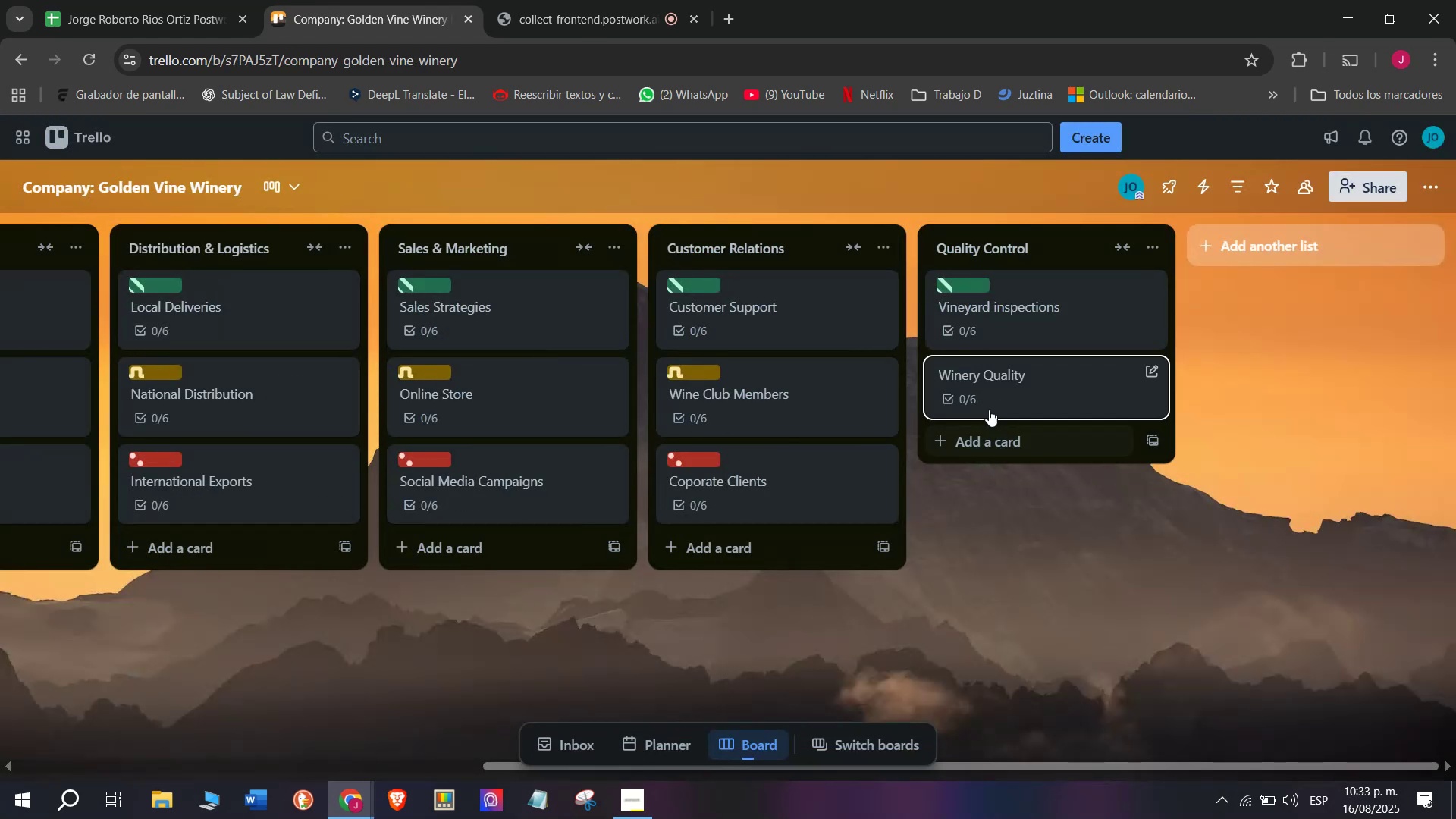 
left_click([992, 397])
 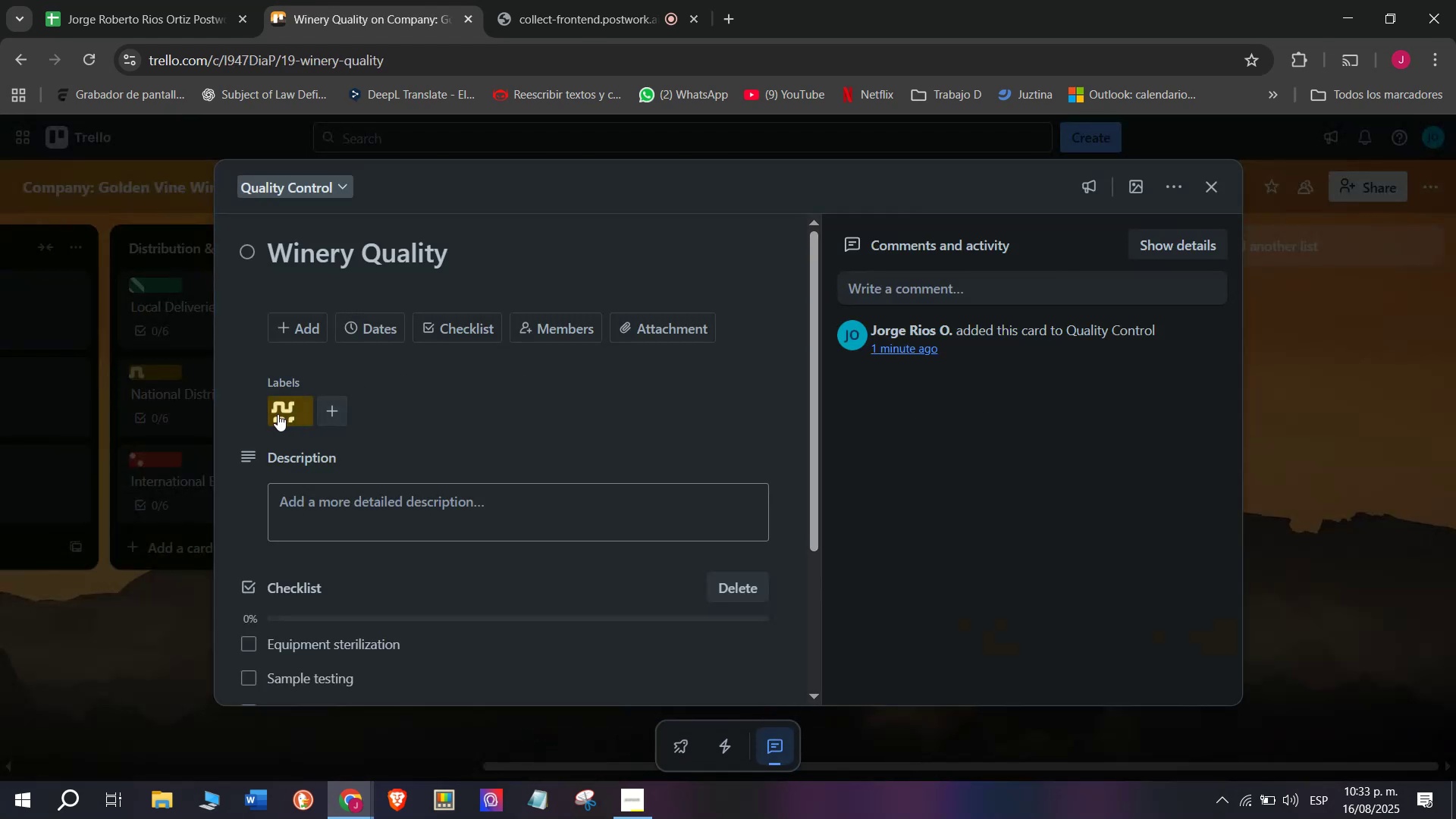 
left_click([290, 408])
 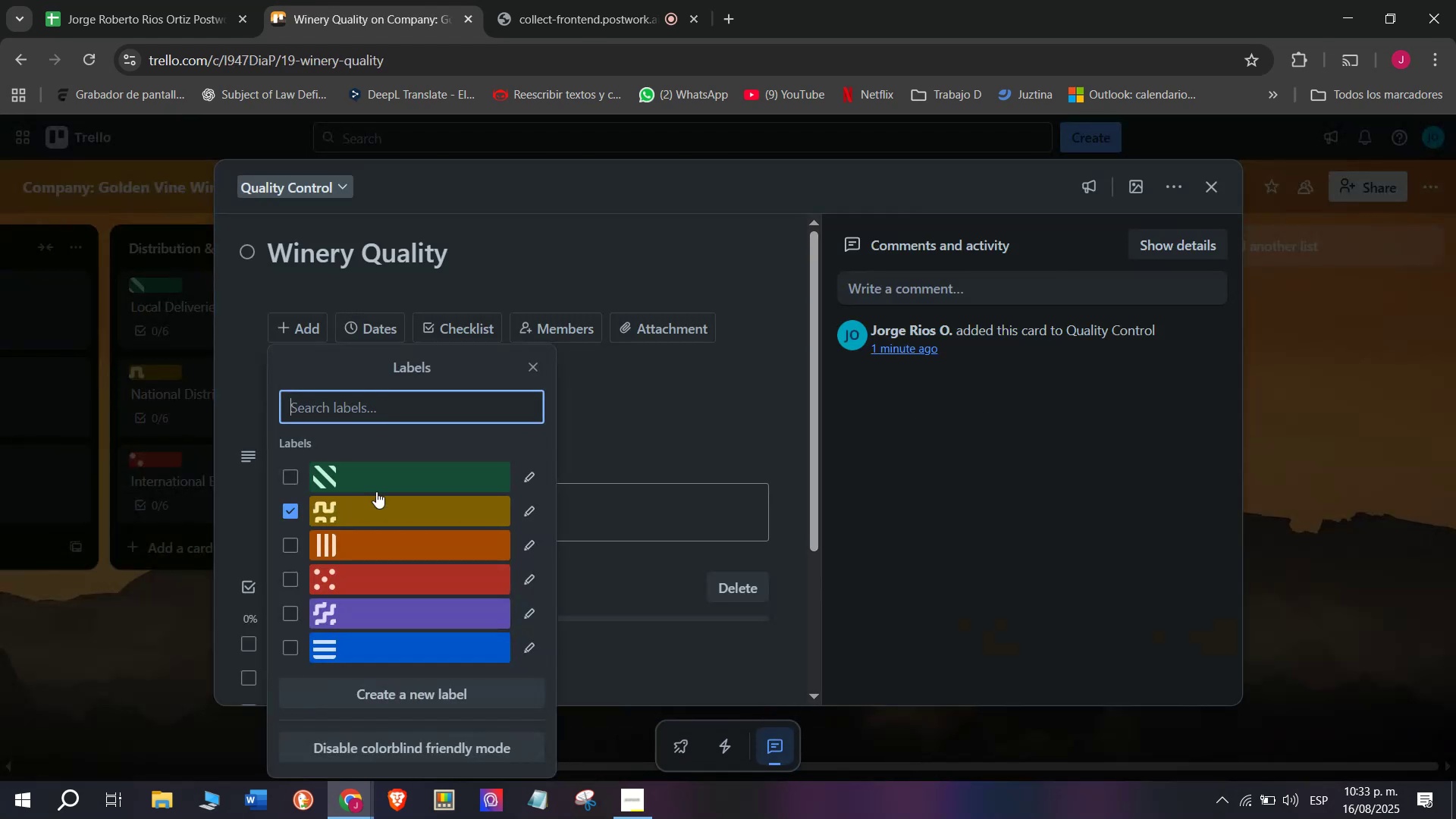 
mouse_move([389, 504])
 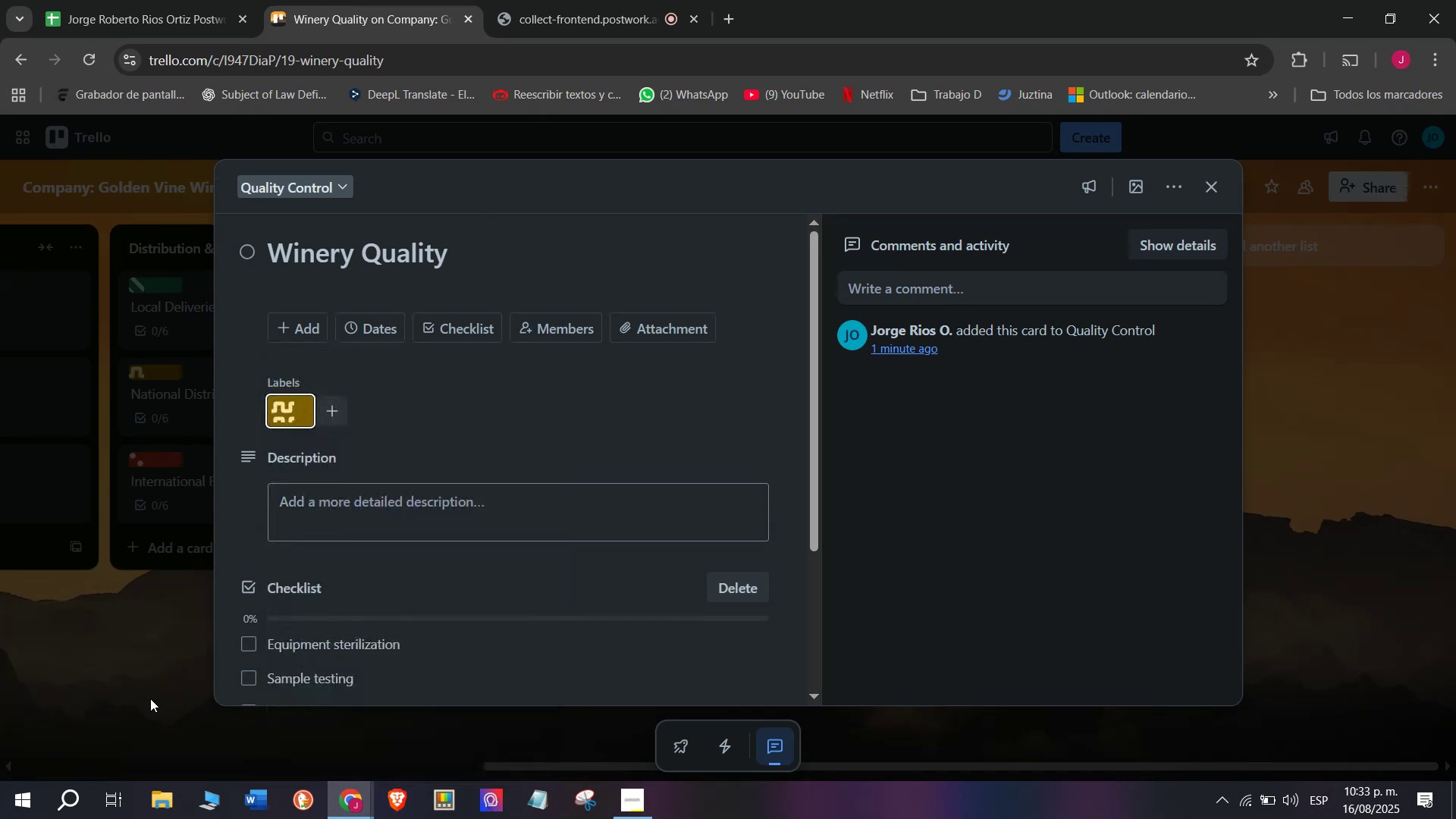 
double_click([149, 698])
 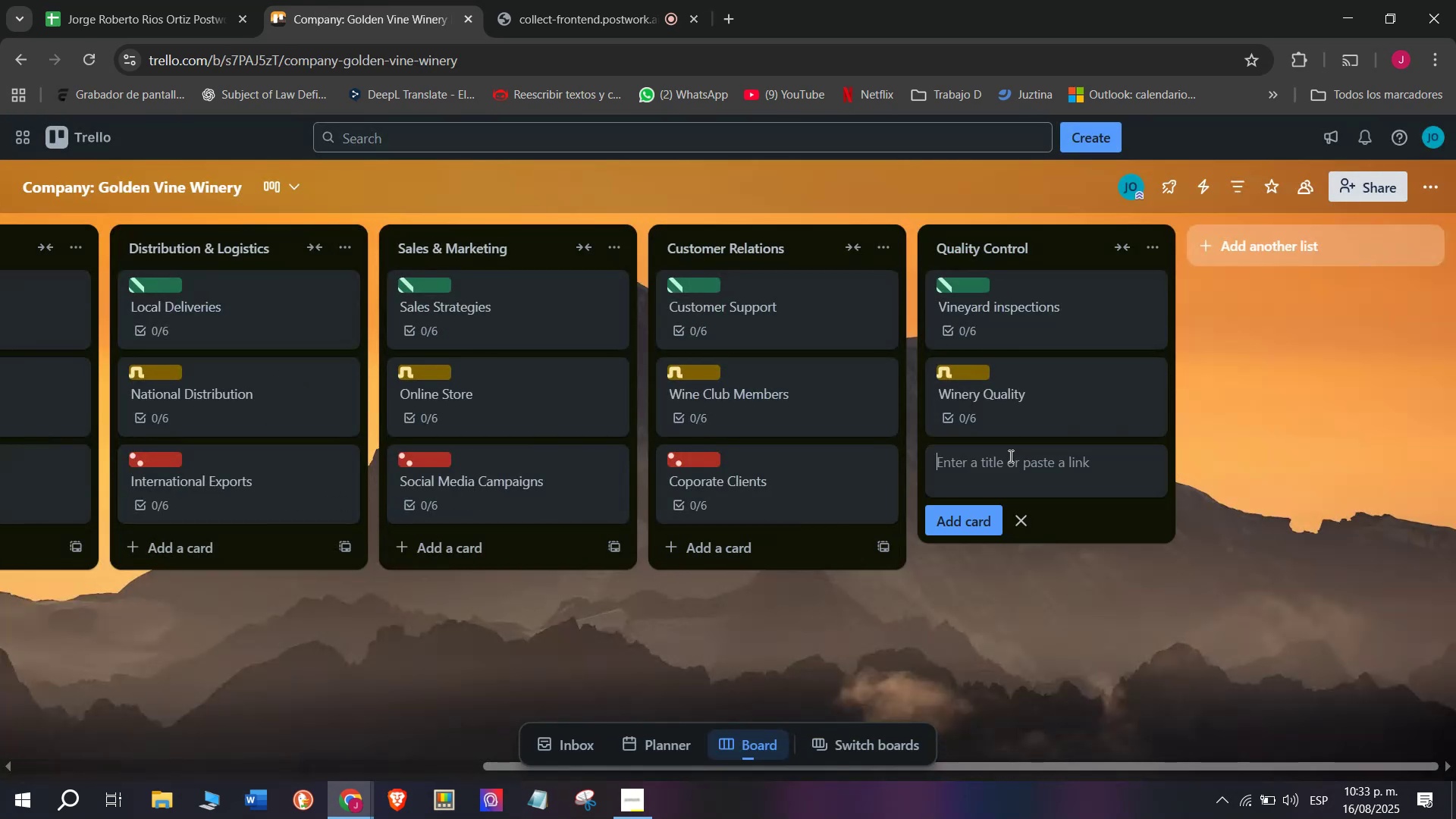 
left_click([984, 488])
 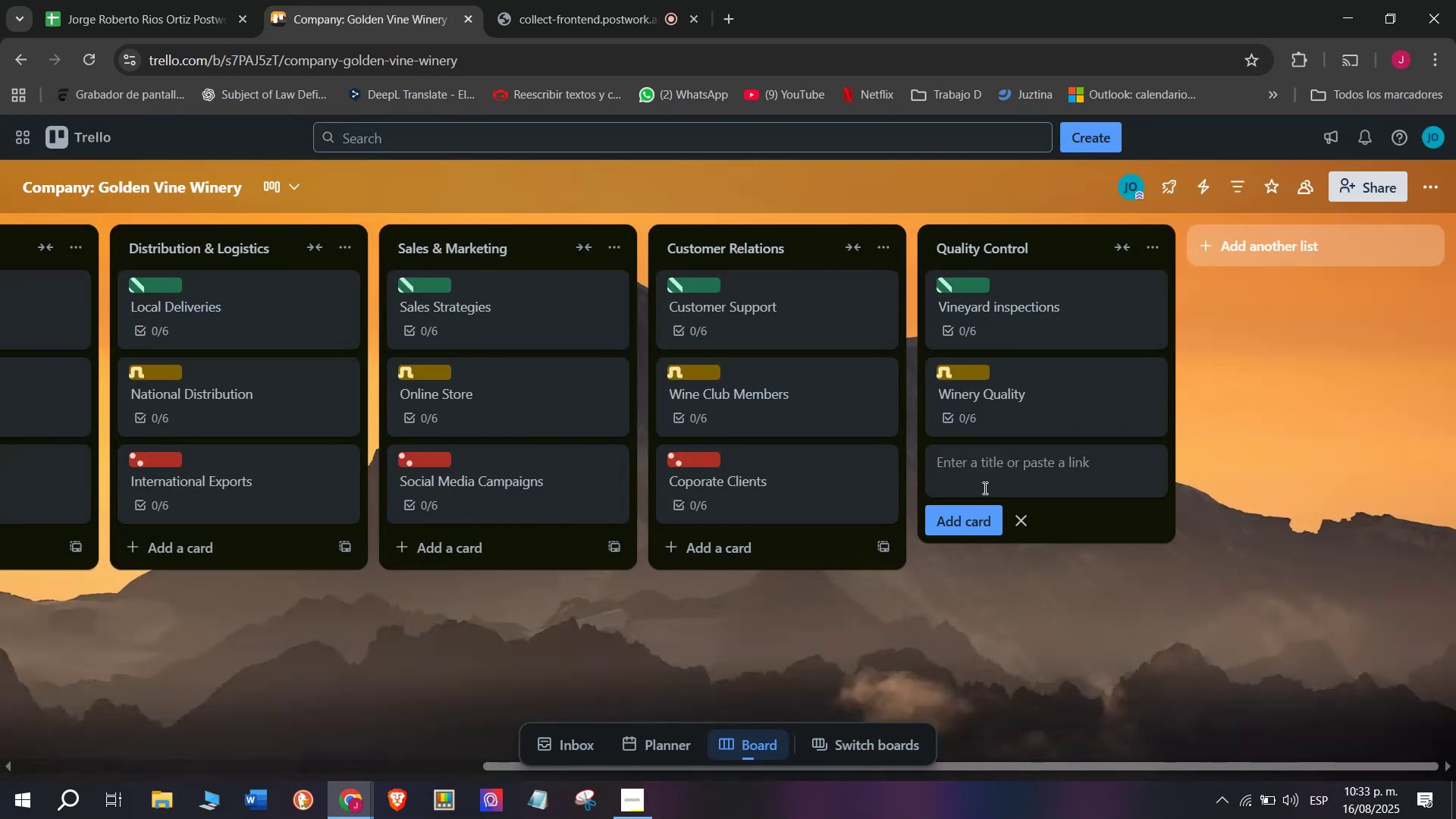 
type(Packaging Quak)
key(Backspace)
type(lity)
 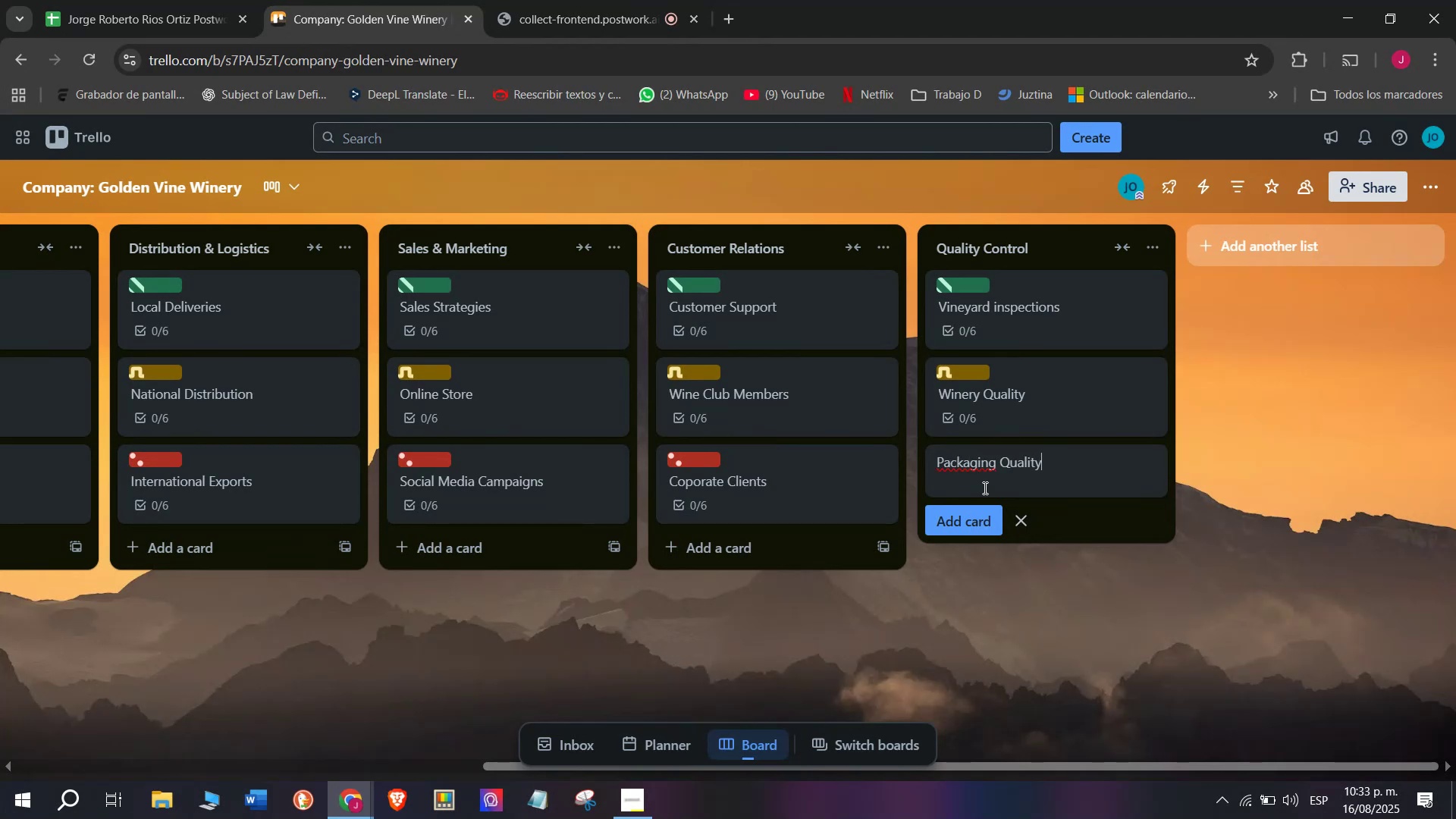 
key(Enter)
 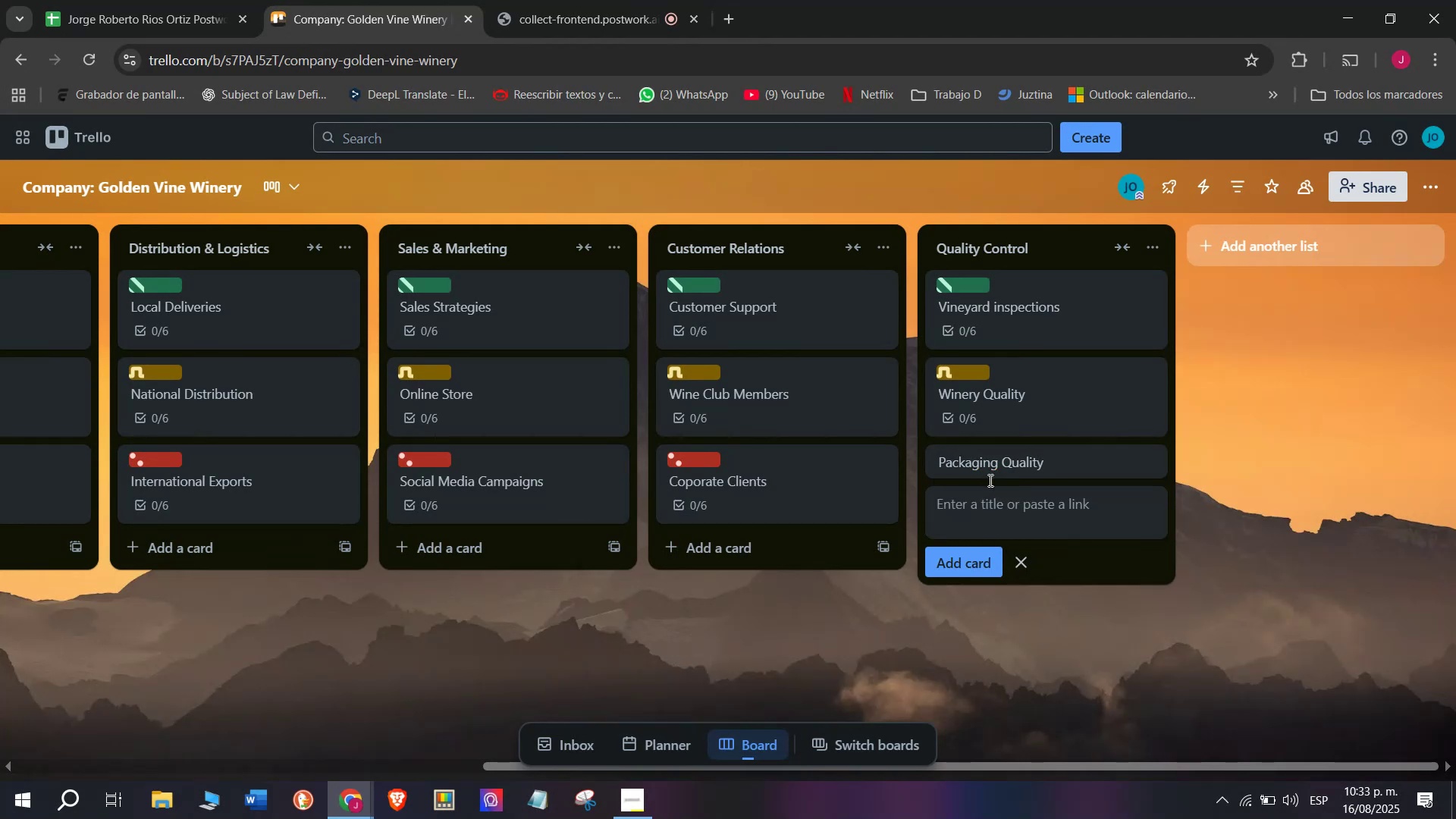 
left_click([1016, 454])
 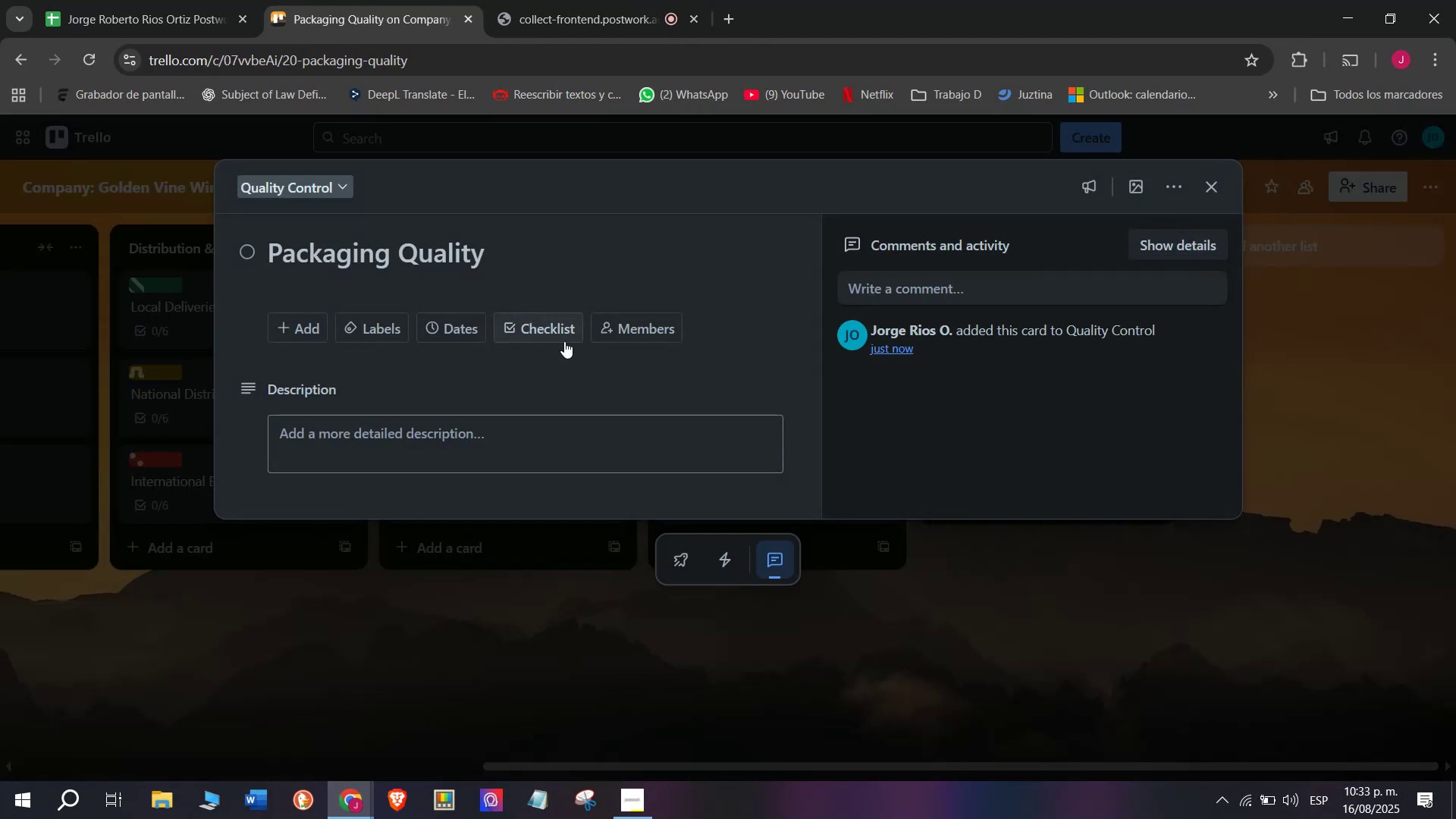 
left_click([548, 340])
 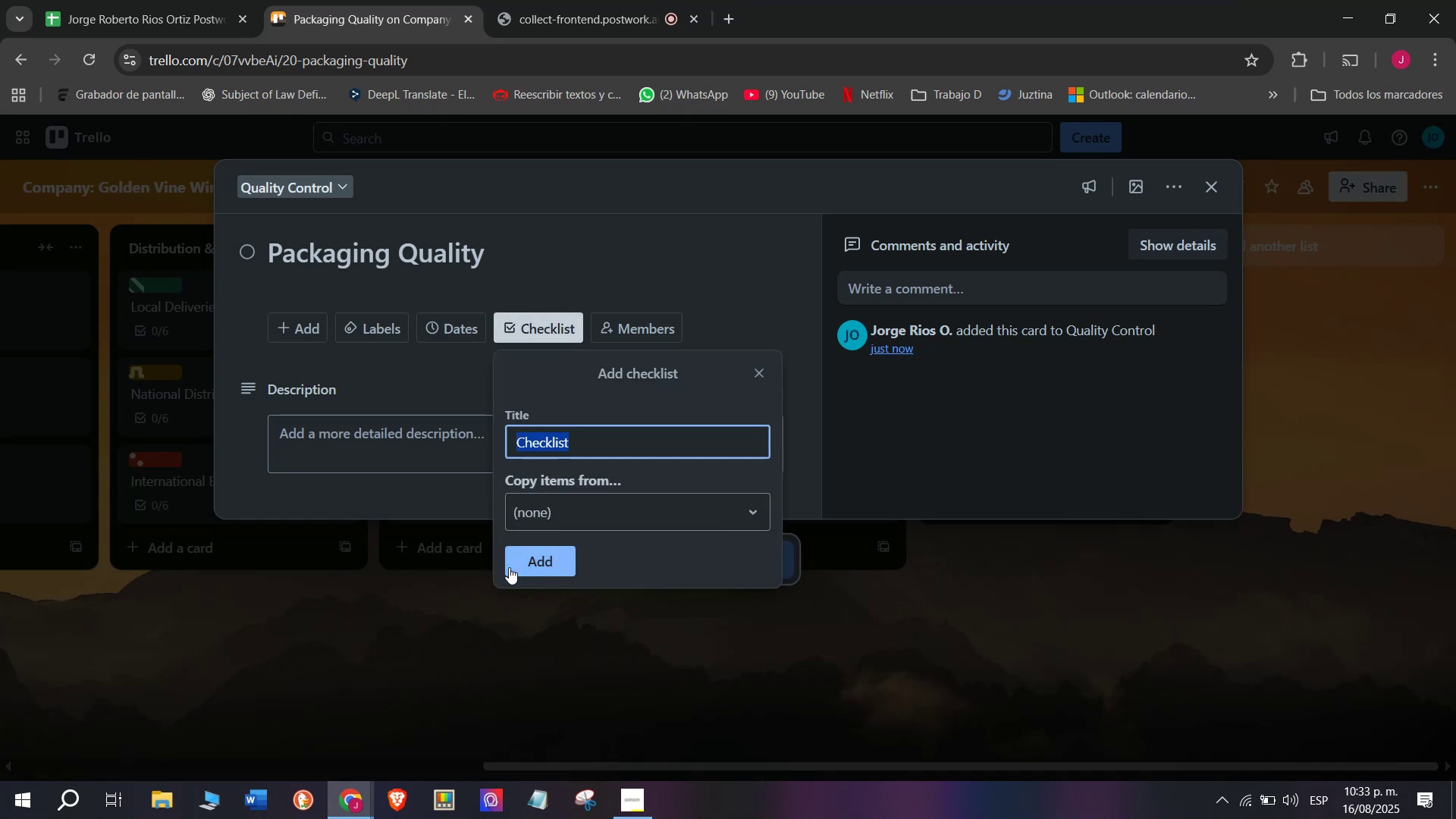 
left_click_drag(start_coordinate=[542, 560], to_coordinate=[537, 566])
 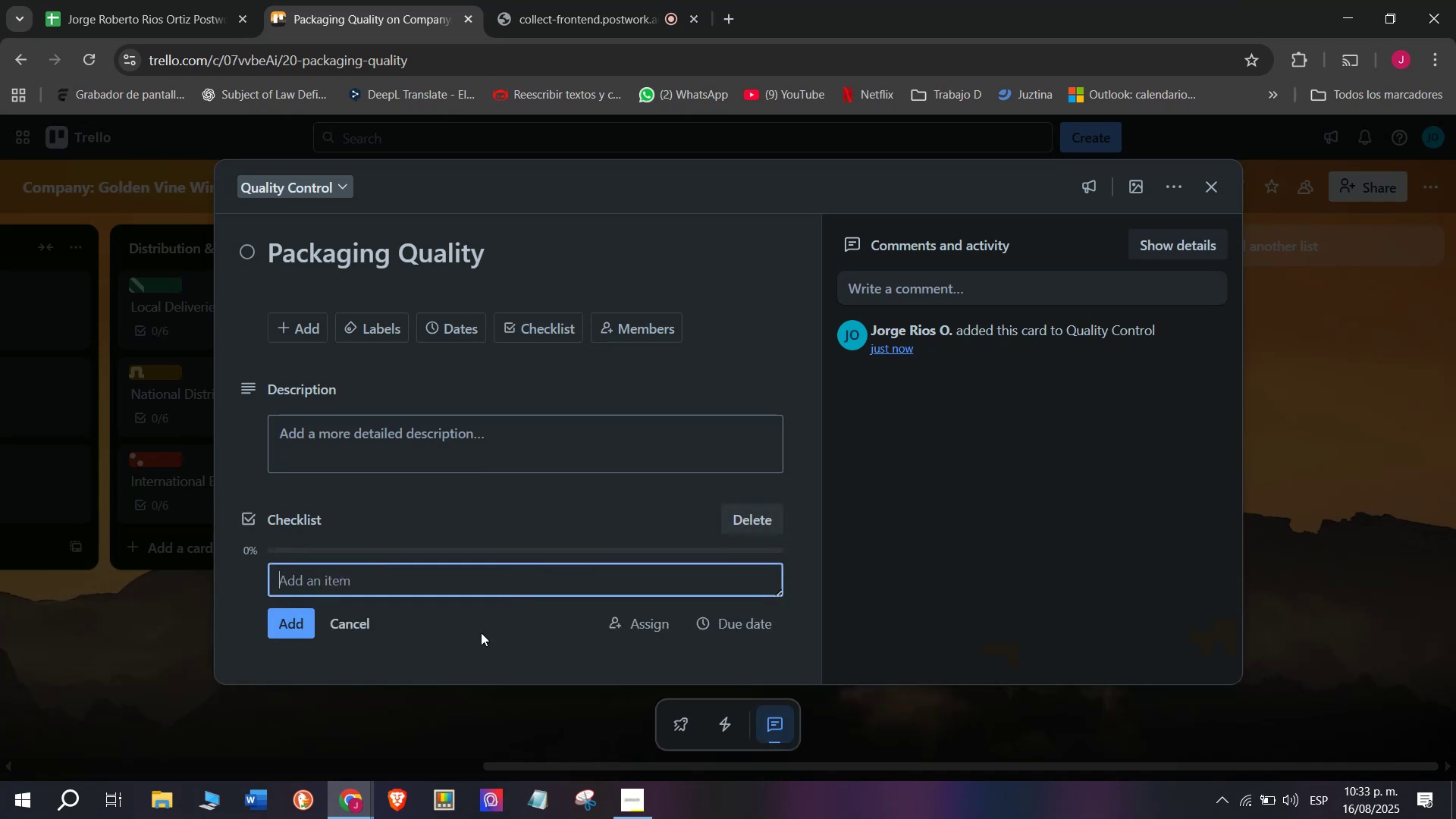 
scroll: coordinate [453, 655], scroll_direction: down, amount: 1.0
 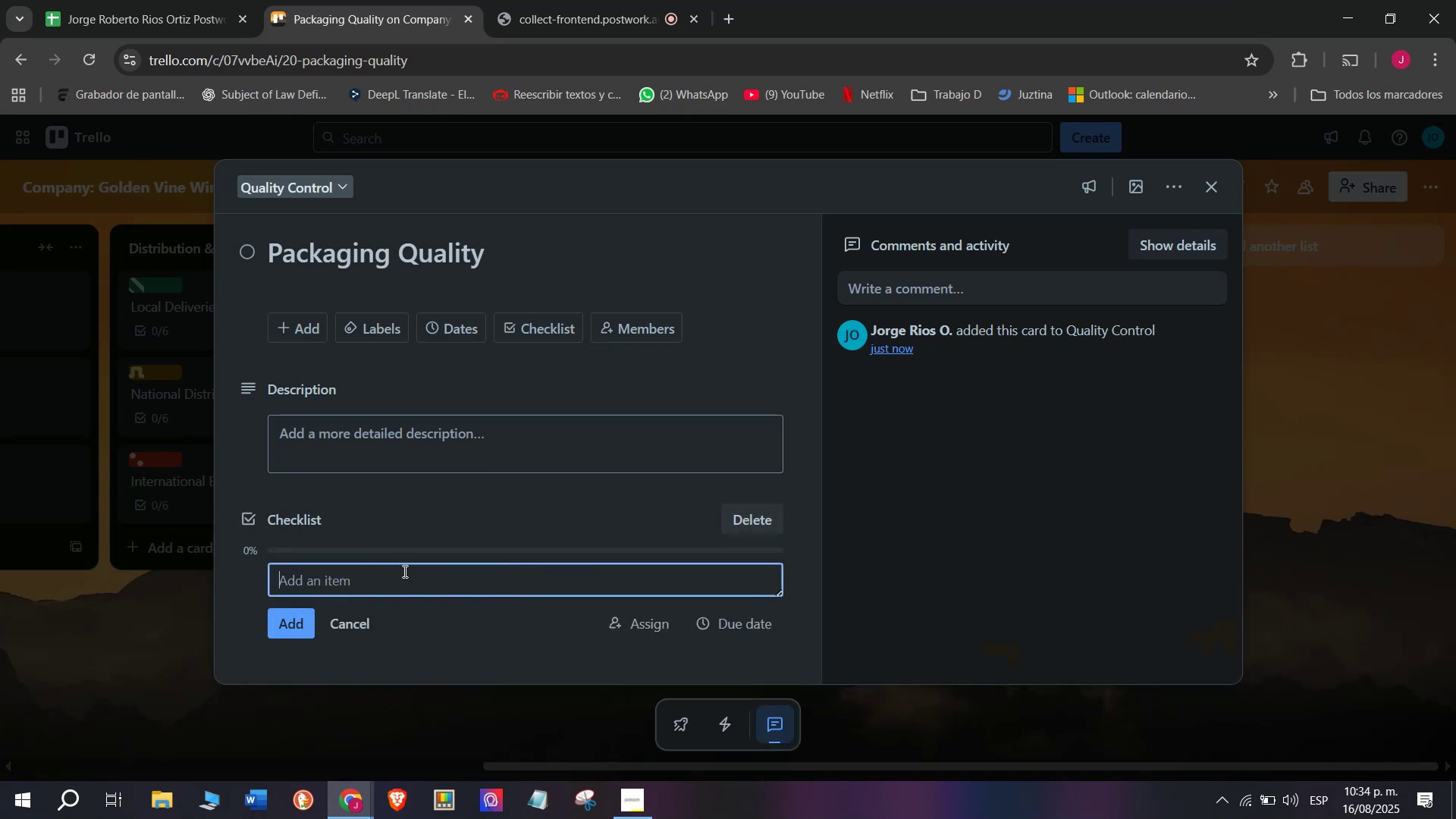 
left_click([403, 571])
 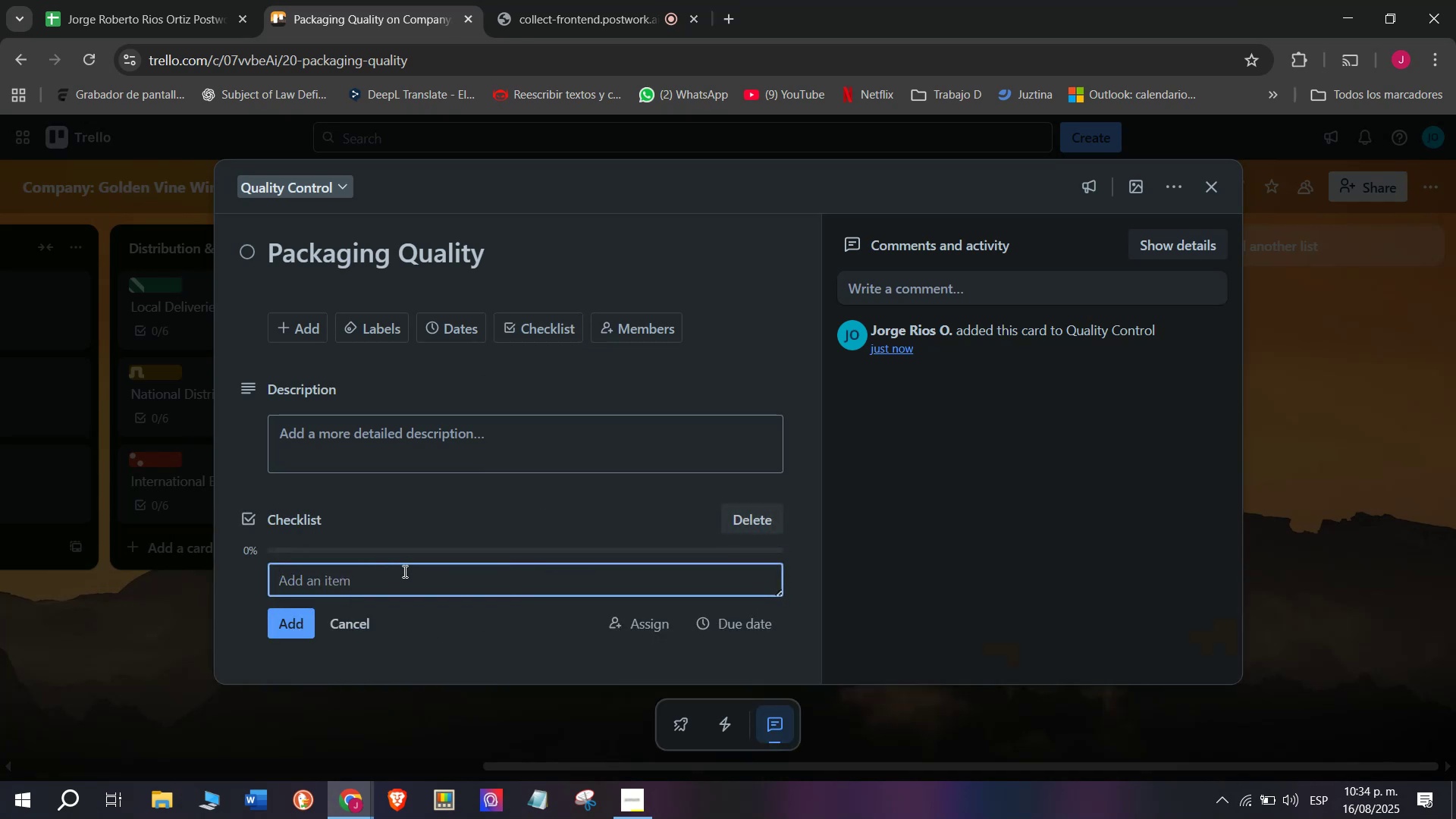 
wait(11.79)
 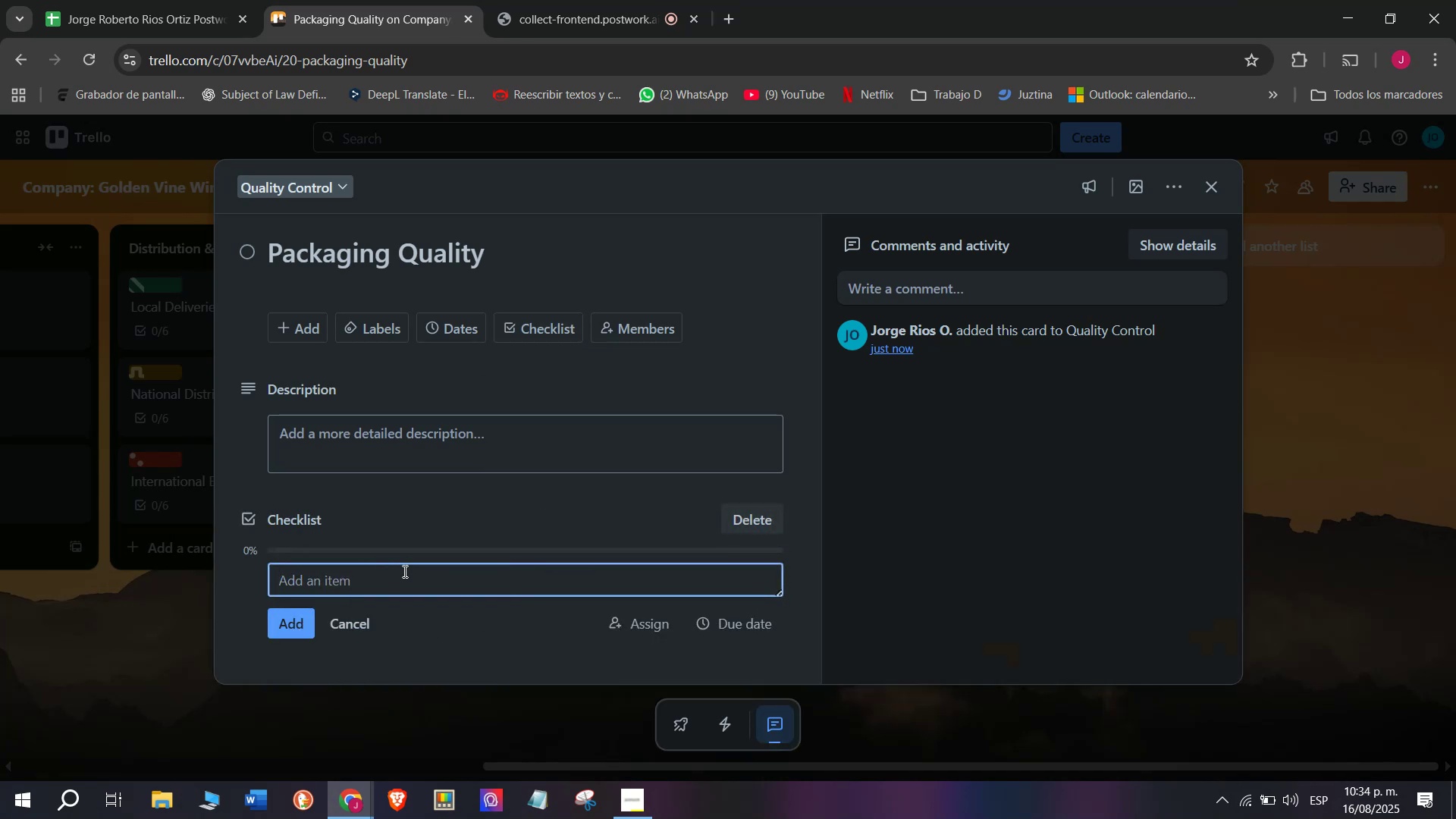 
type(Inspect bottle seals)
 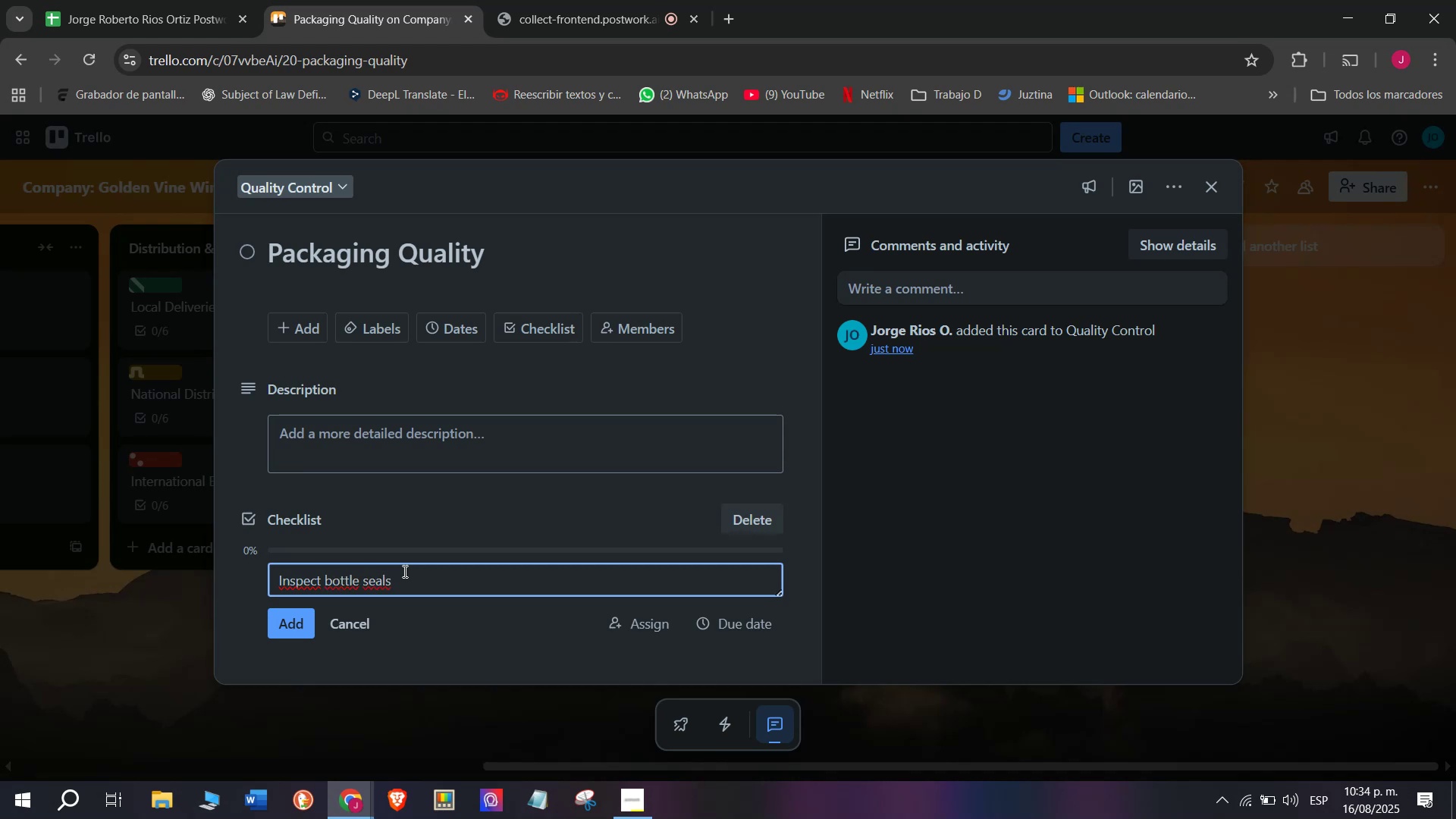 
key(Enter)
 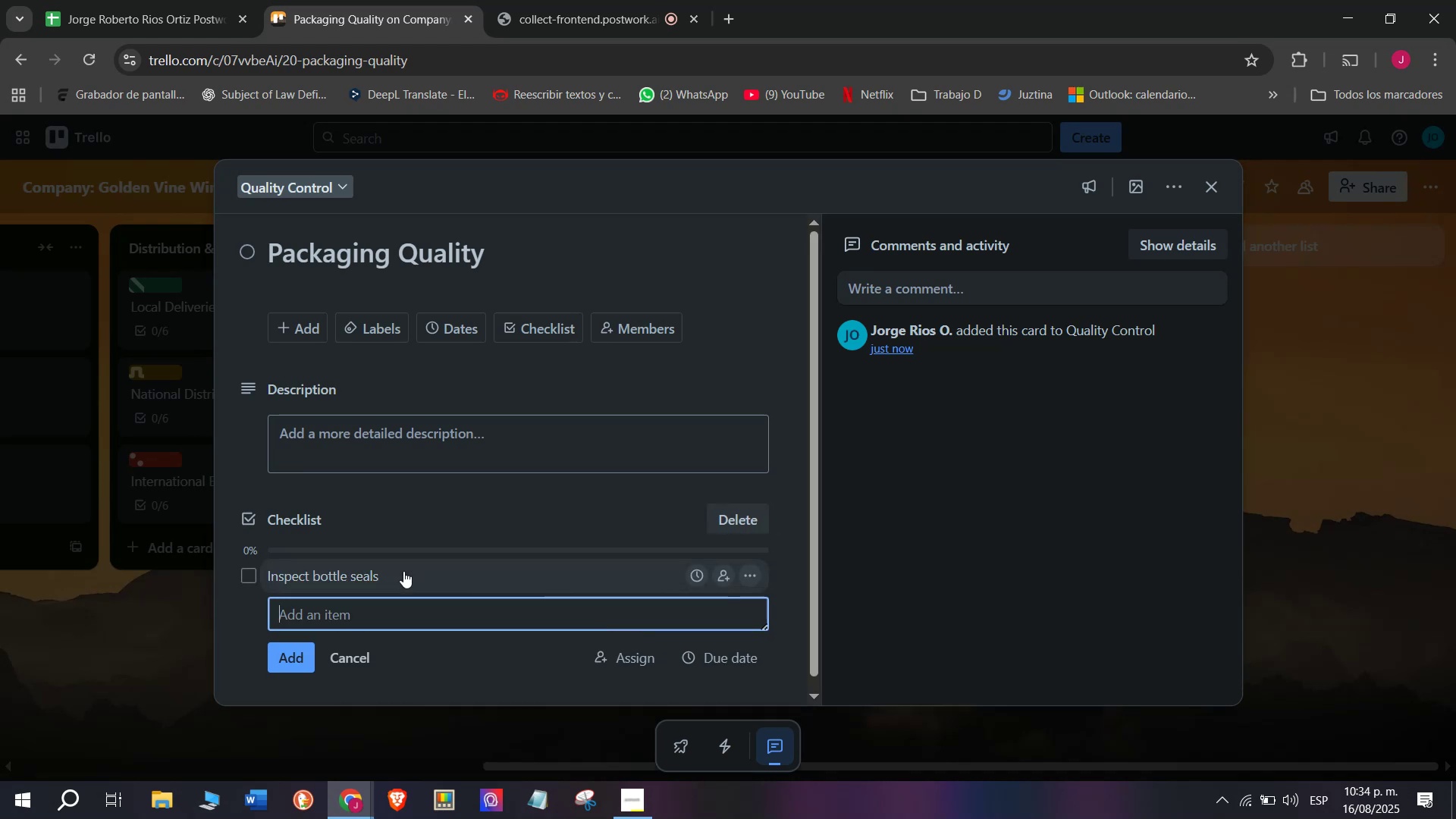 
type(Vewryf)
key(Backspace)
key(Backspace)
key(Backspace)
key(Backspace)
type(rifty lables)
key(Backspace)
key(Backspace)
key(Backspace)
type(el`s)
key(Backspace)
key(Backspace)
type(s)
 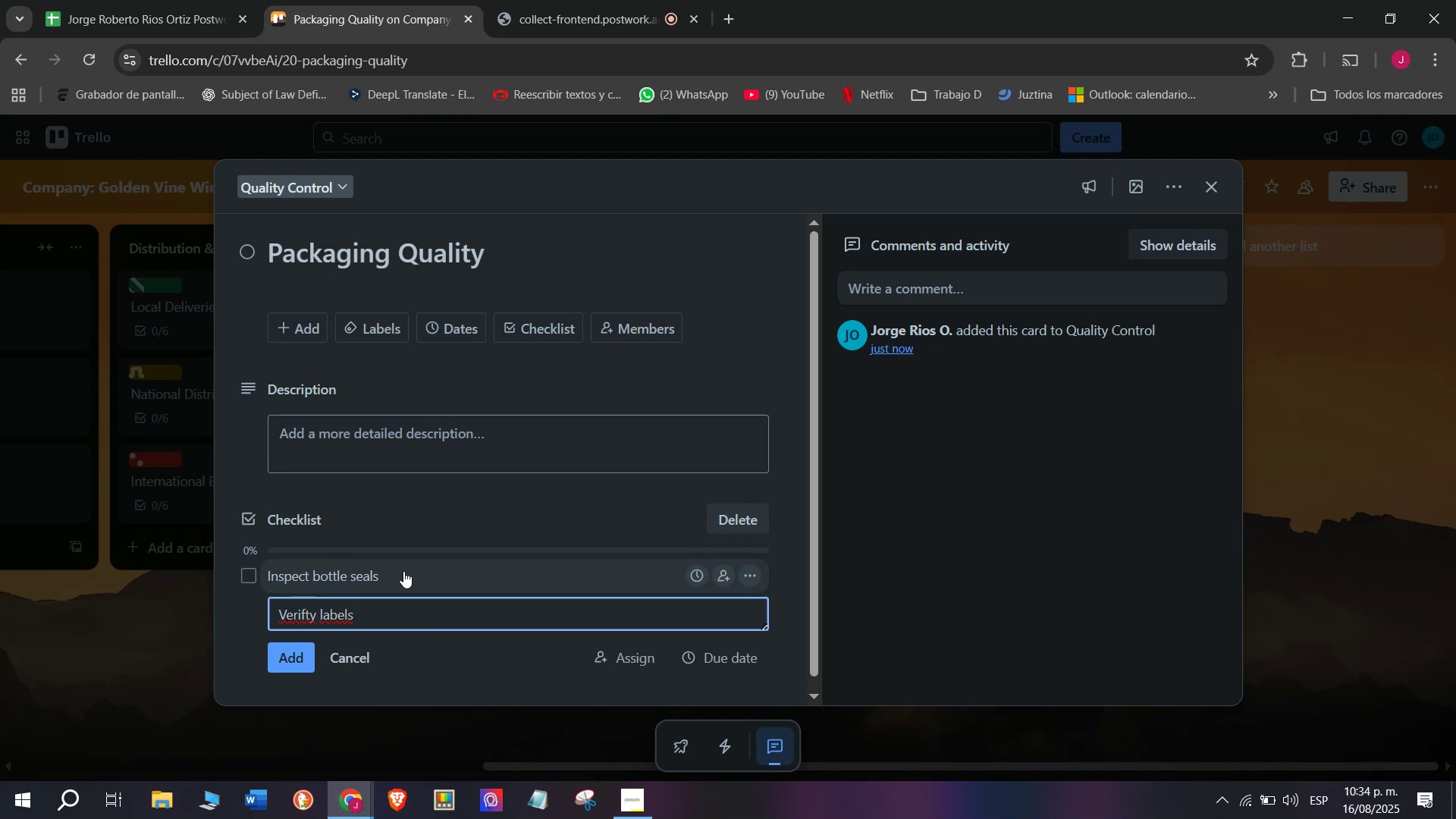 
key(Enter)
 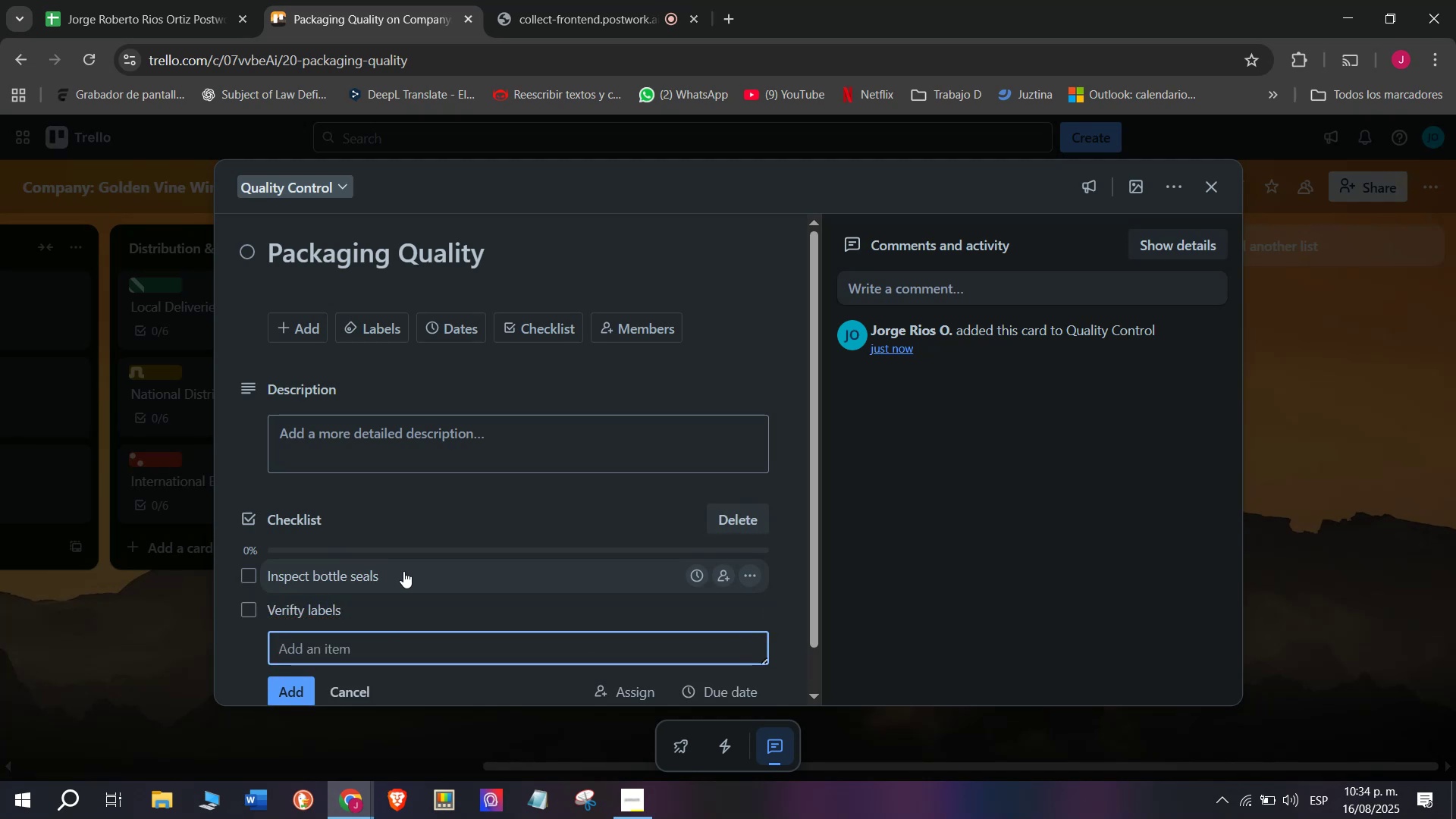 
type(Checks box styrte)
key(Backspace)
key(Backspace)
key(Backspace)
key(Backspace)
type(rength)
 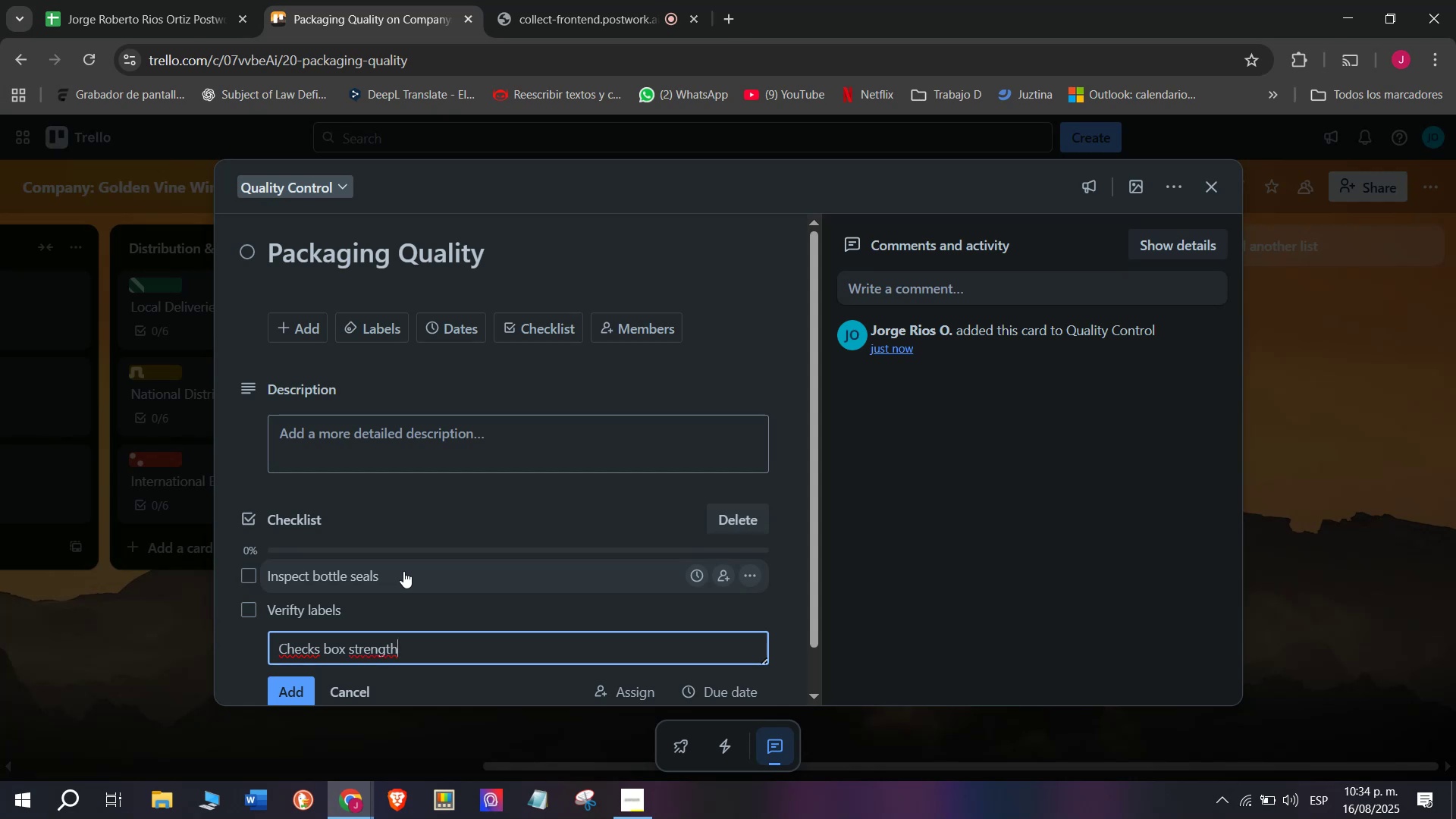 
key(Enter)
 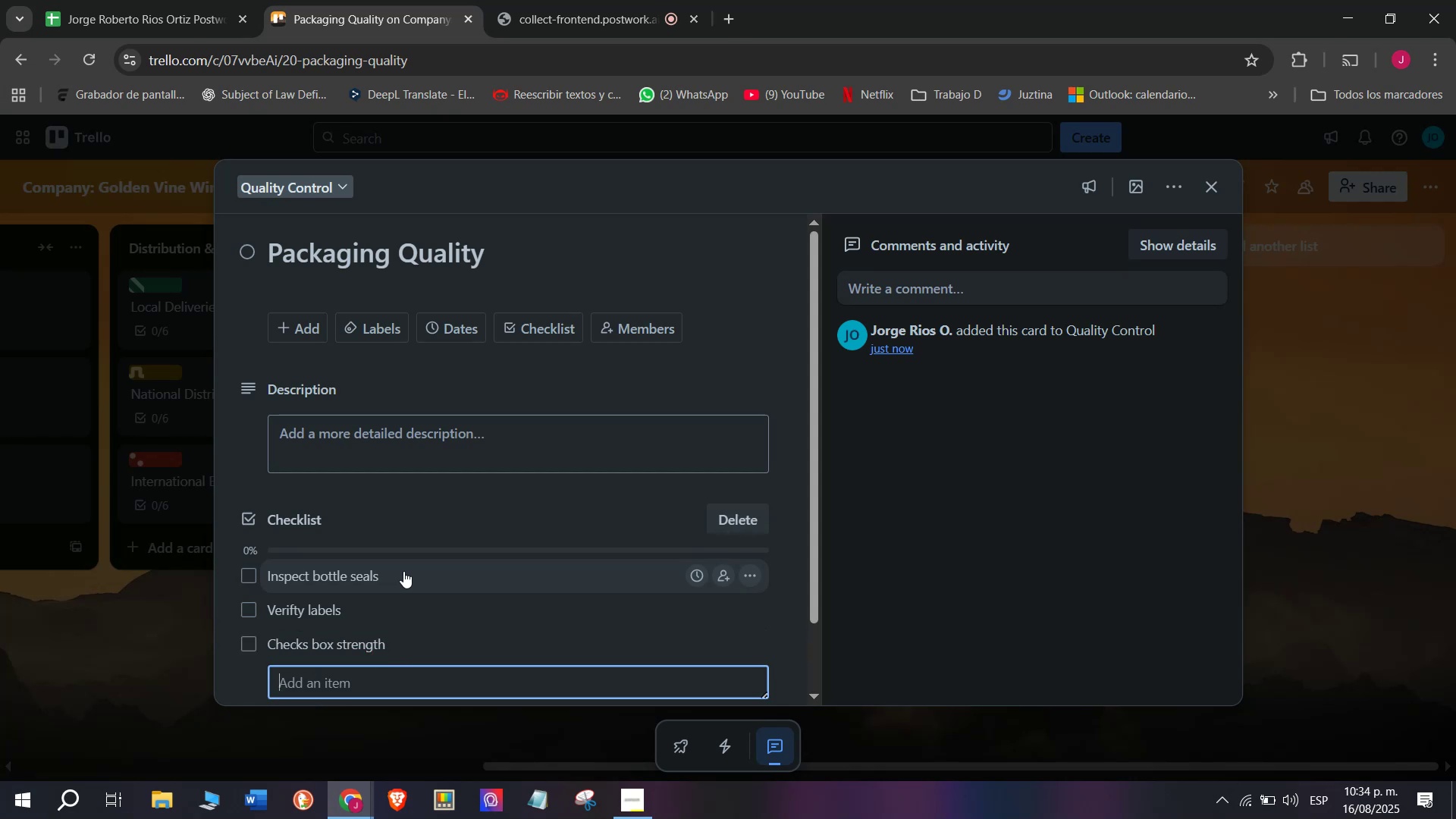 
type(Trabn)
key(Backspace)
key(Backspace)
type(nsport resistance test )
 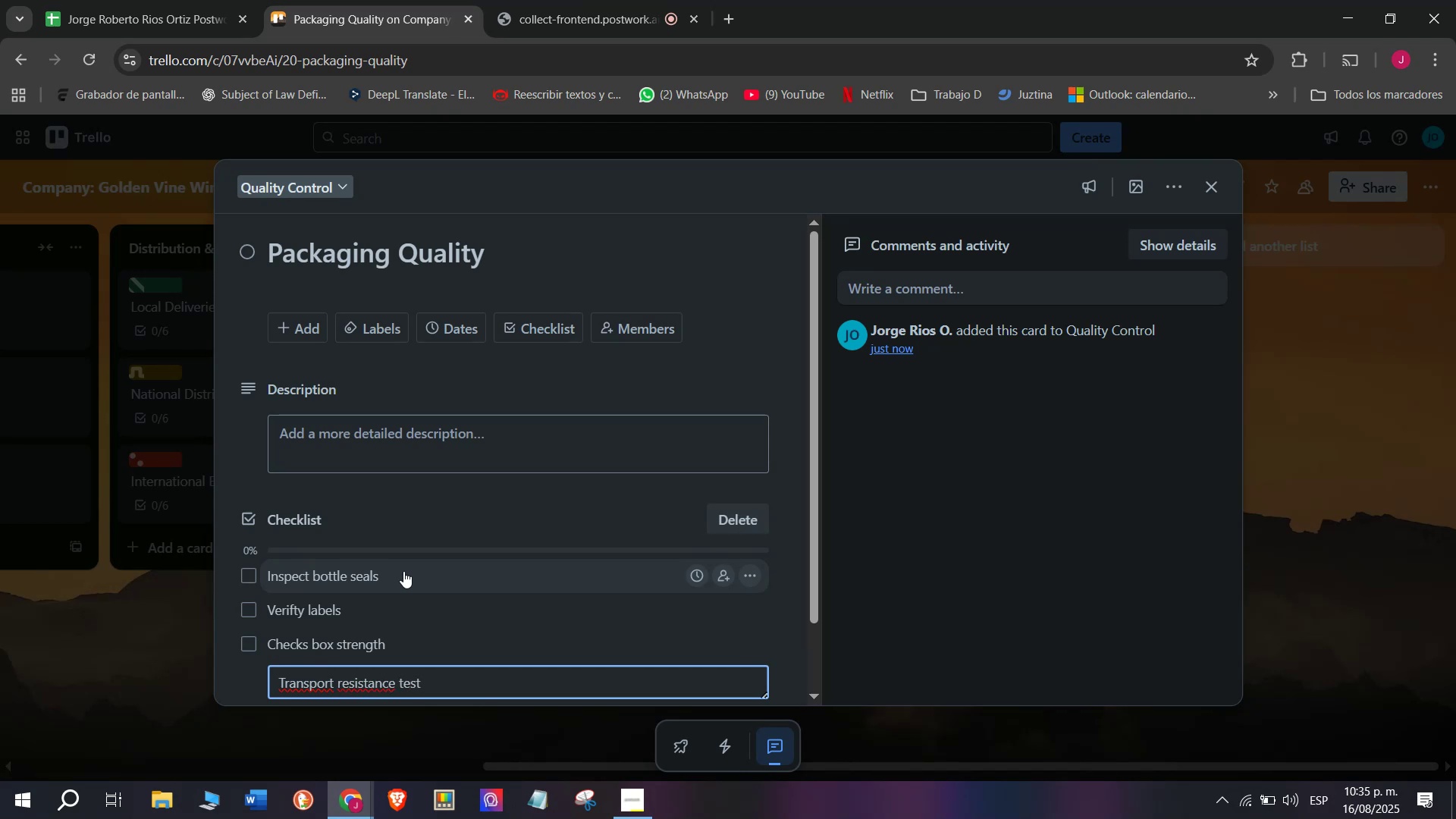 
key(Enter)
 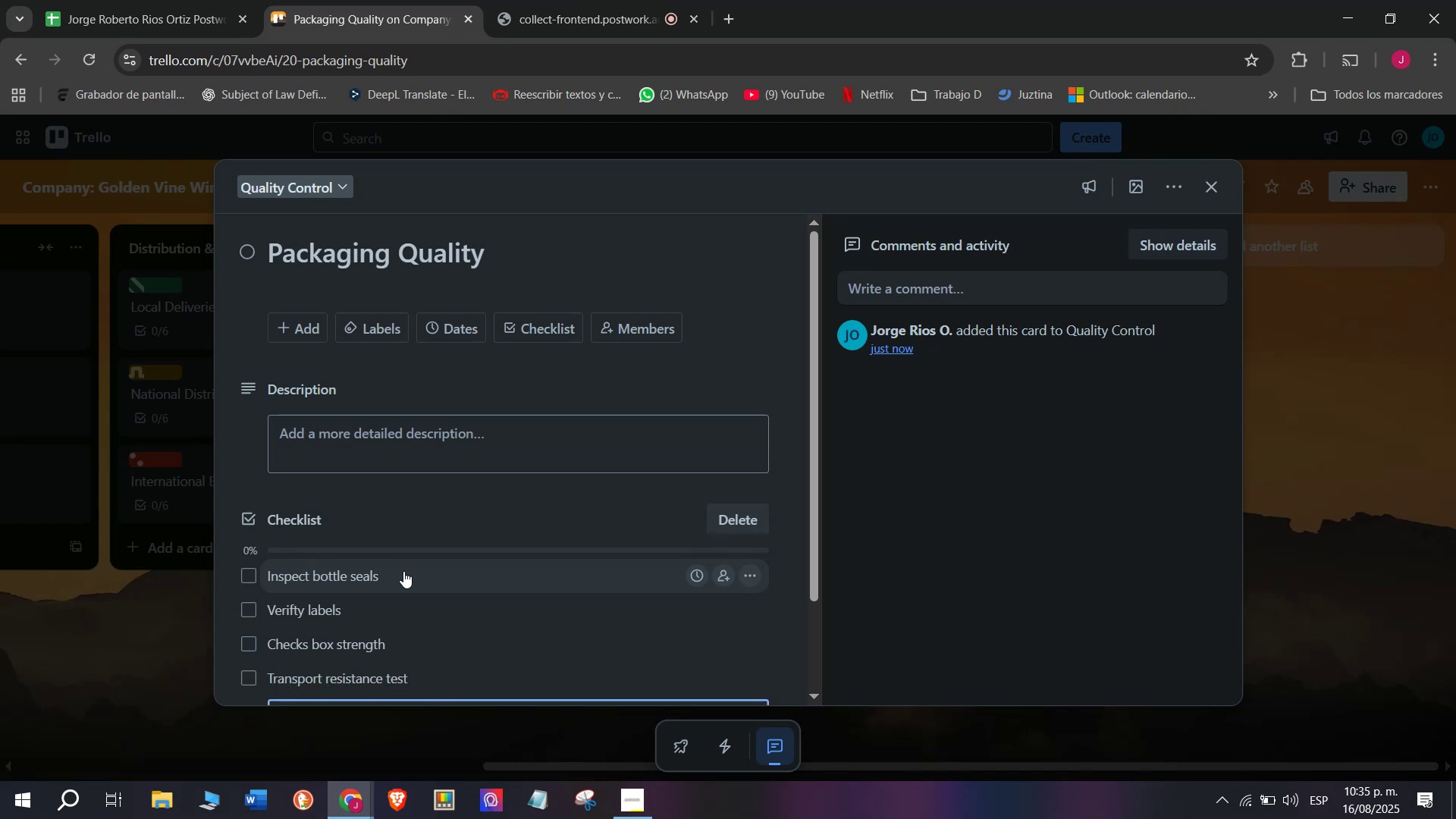 
type(Randon batch testing)
 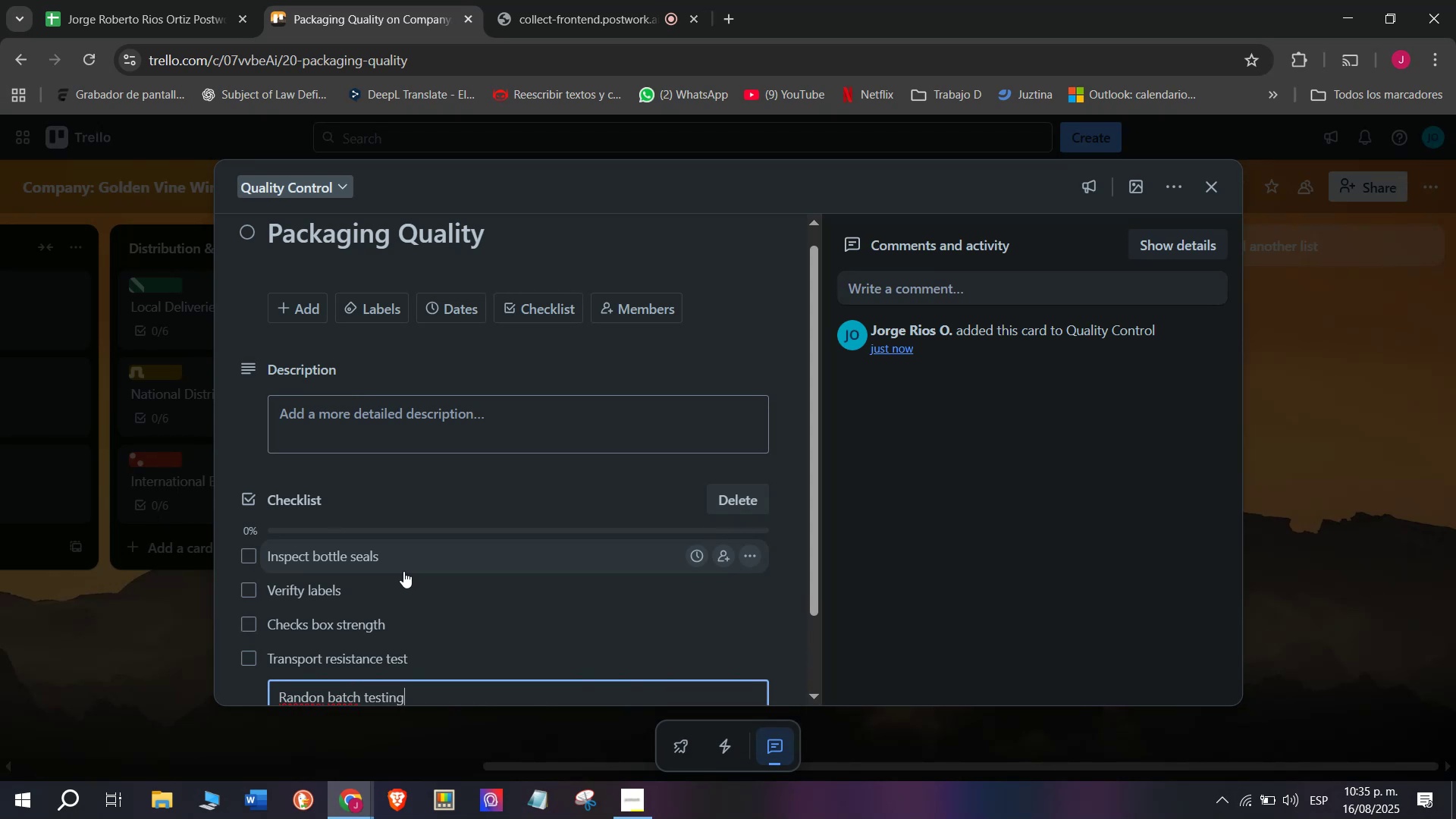 
key(Enter)
 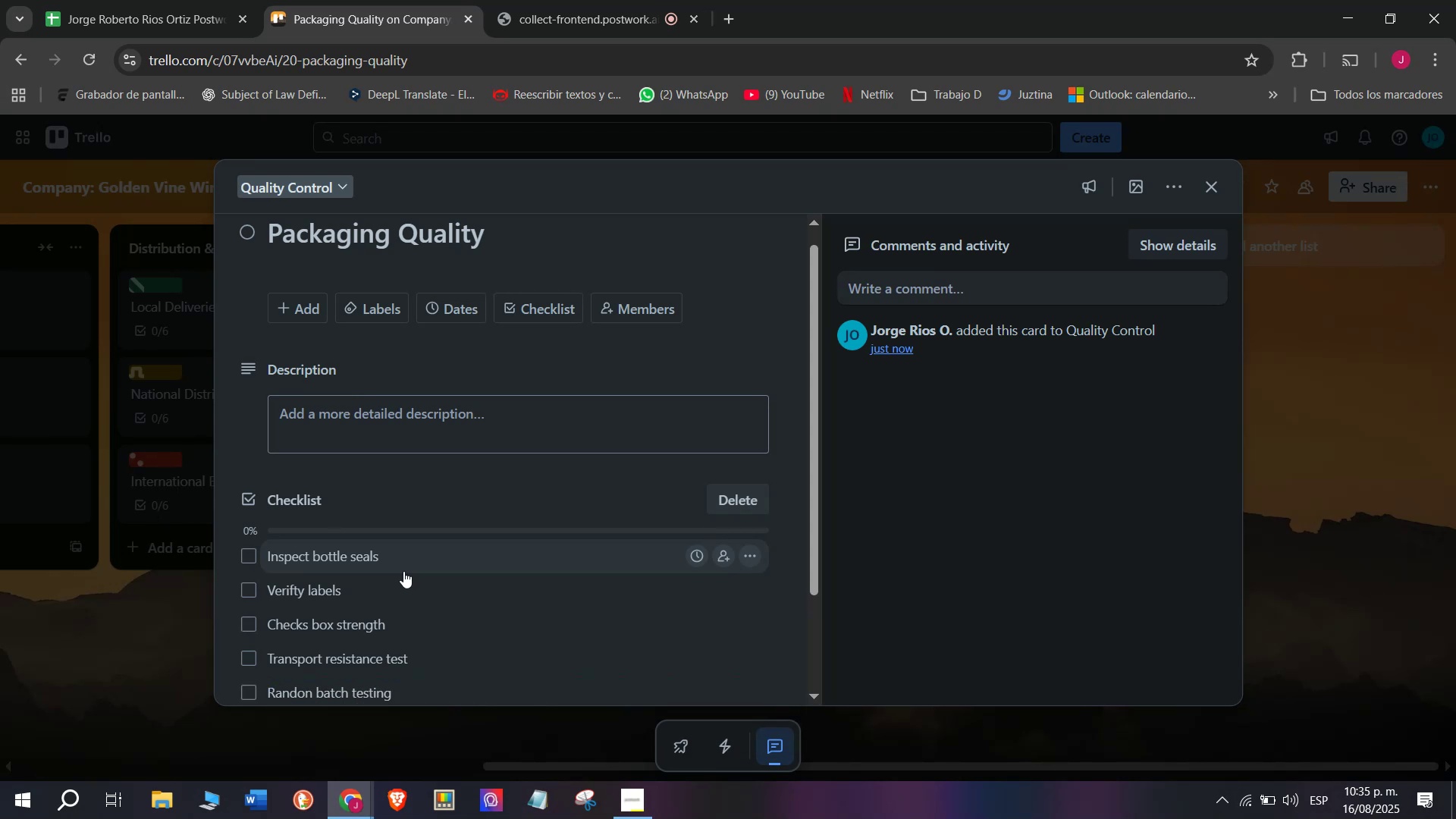 
scroll: coordinate [403, 571], scroll_direction: down, amount: 2.0
 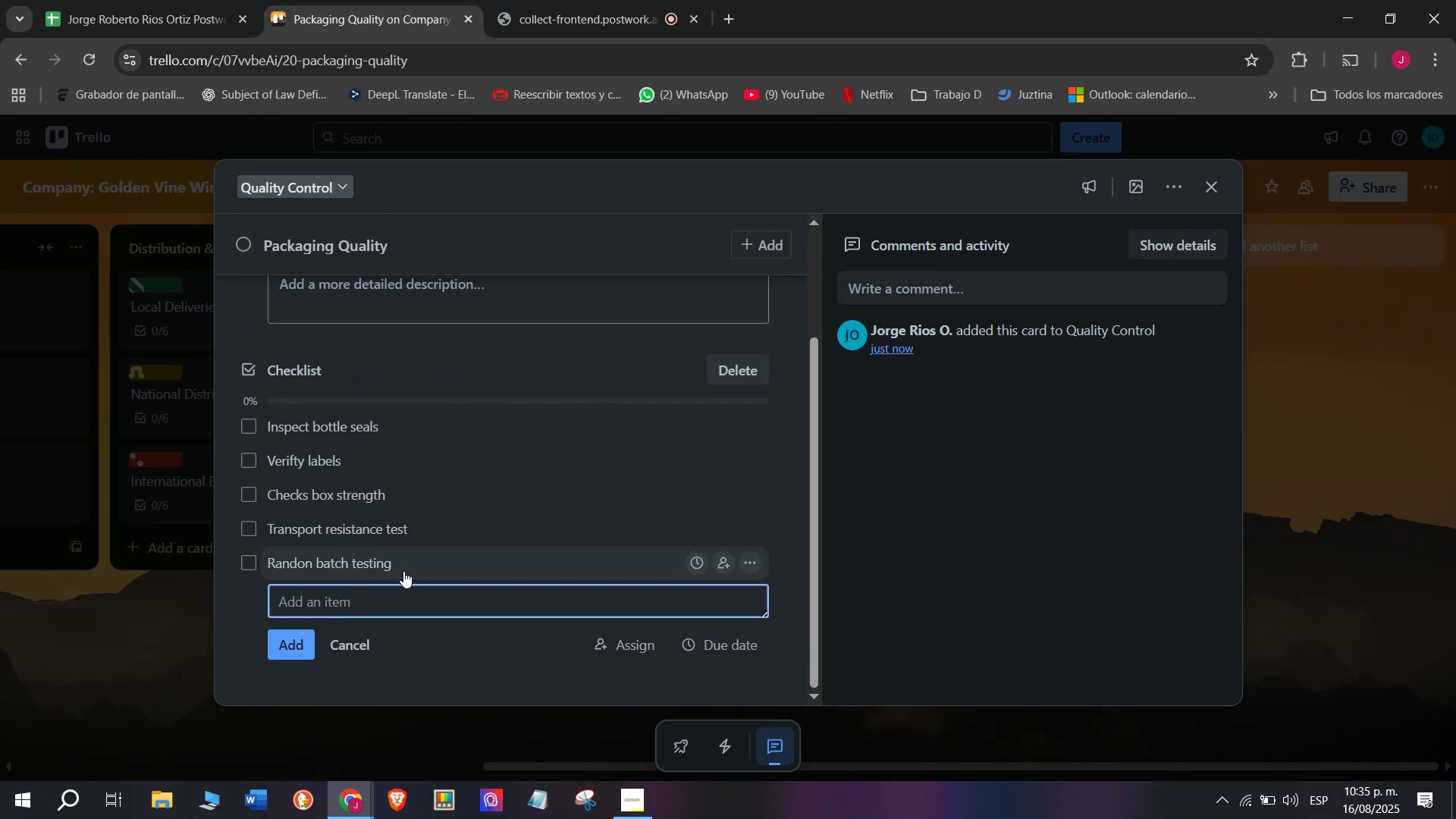 
key(CapsLock)
 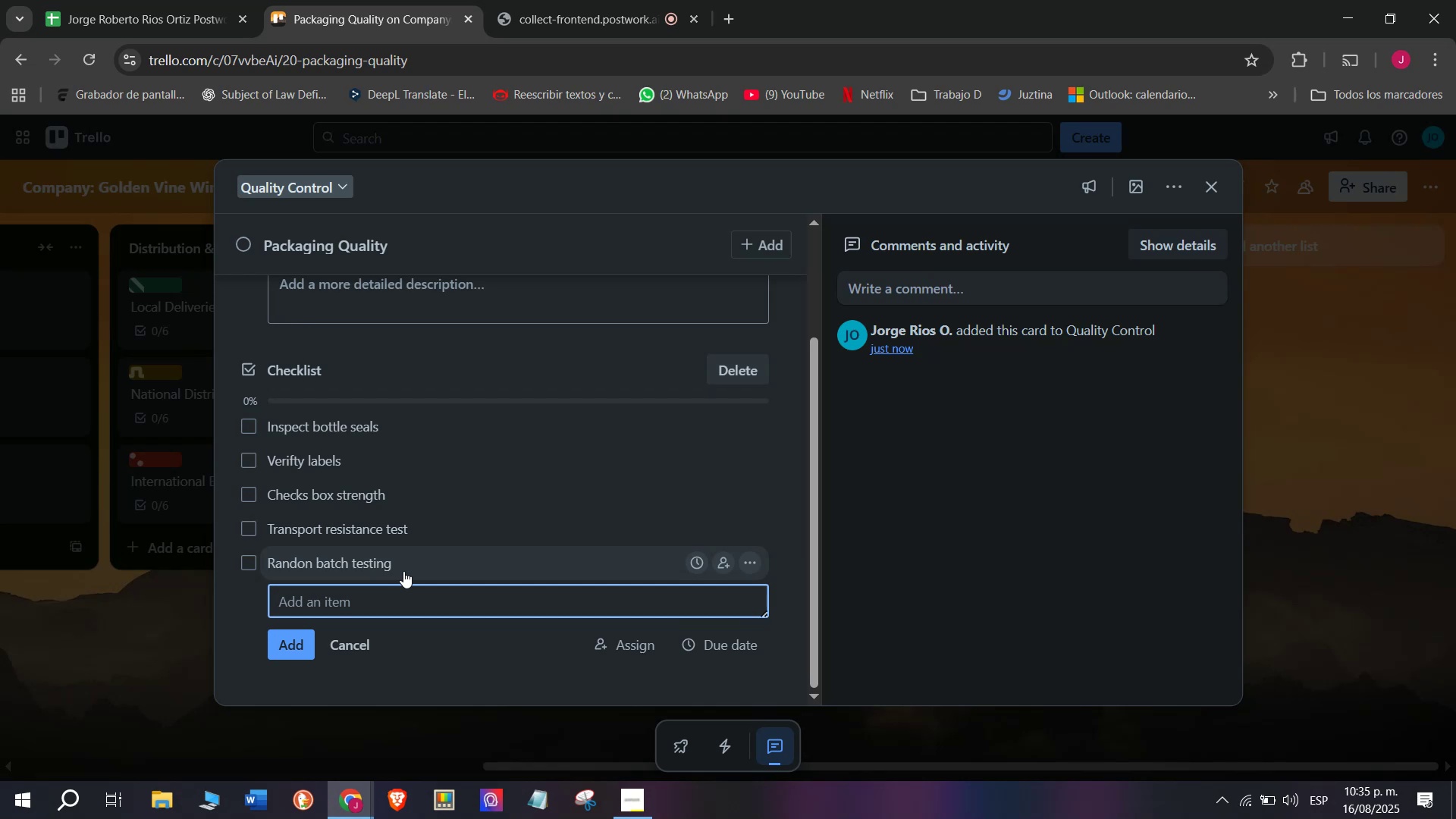 
key(R)
 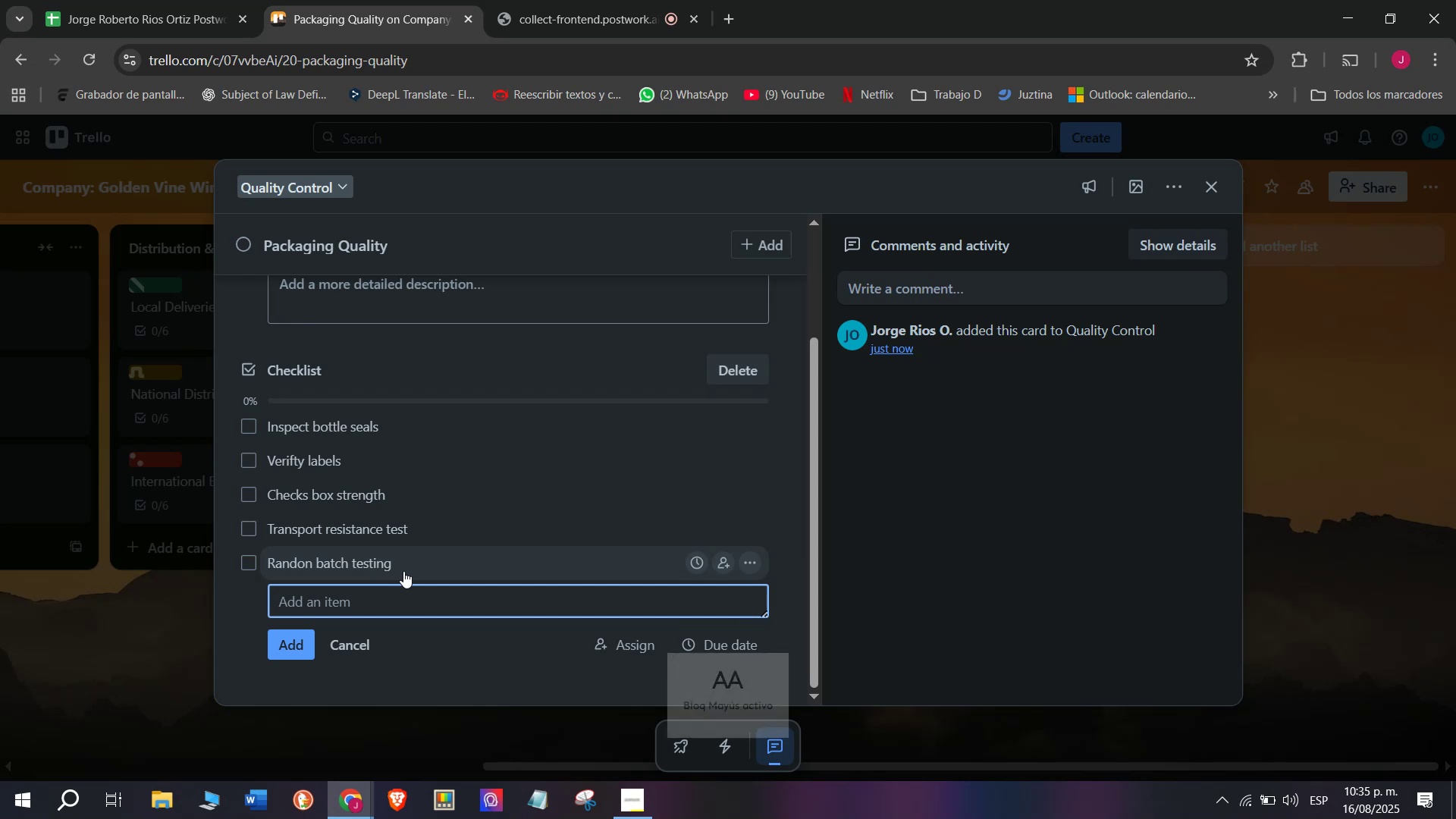 
key(Control+ControlLeft)
 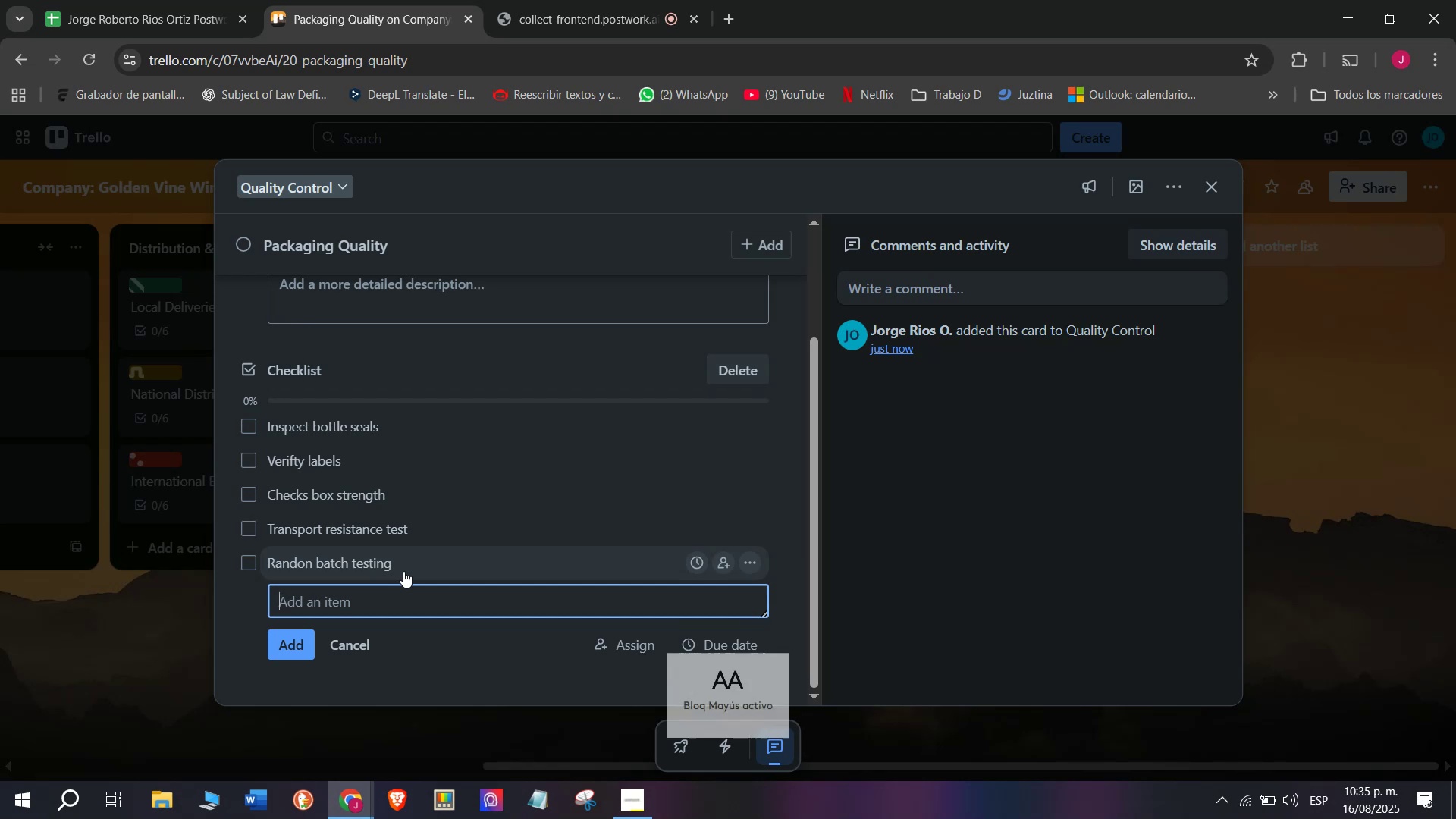 
key(Alt+Control+AltRight)
 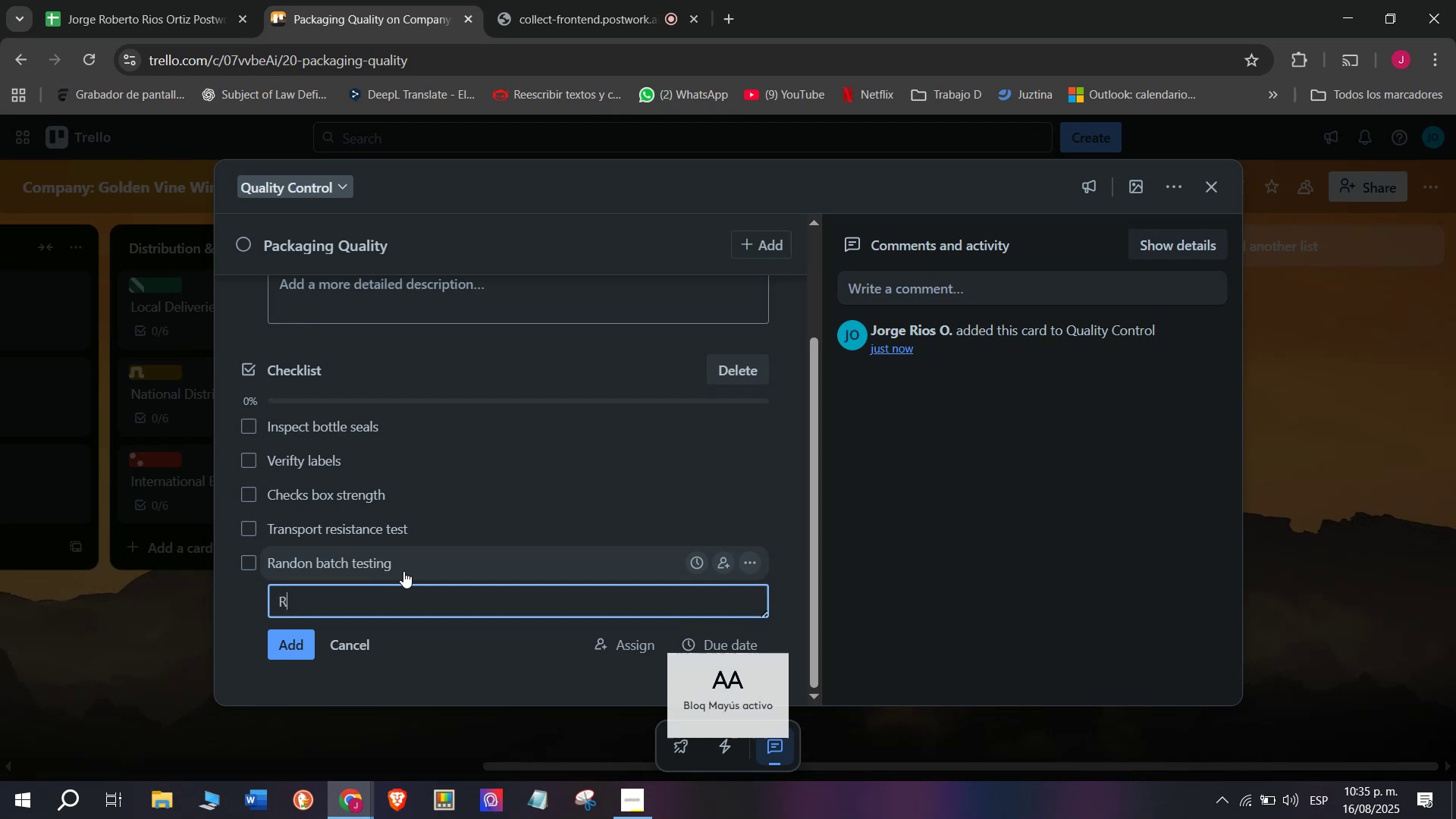 
type(ecord Qc)
key(Backspace)
type(C apr])
key(Backspace)
key(Backspace)
type(proval)
 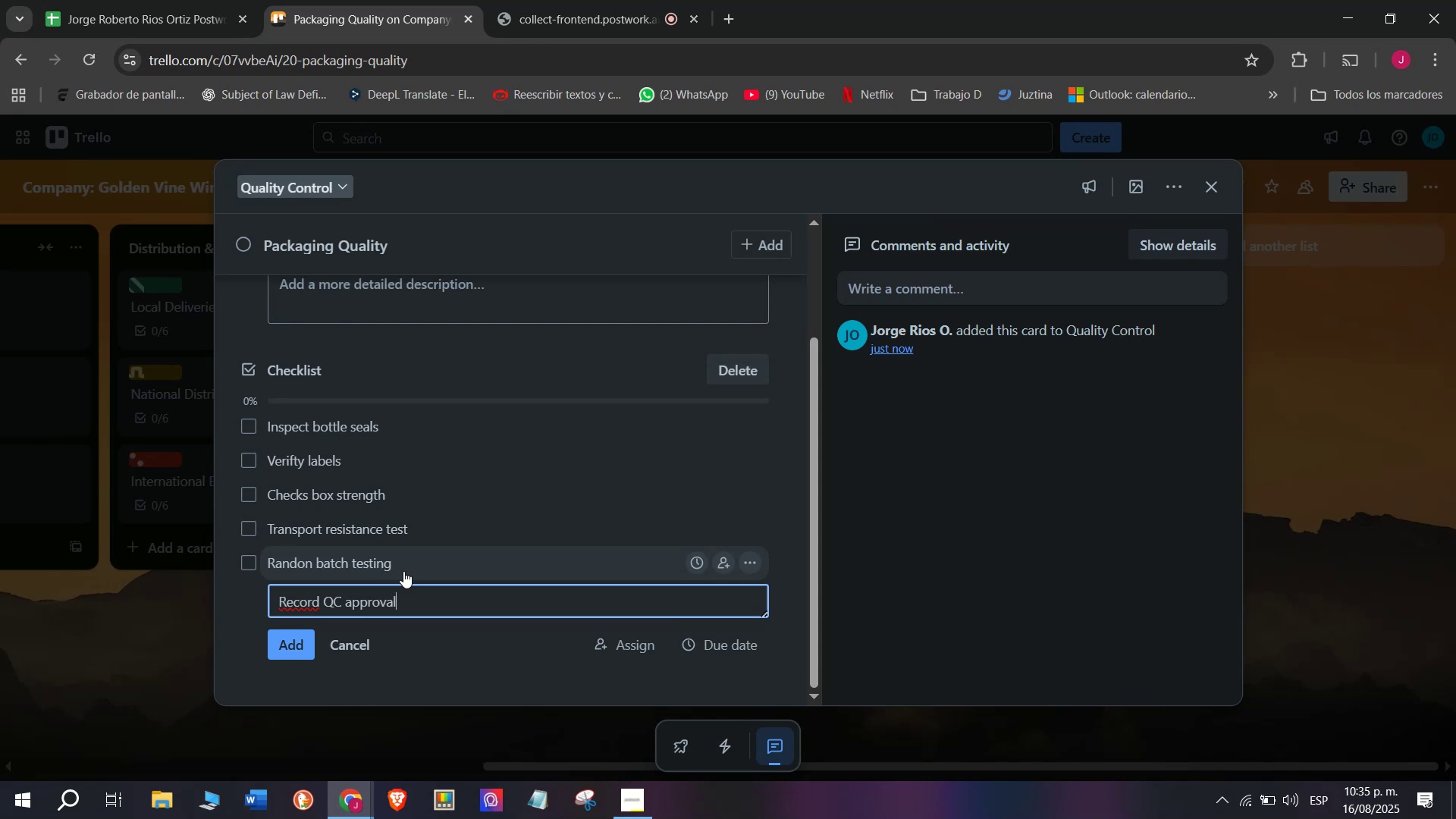 
key(Enter)
 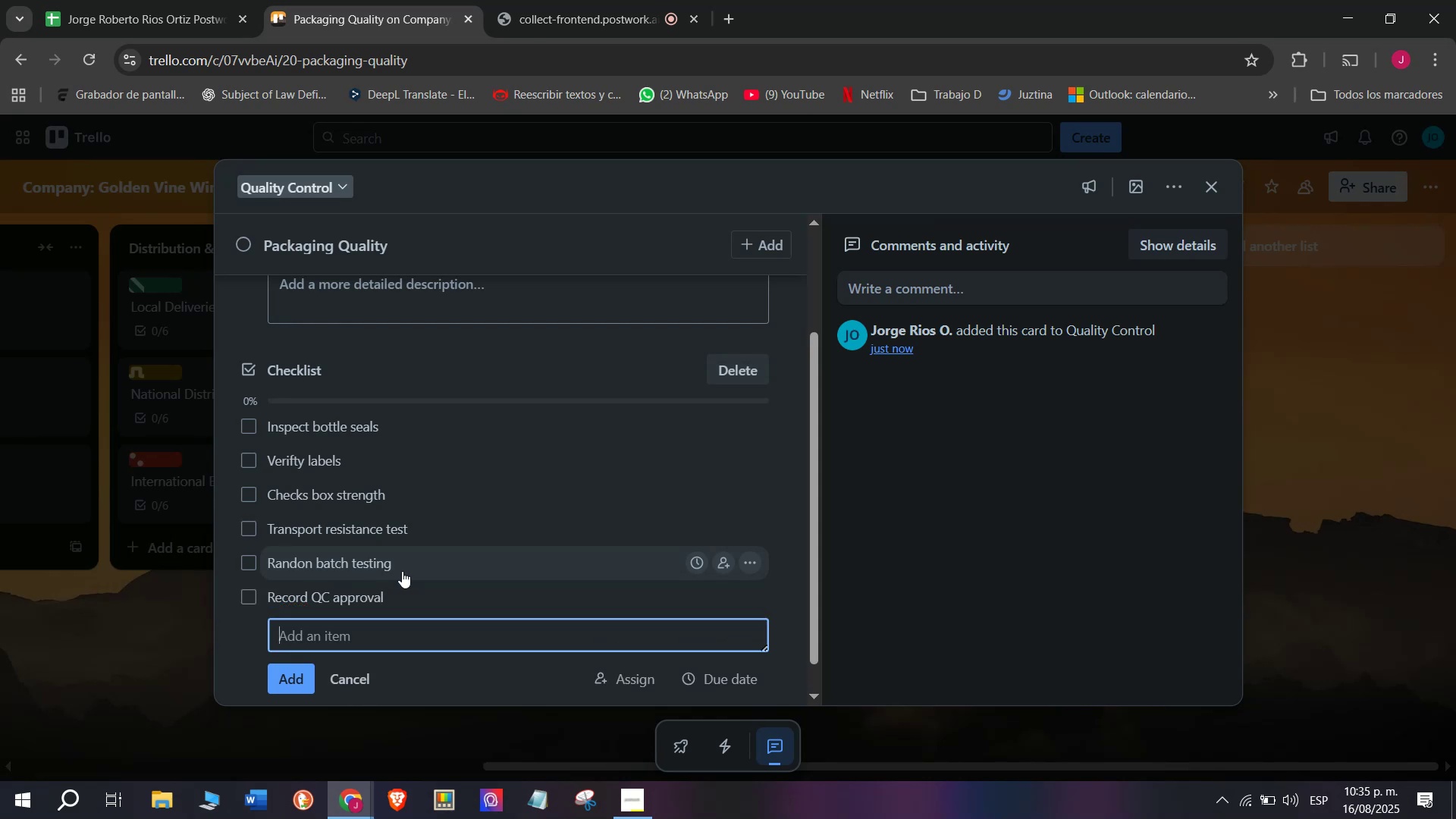 
scroll: coordinate [402, 571], scroll_direction: up, amount: 4.0
 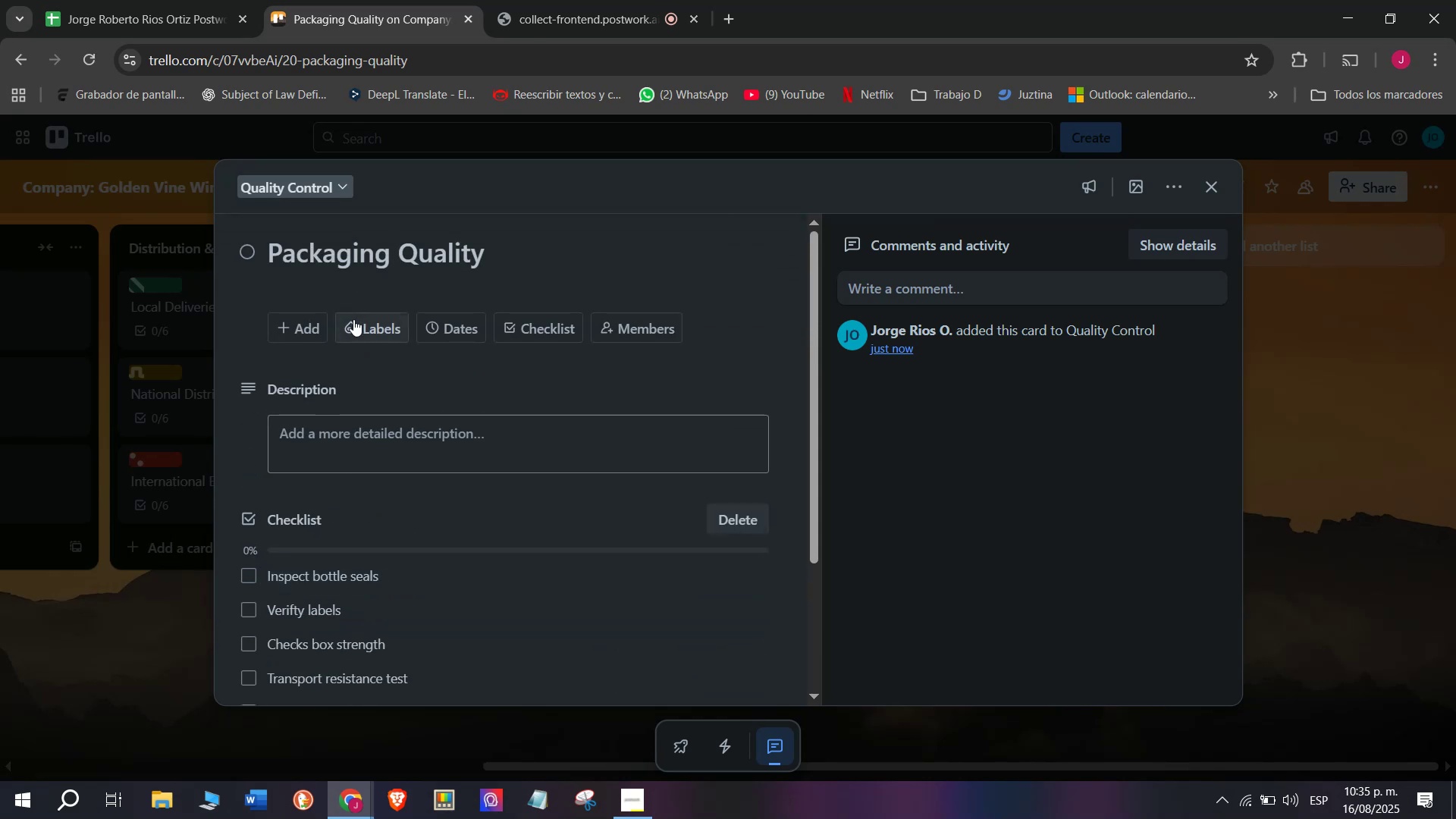 
left_click_drag(start_coordinate=[355, 327], to_coordinate=[359, 328])
 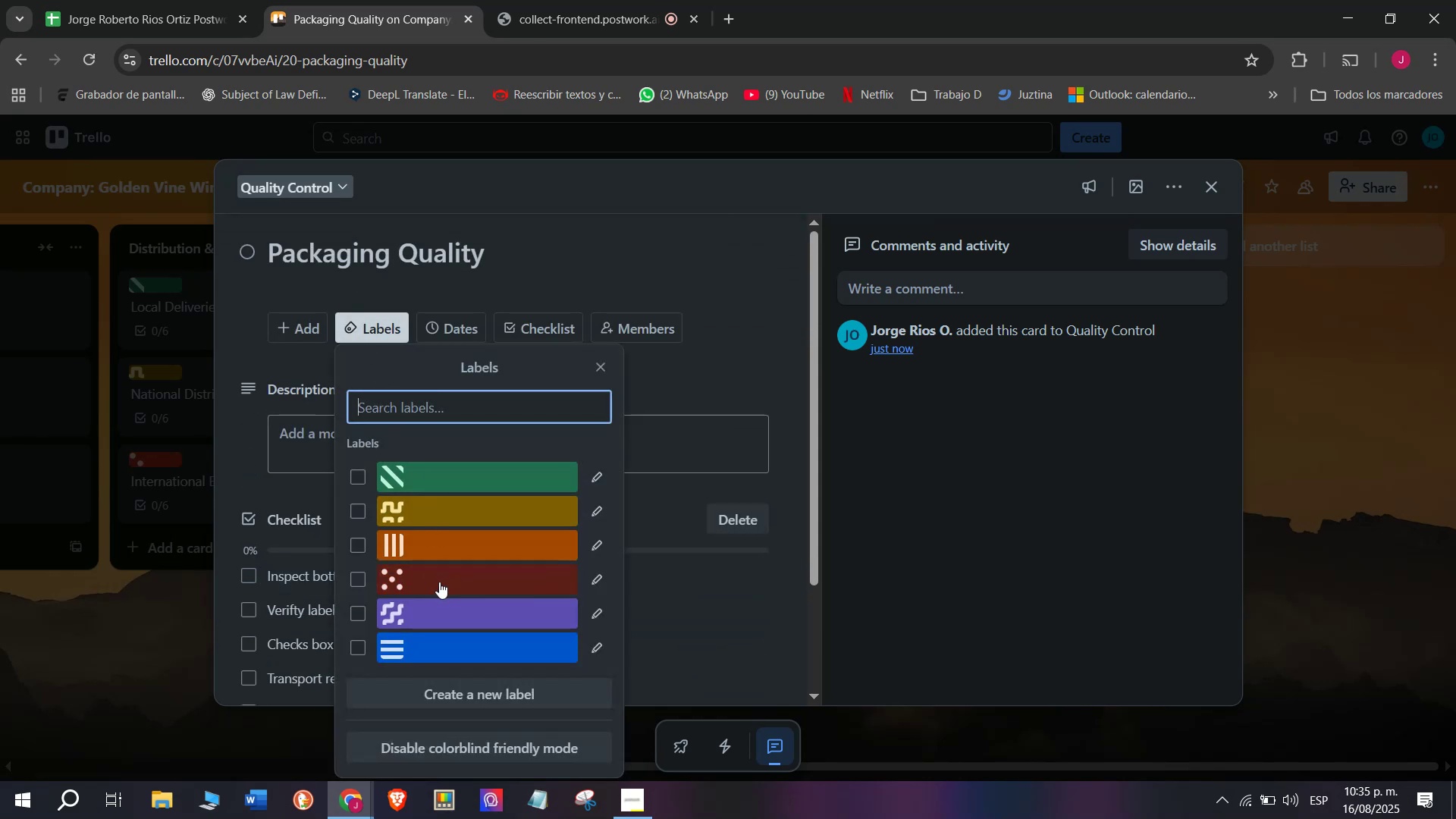 
left_click([439, 584])
 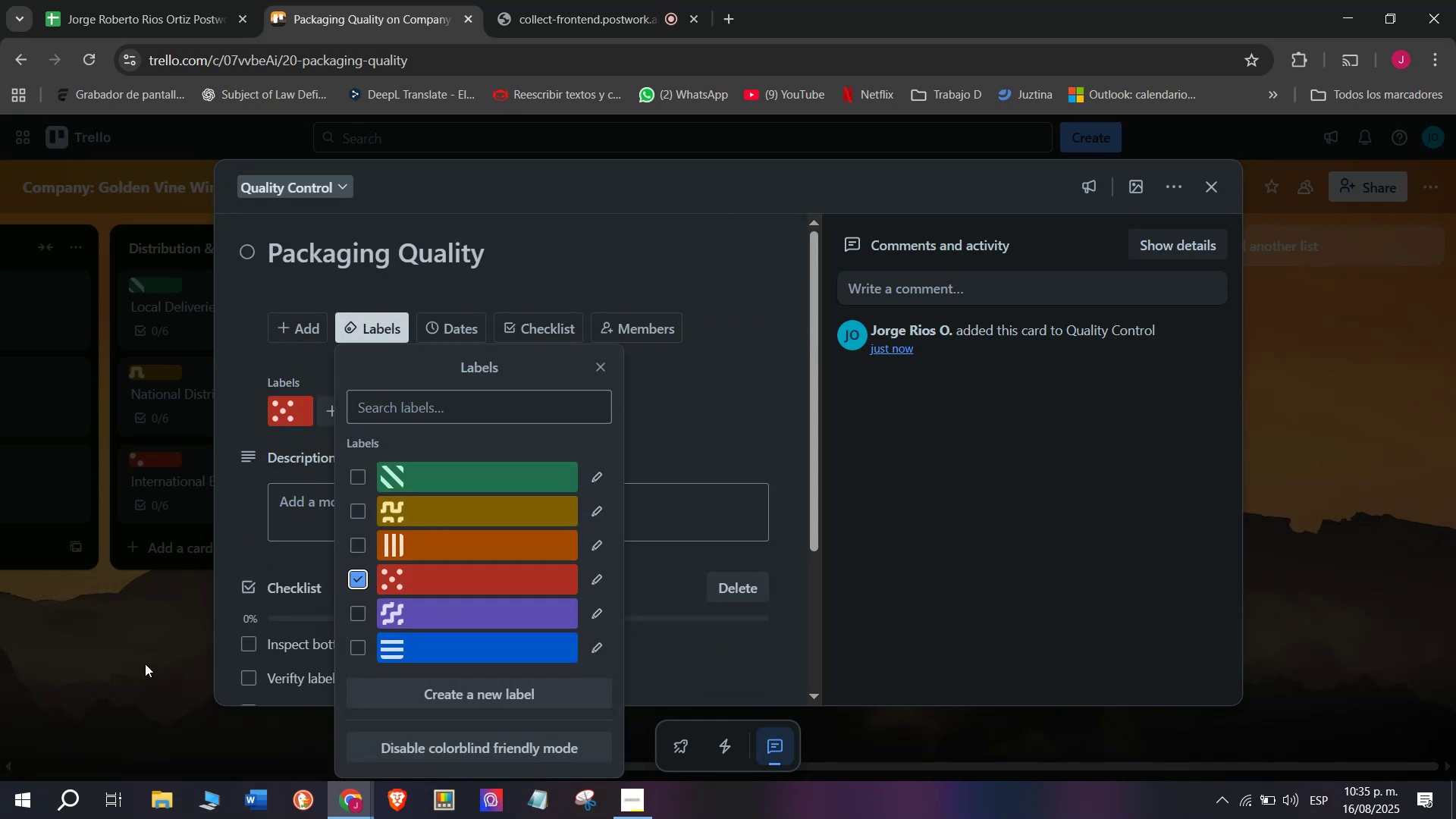 
double_click([143, 664])
 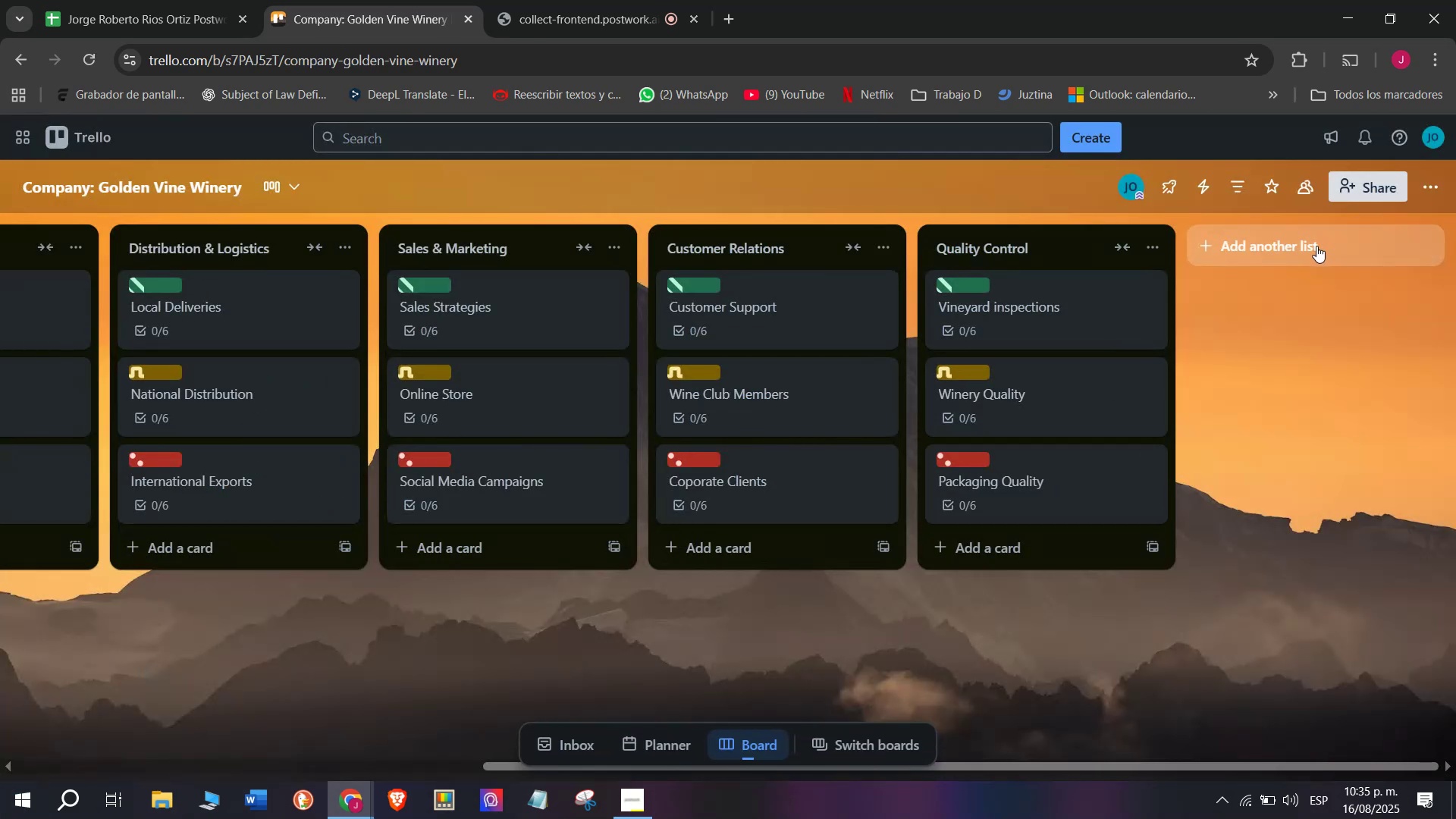 
left_click([1314, 248])
 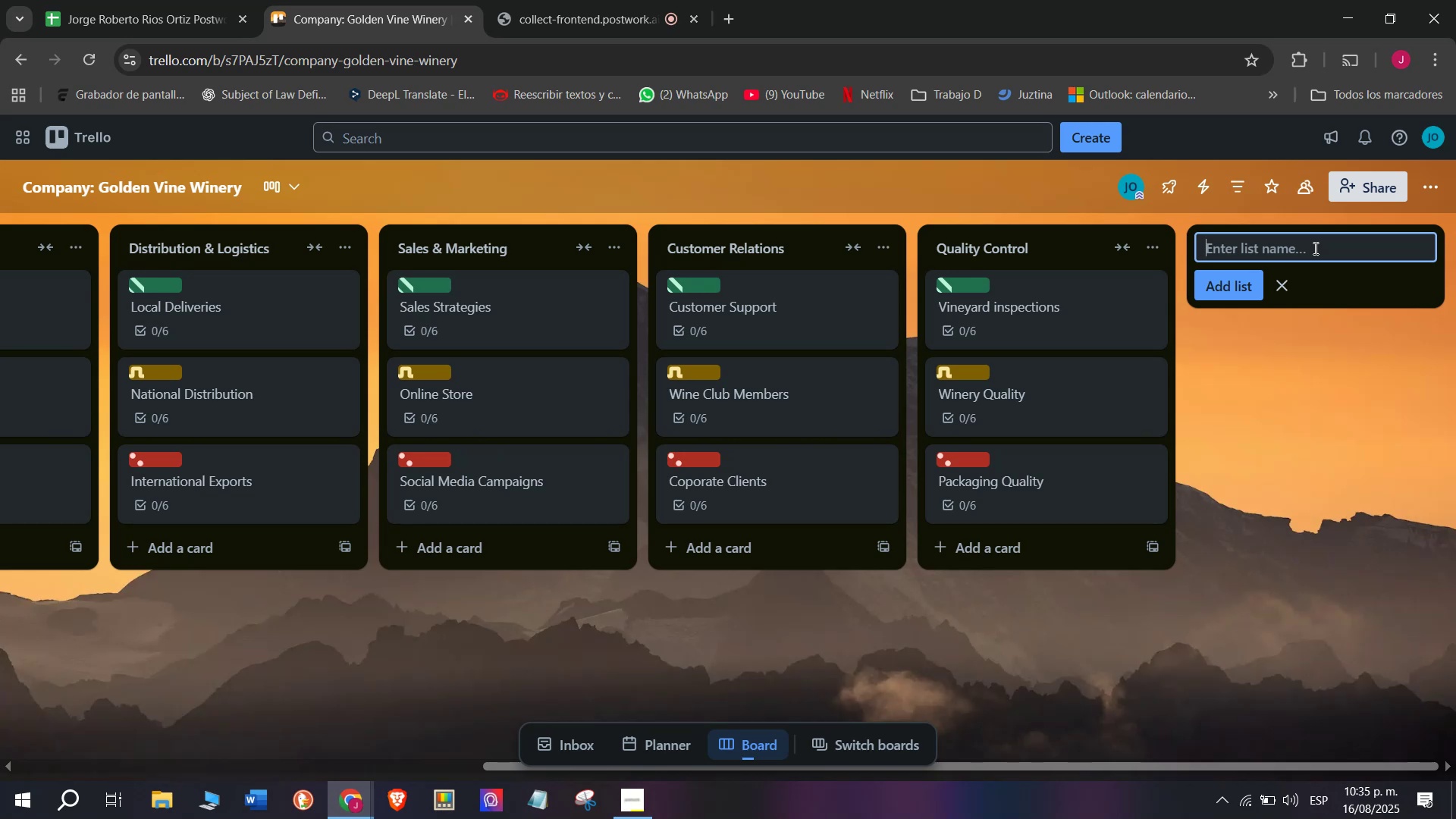 
wait(7.8)
 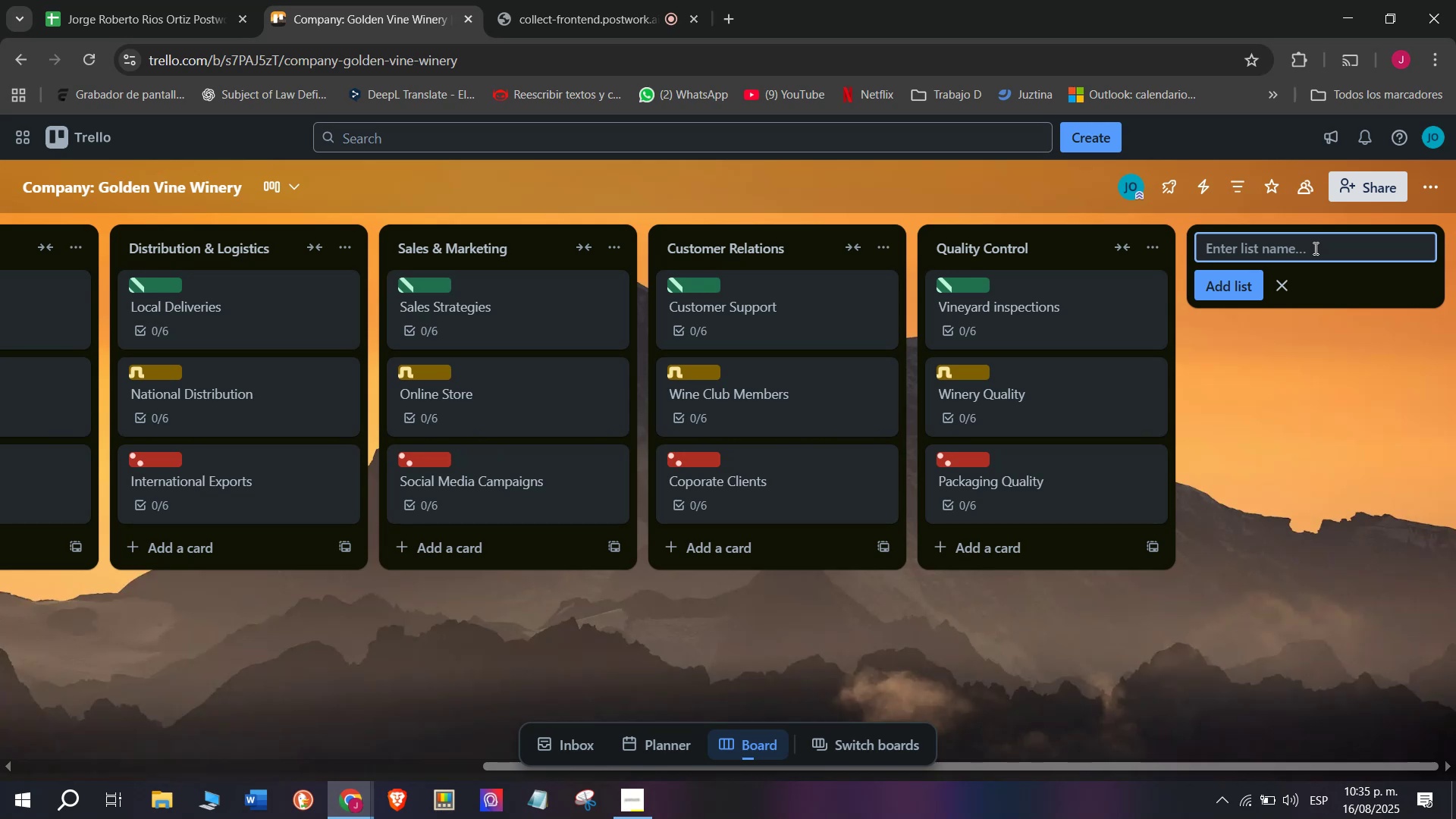 
left_click([636, 0])
 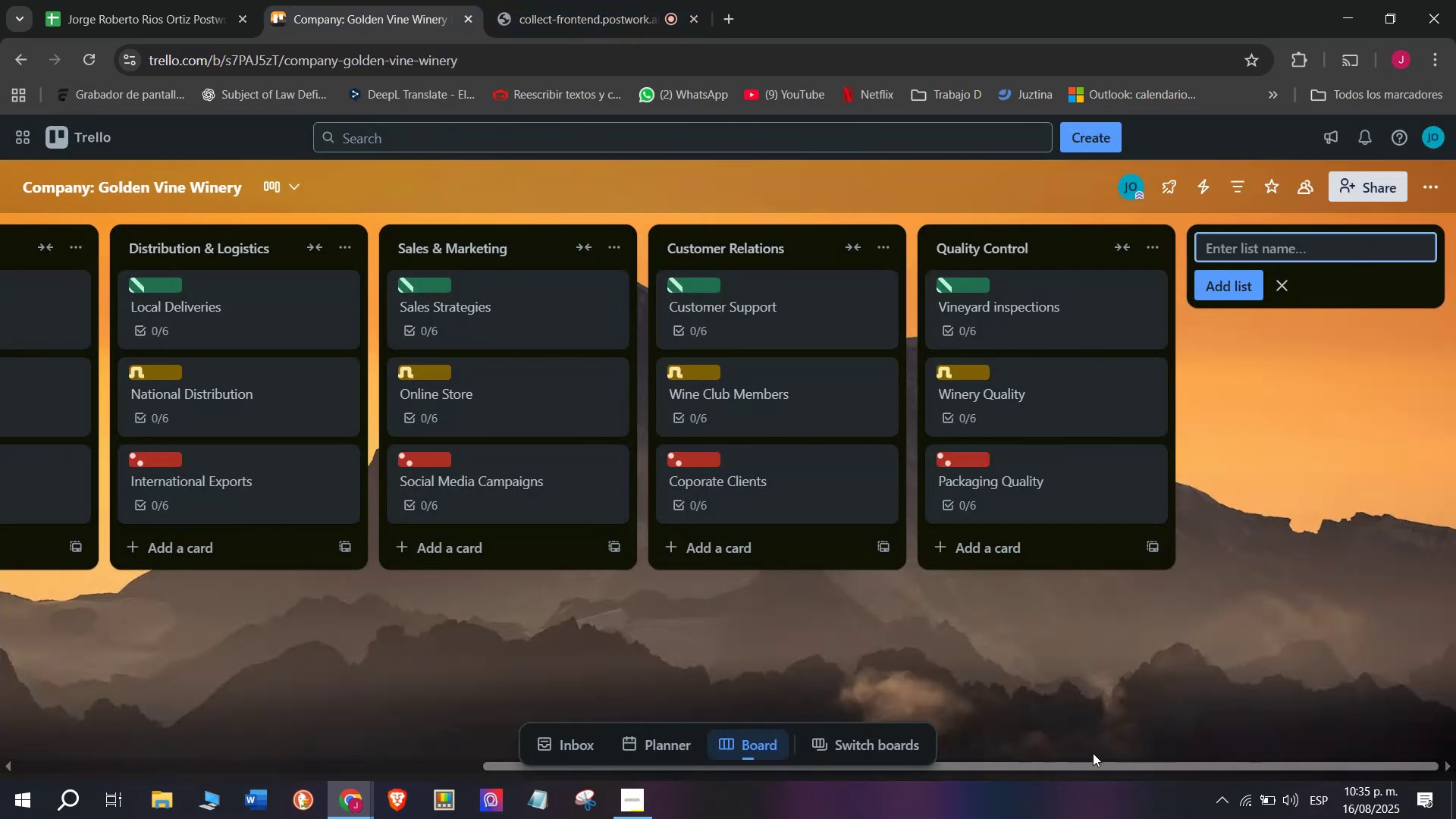 
left_click_drag(start_coordinate=[1109, 761], to_coordinate=[1153, 764])
 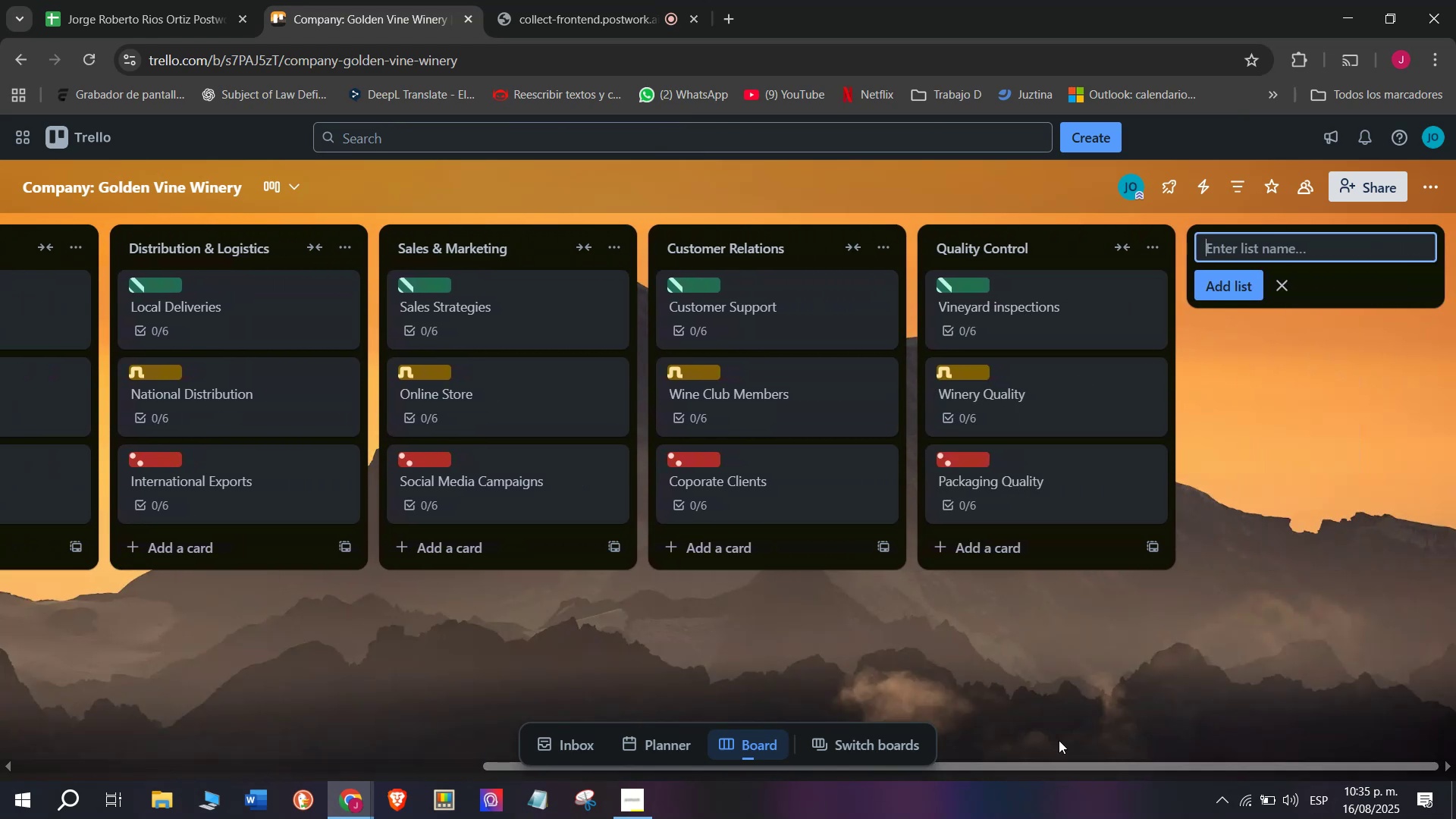 
left_click_drag(start_coordinate=[1074, 764], to_coordinate=[1141, 746])
 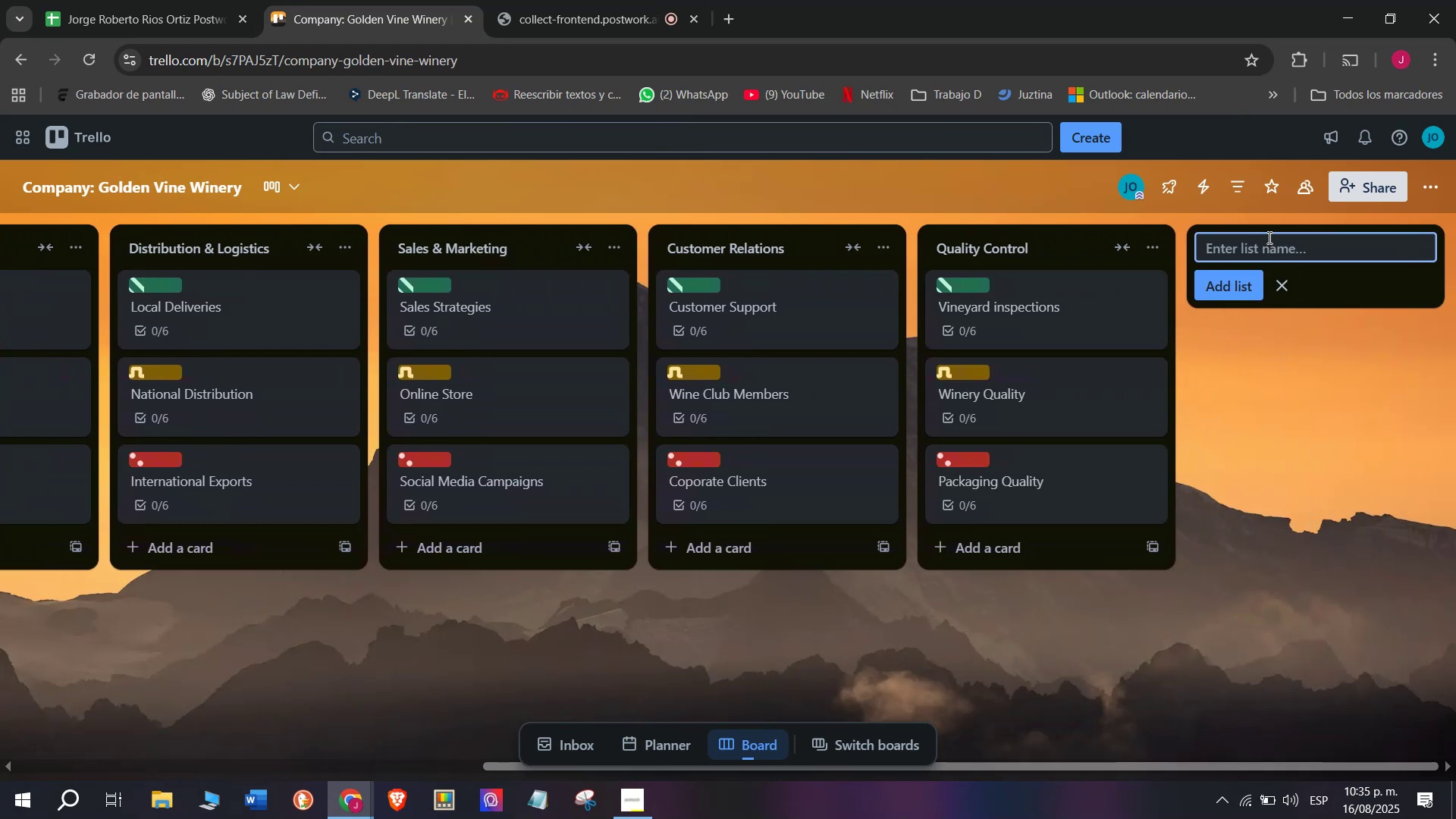 
type(Incve)
key(Backspace)
key(Backspace)
key(Backspace)
type(ventory)
 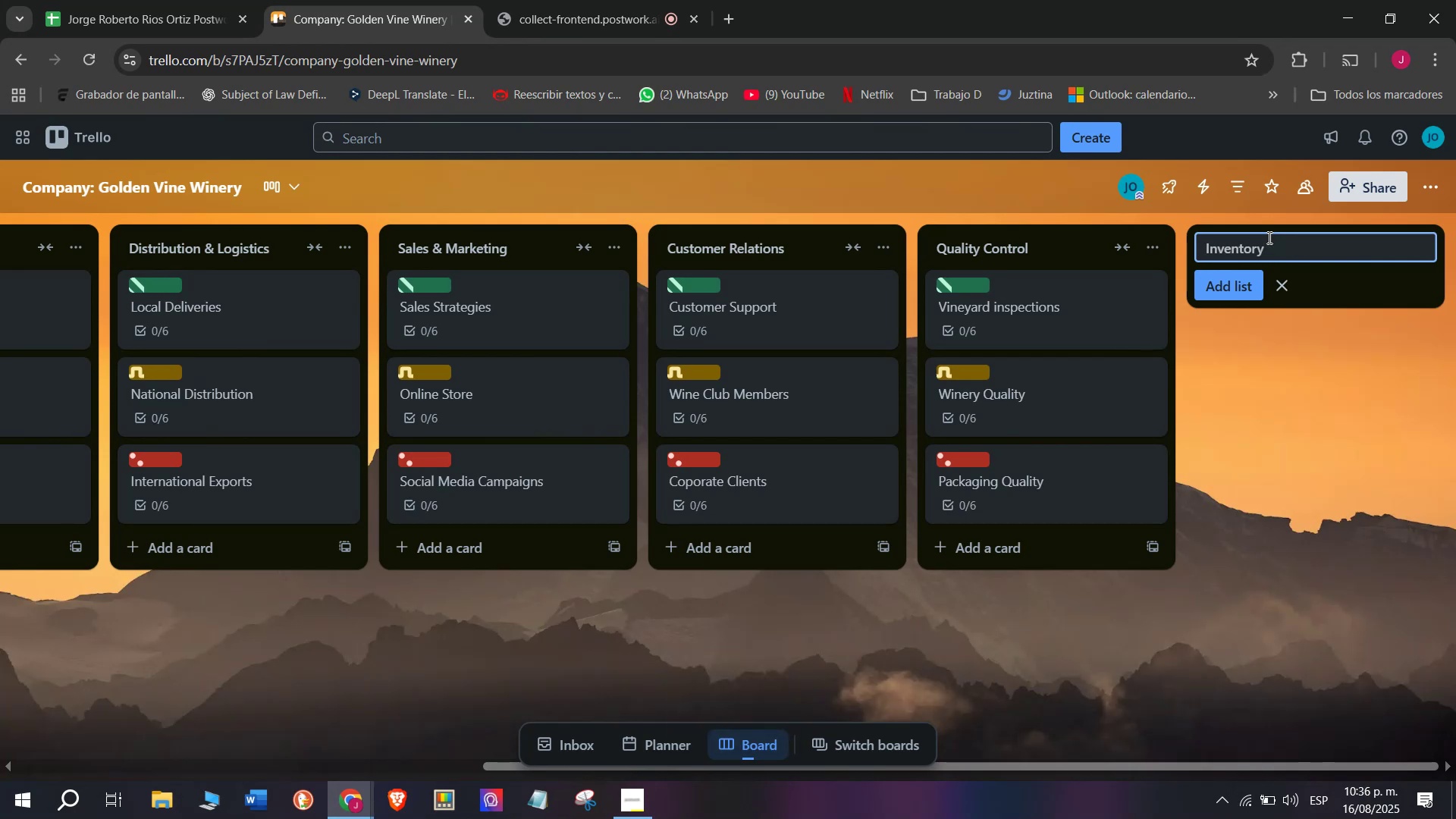 
type( Management)
 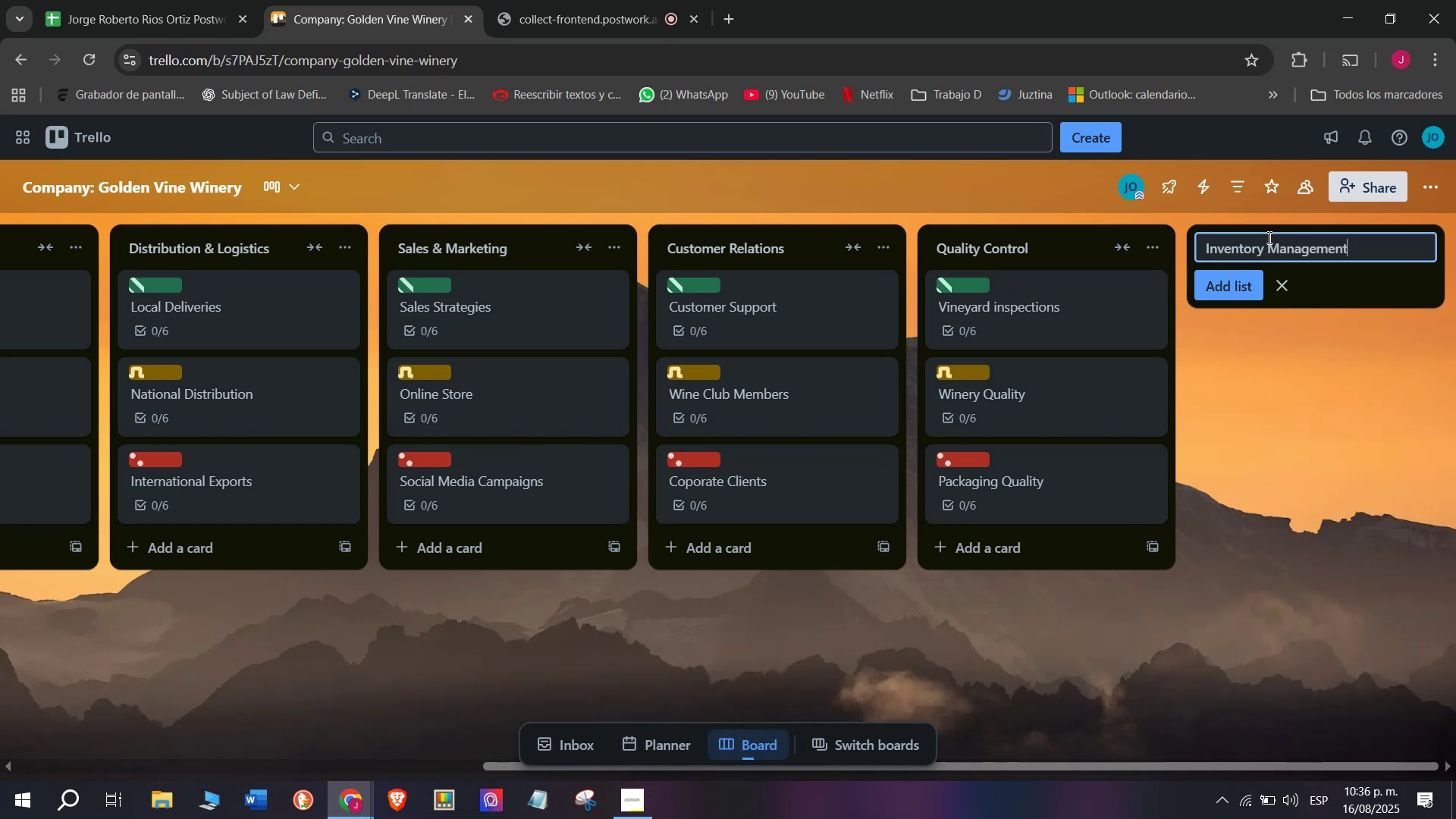 
key(Enter)
 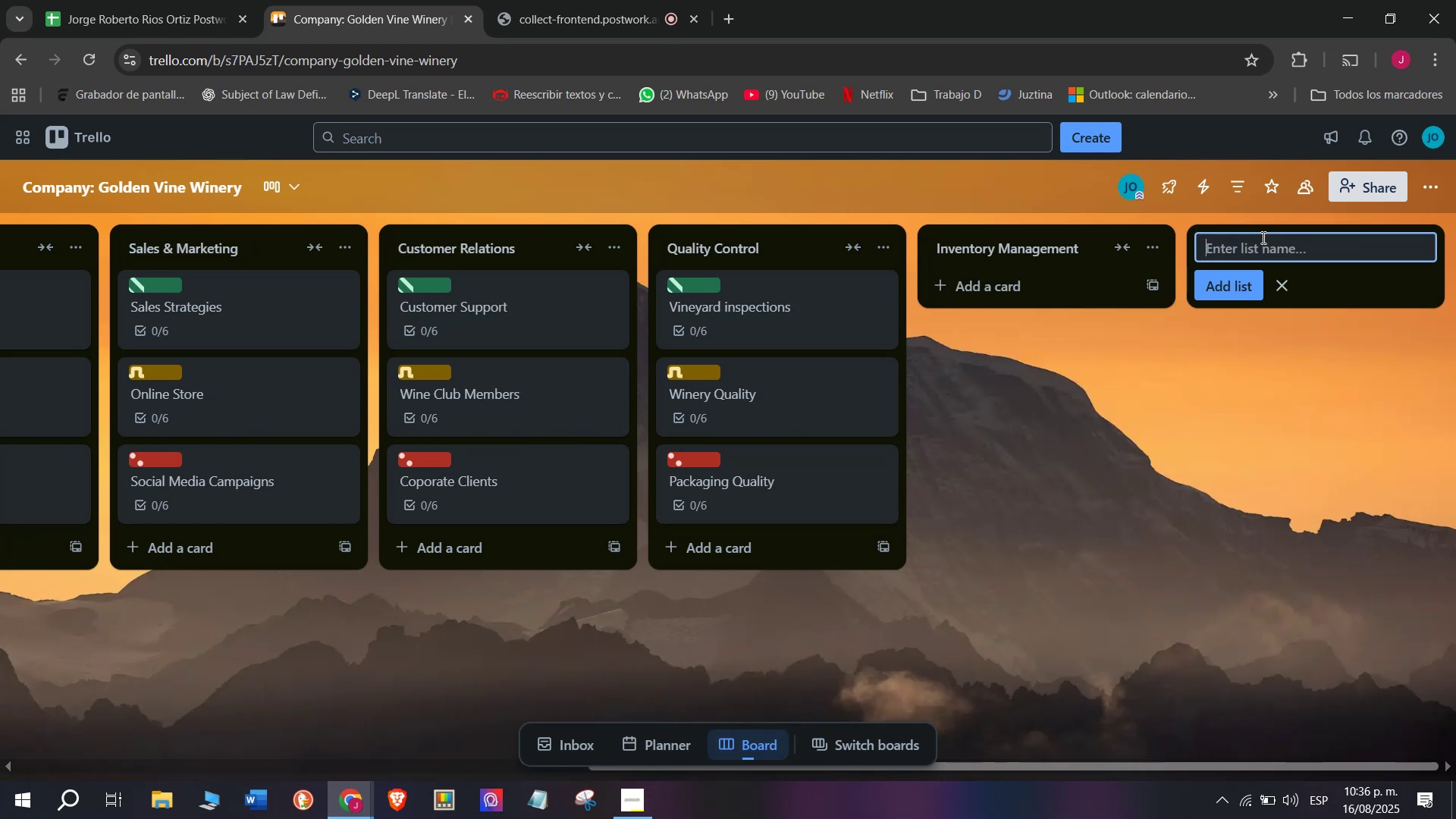 
left_click([996, 285])
 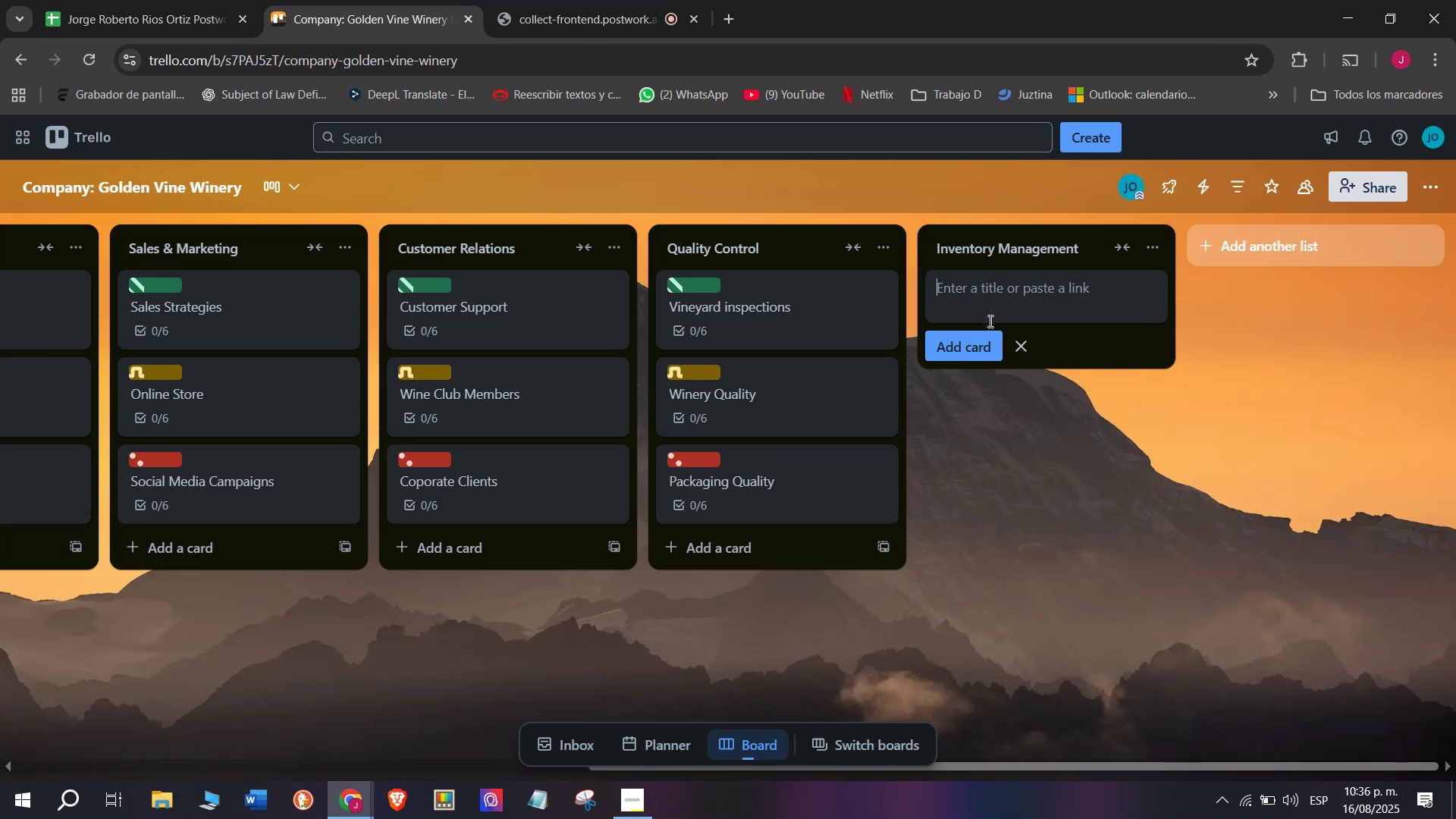 
left_click([989, 321])
 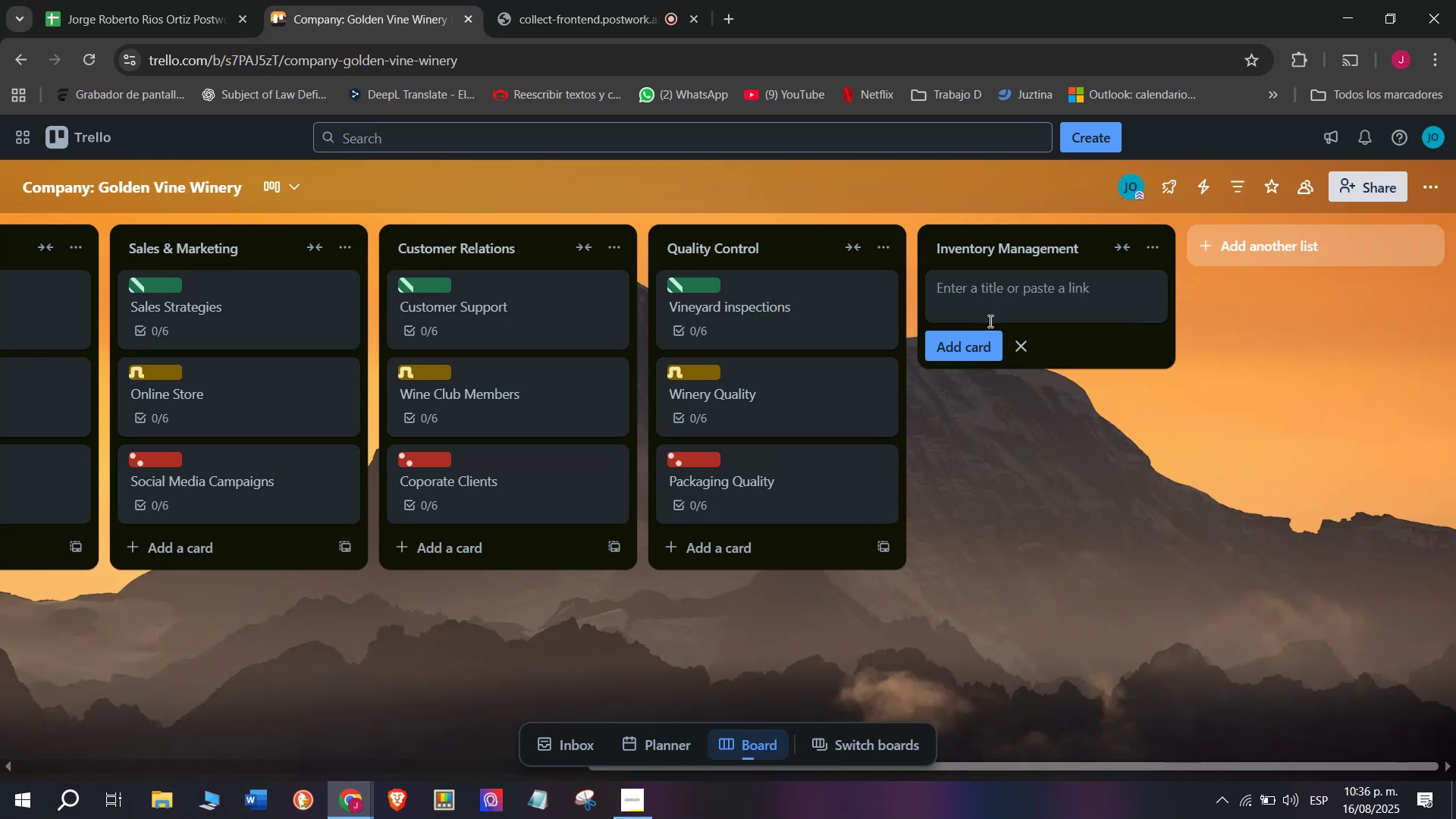 
type(Rw)
key(Backspace)
type(aw MATYE)
key(Backspace)
key(Backspace)
key(Backspace)
key(Backspace)
type(aterialk)
key(Backspace)
type(ls)
 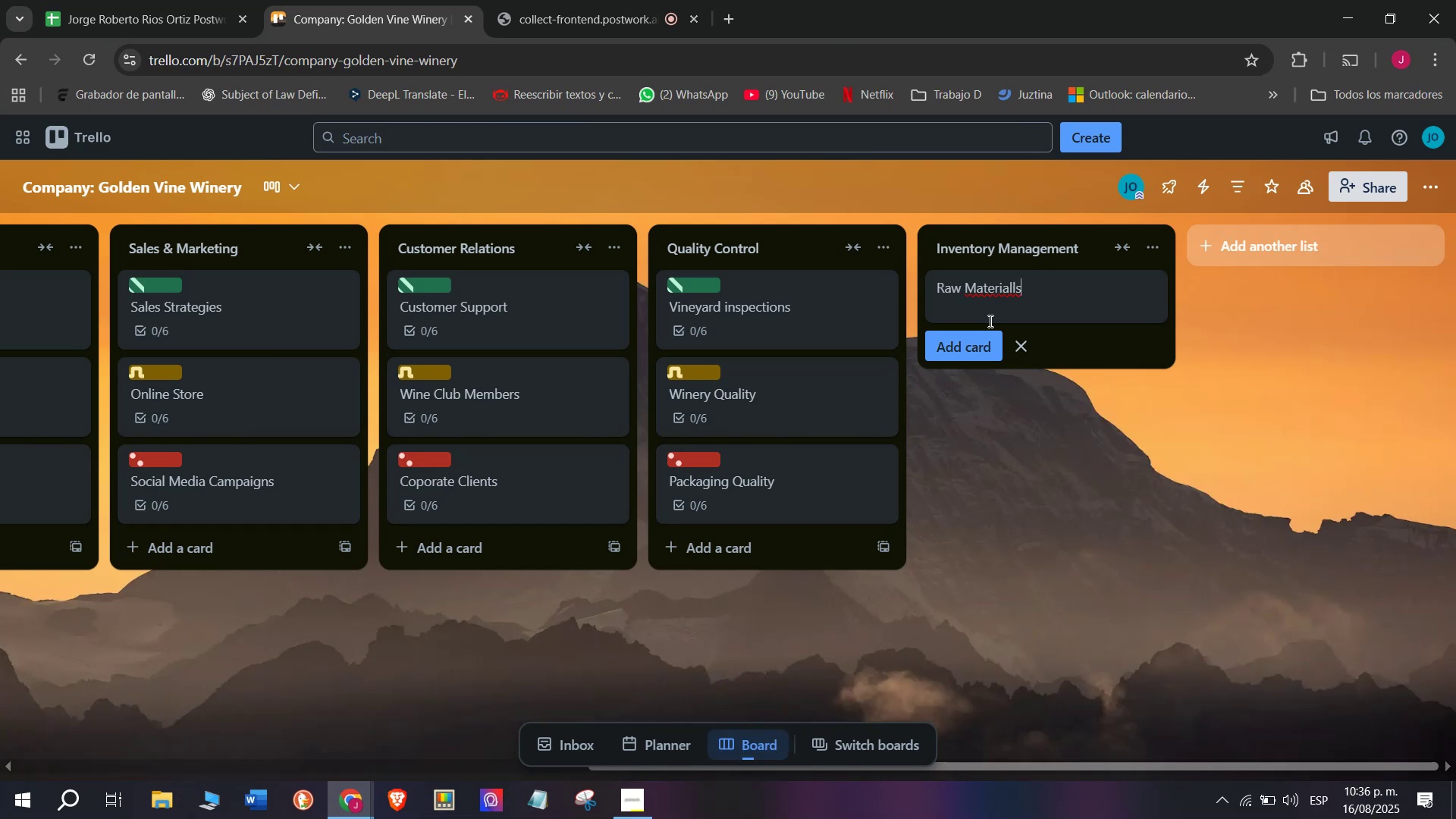 
key(Backspace)
 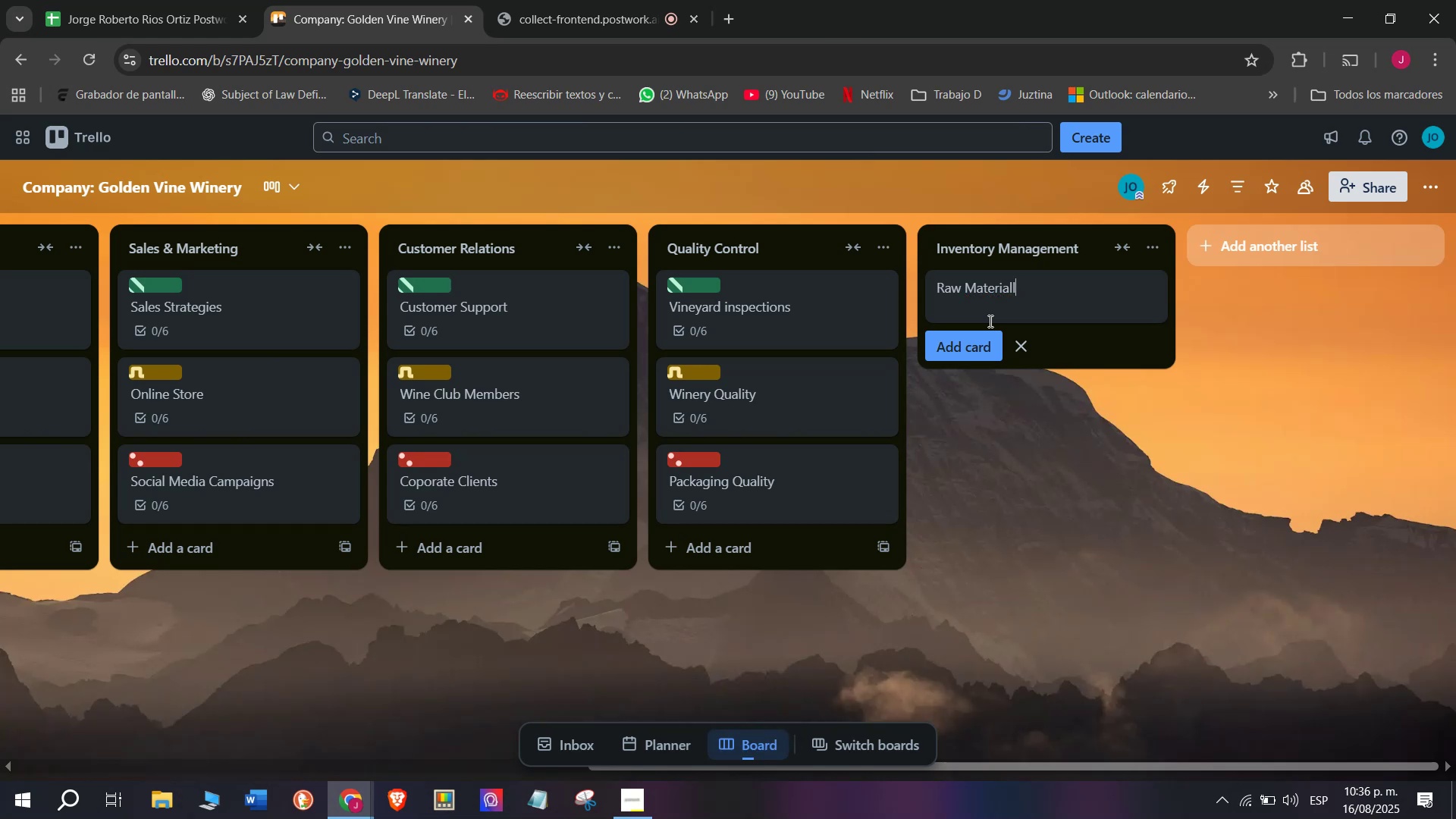 
key(Backspace)
 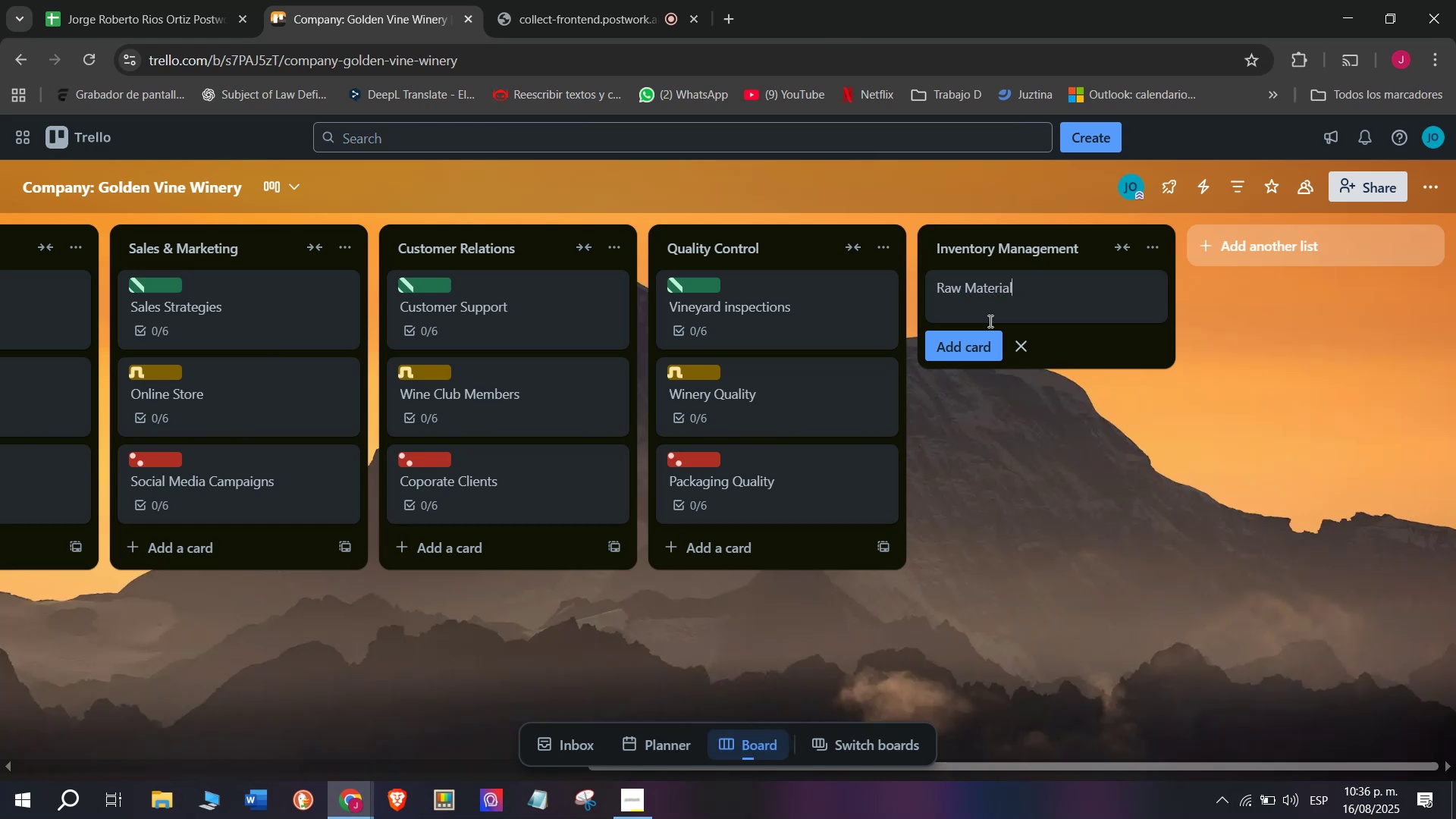 
key(S)
 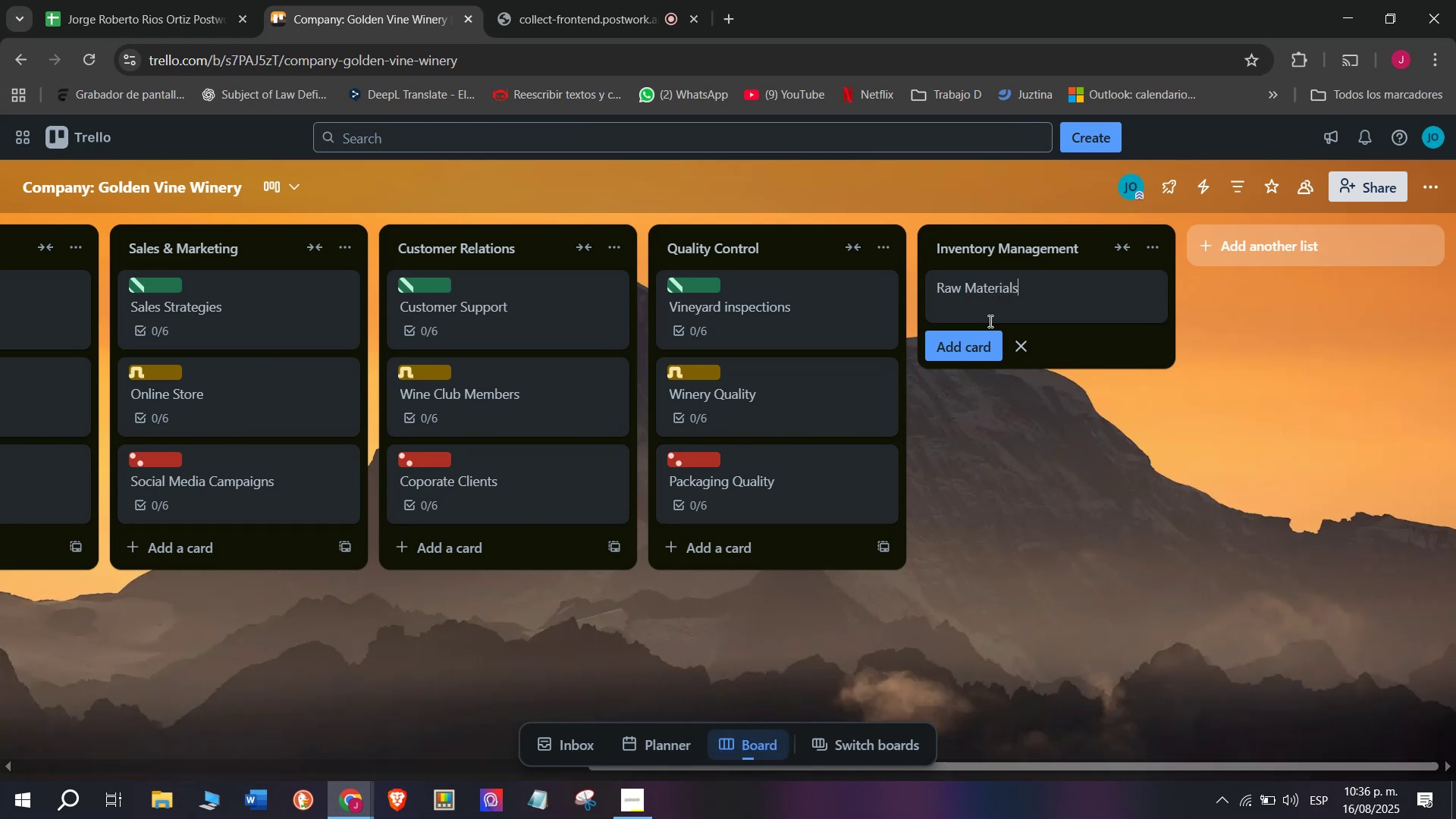 
key(Enter)
 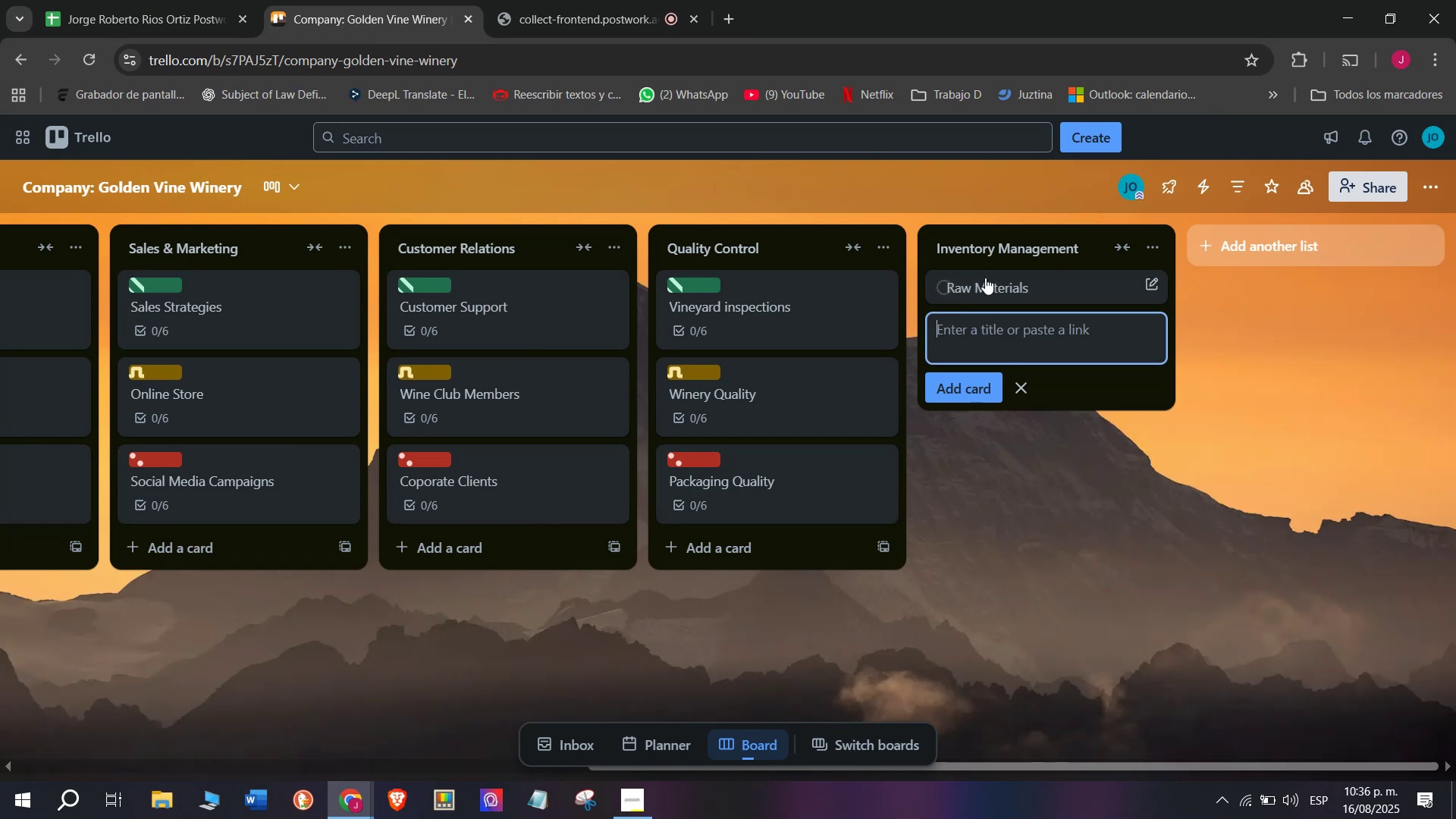 
left_click([990, 277])
 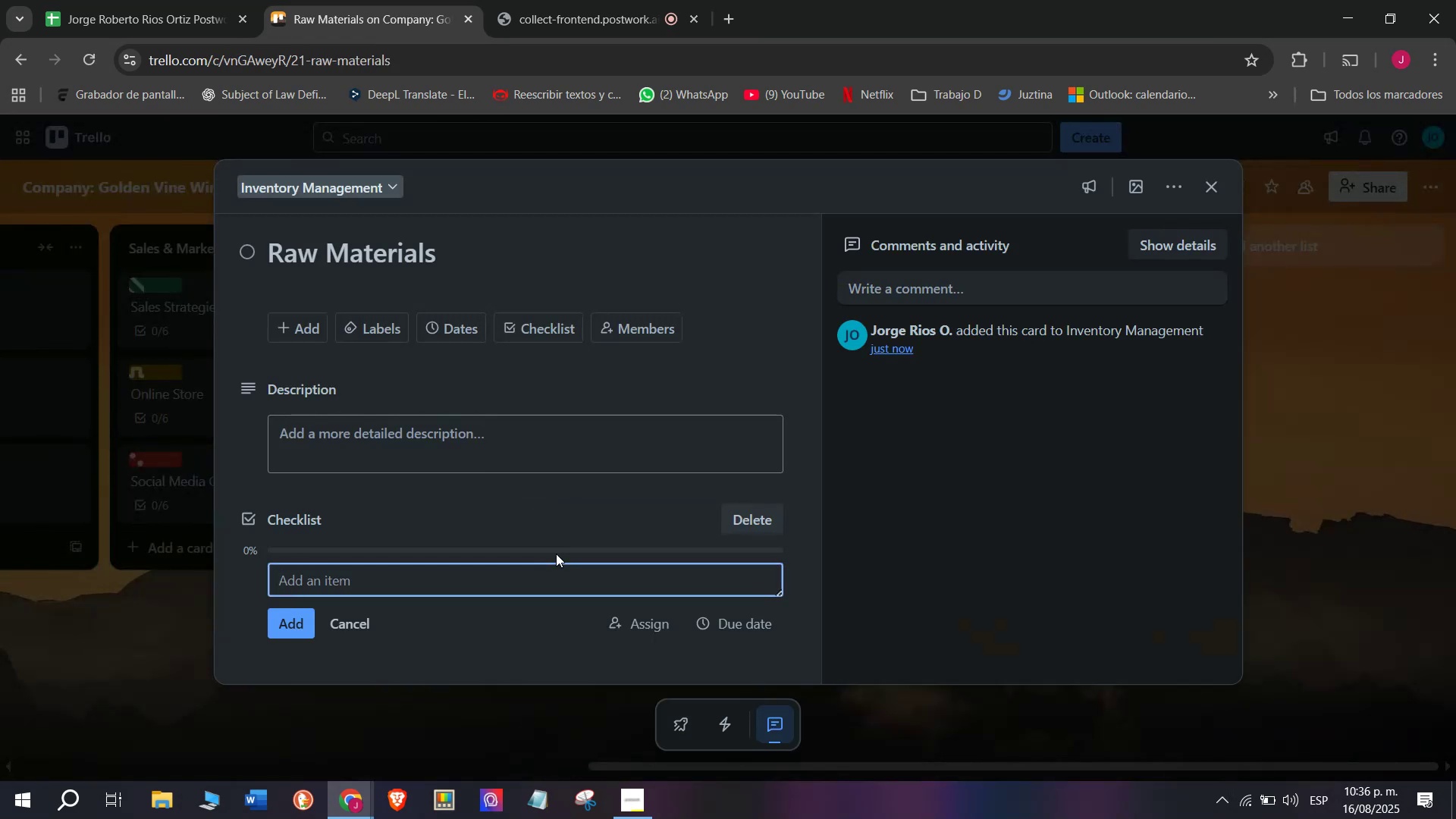 
wait(6.47)
 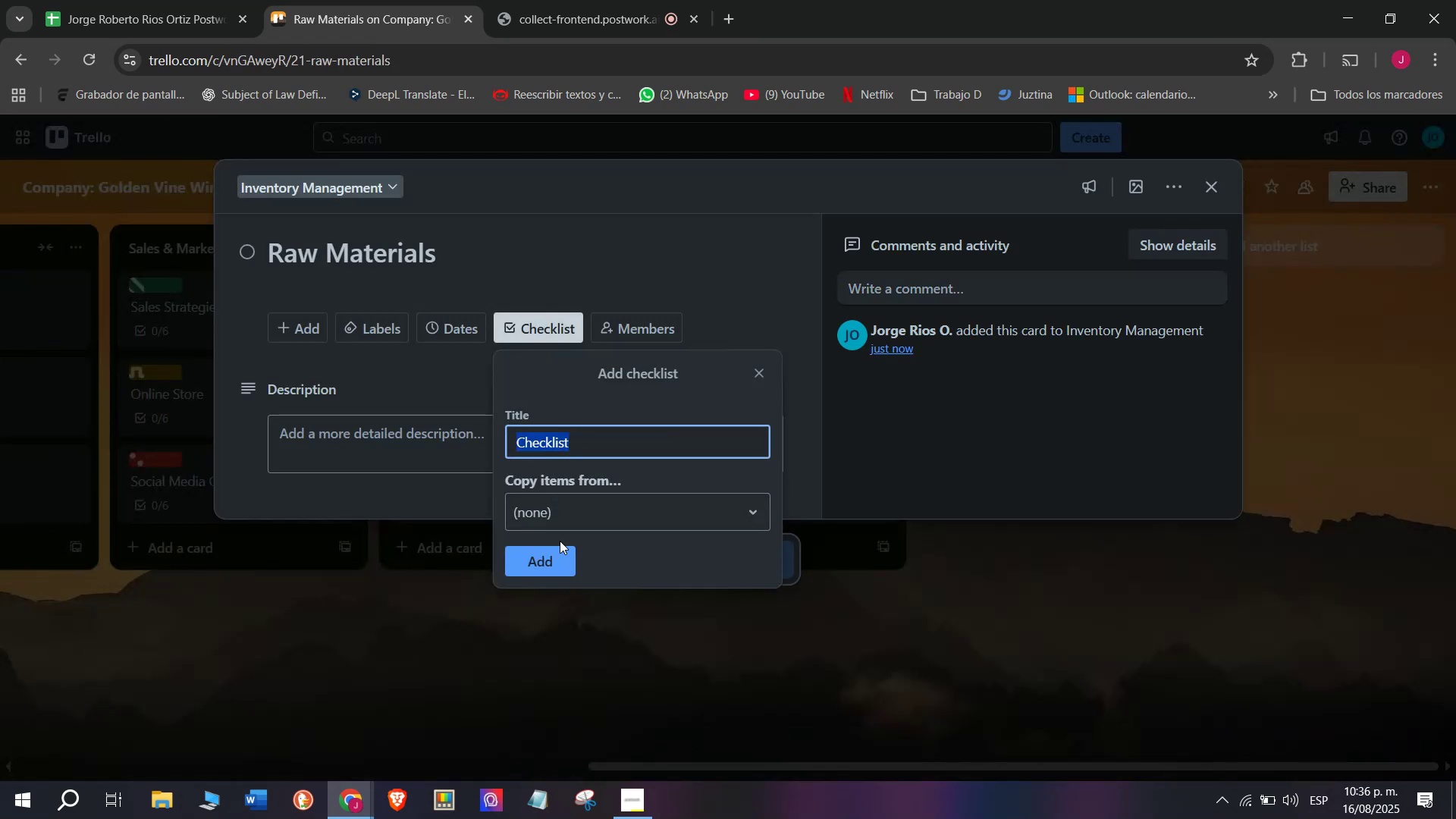 
left_click([384, 570])
 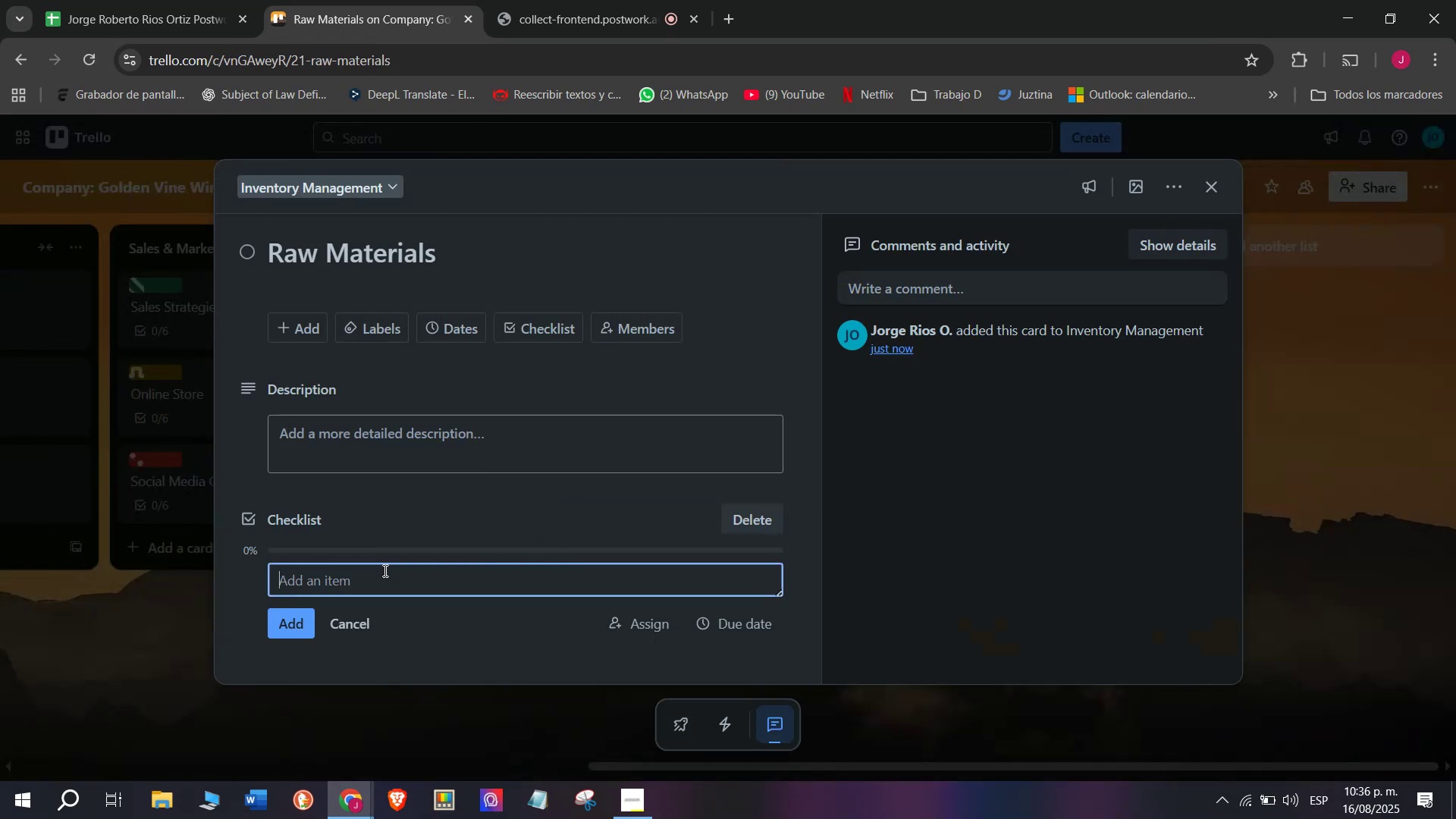 
type(Chek)
key(Backspace)
key(Backspace)
type(eks)
key(Backspace)
key(Backspace)
key(Backspace)
type(c)
key(Backspace)
type(ecks grape sctok)
 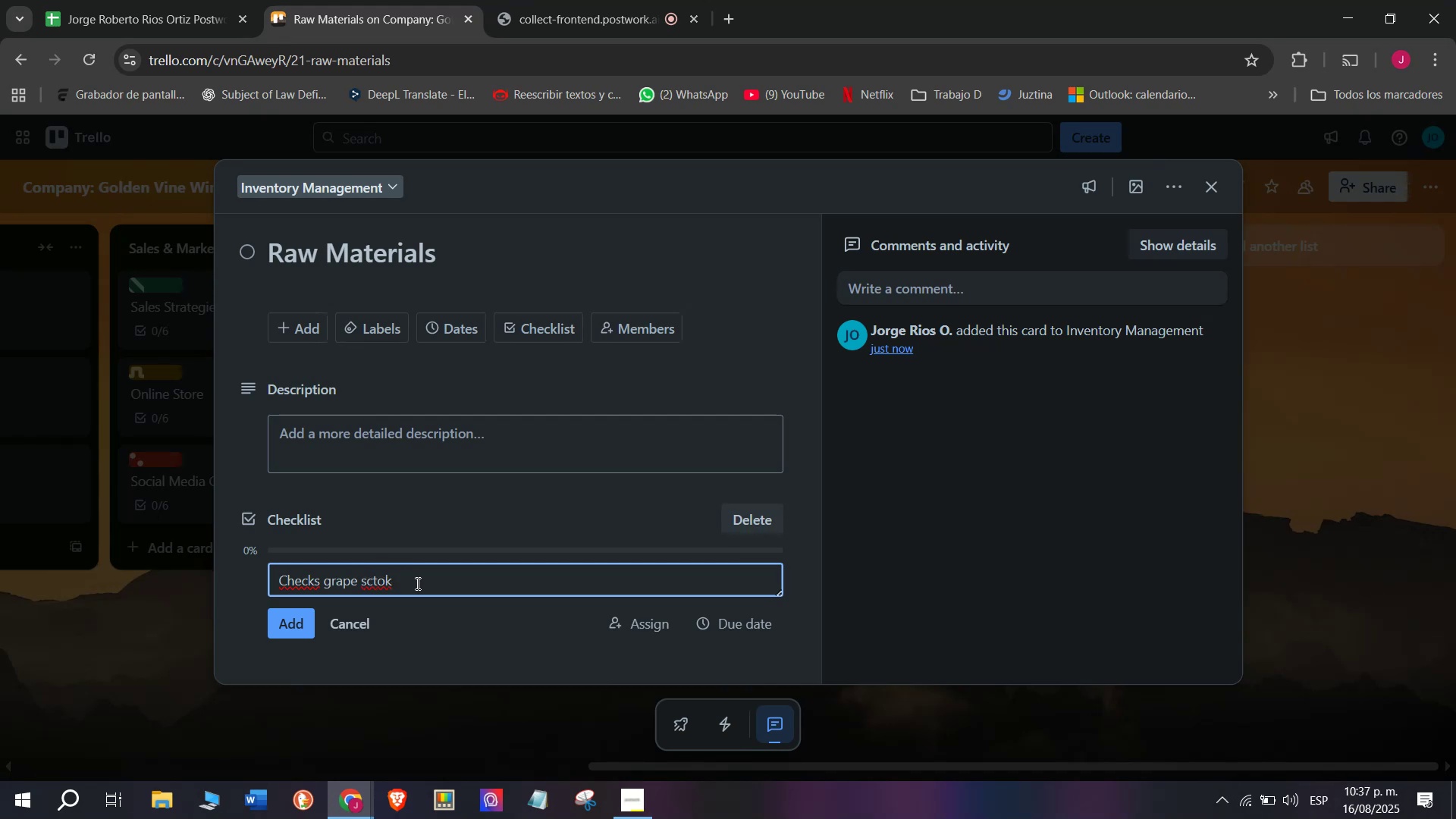 
key(Backspace)
type(ck)
 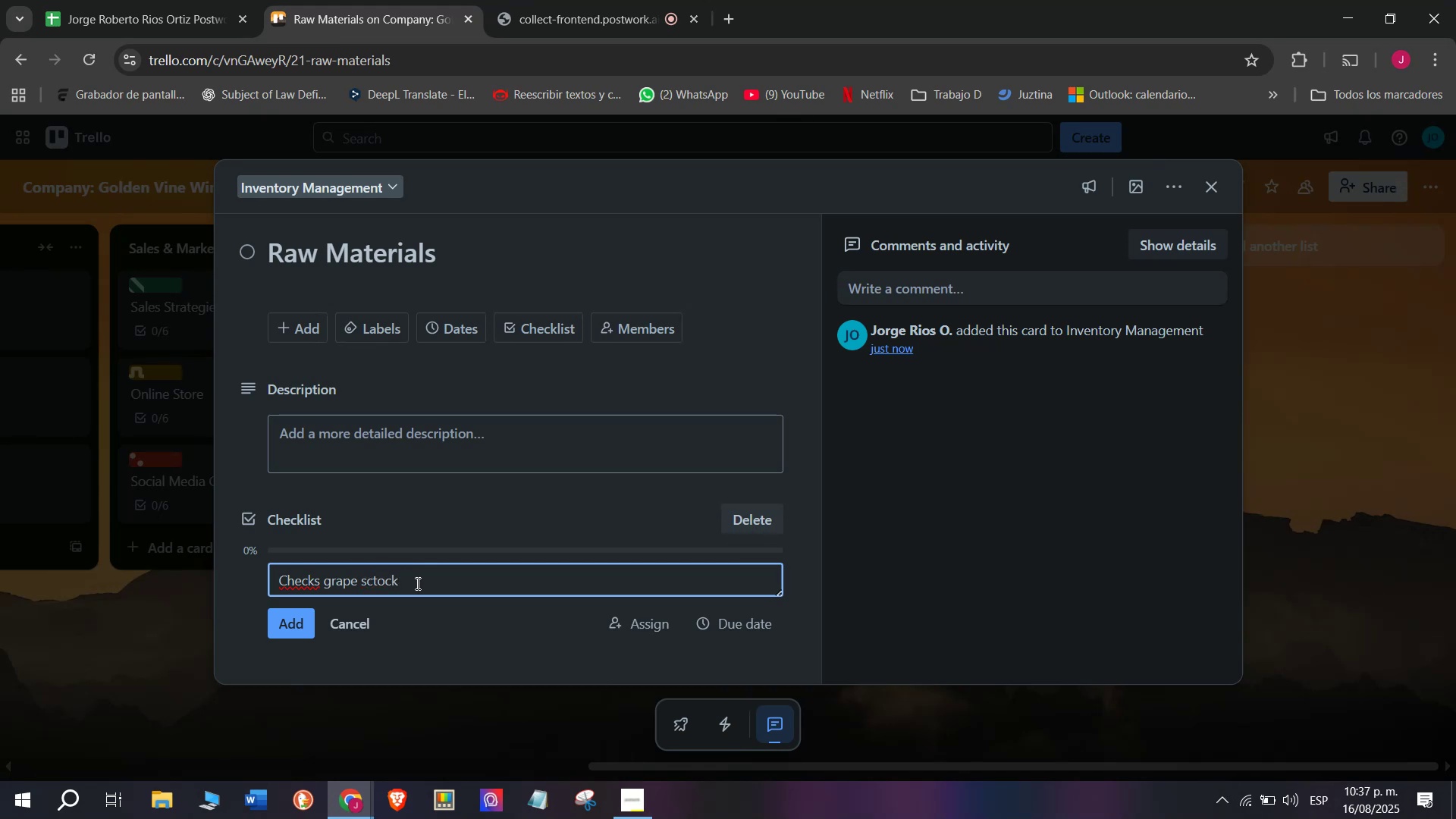 
key(Enter)
 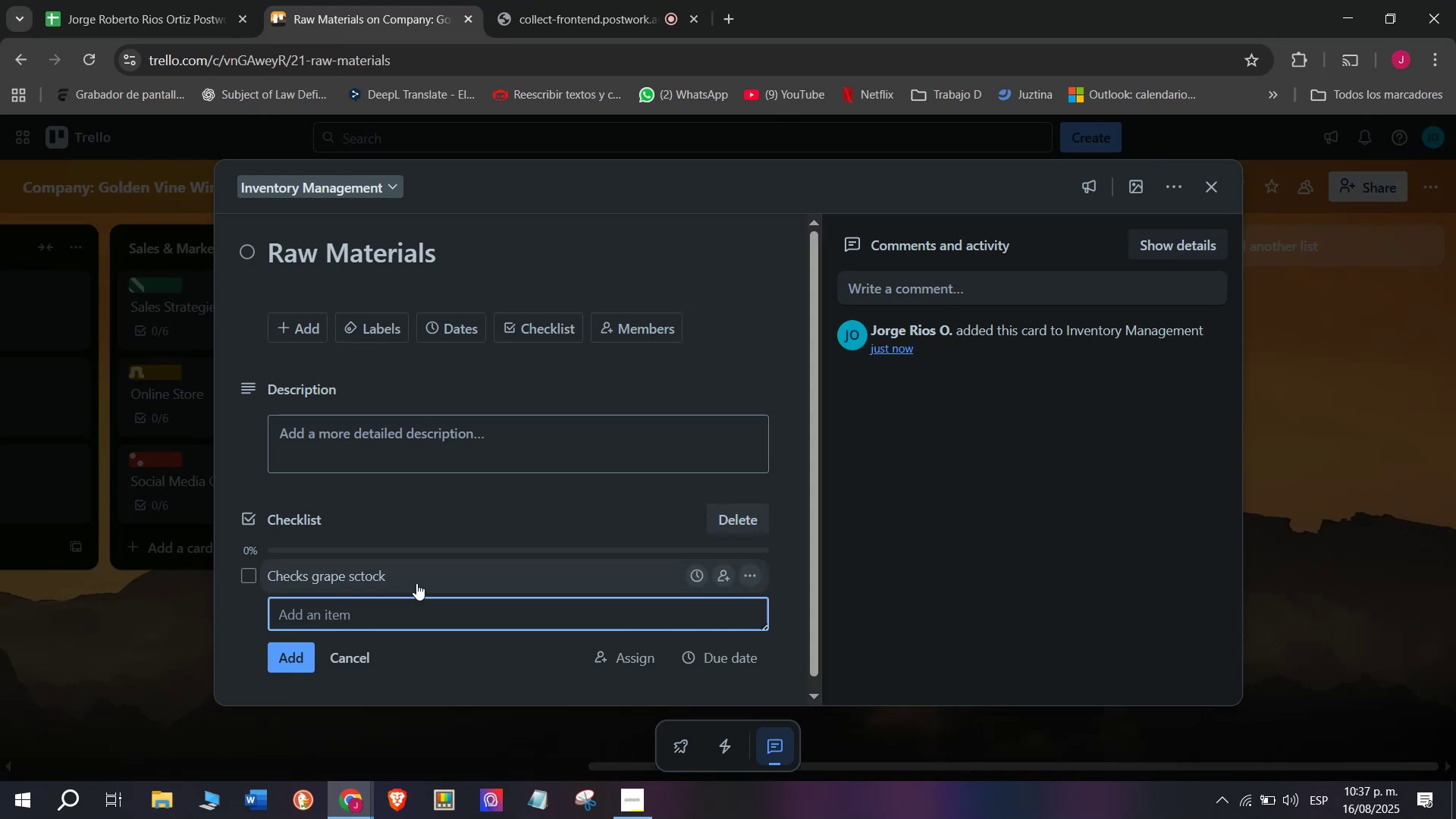 
type(Barrel count update )
 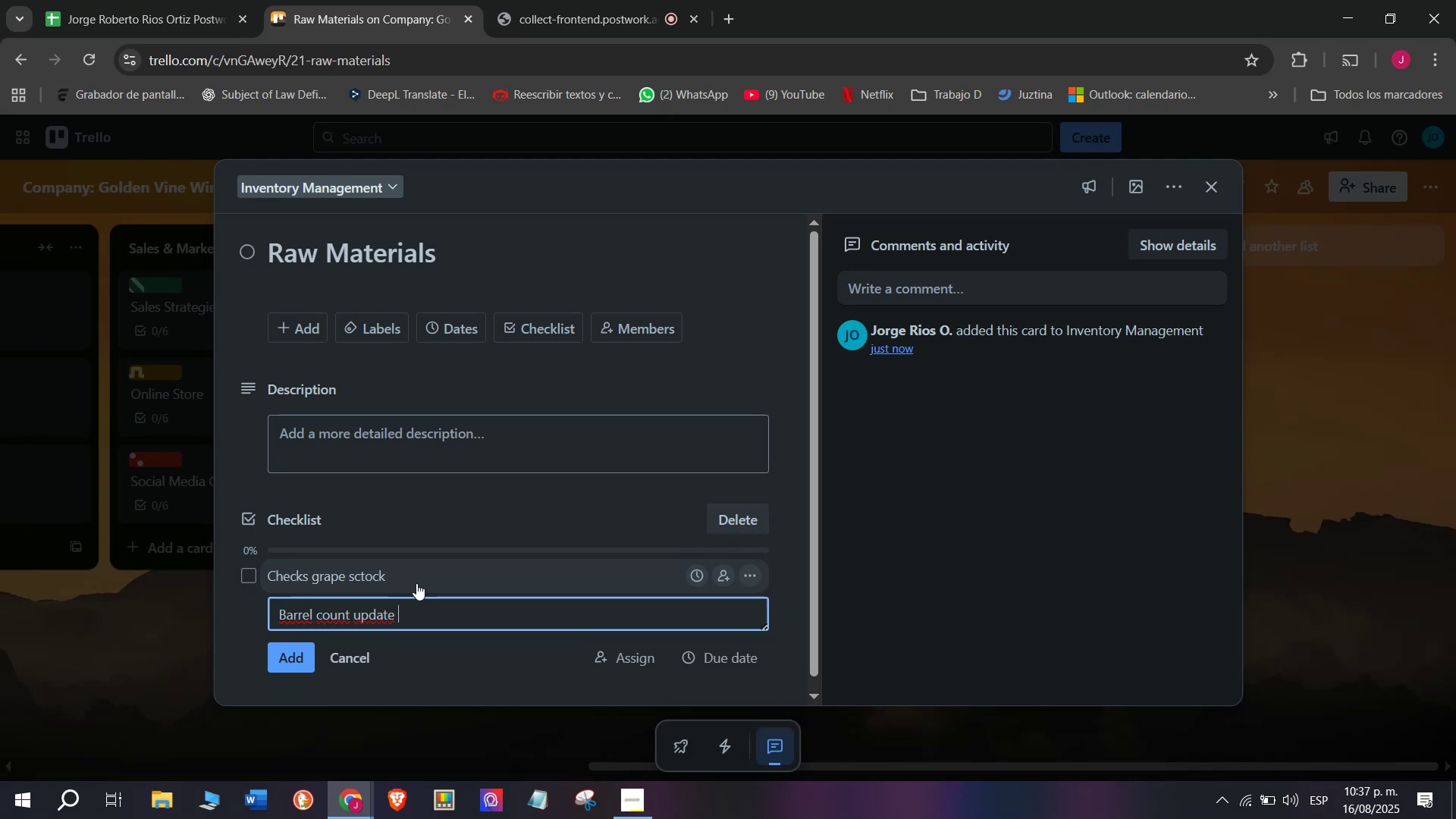 
key(Enter)
 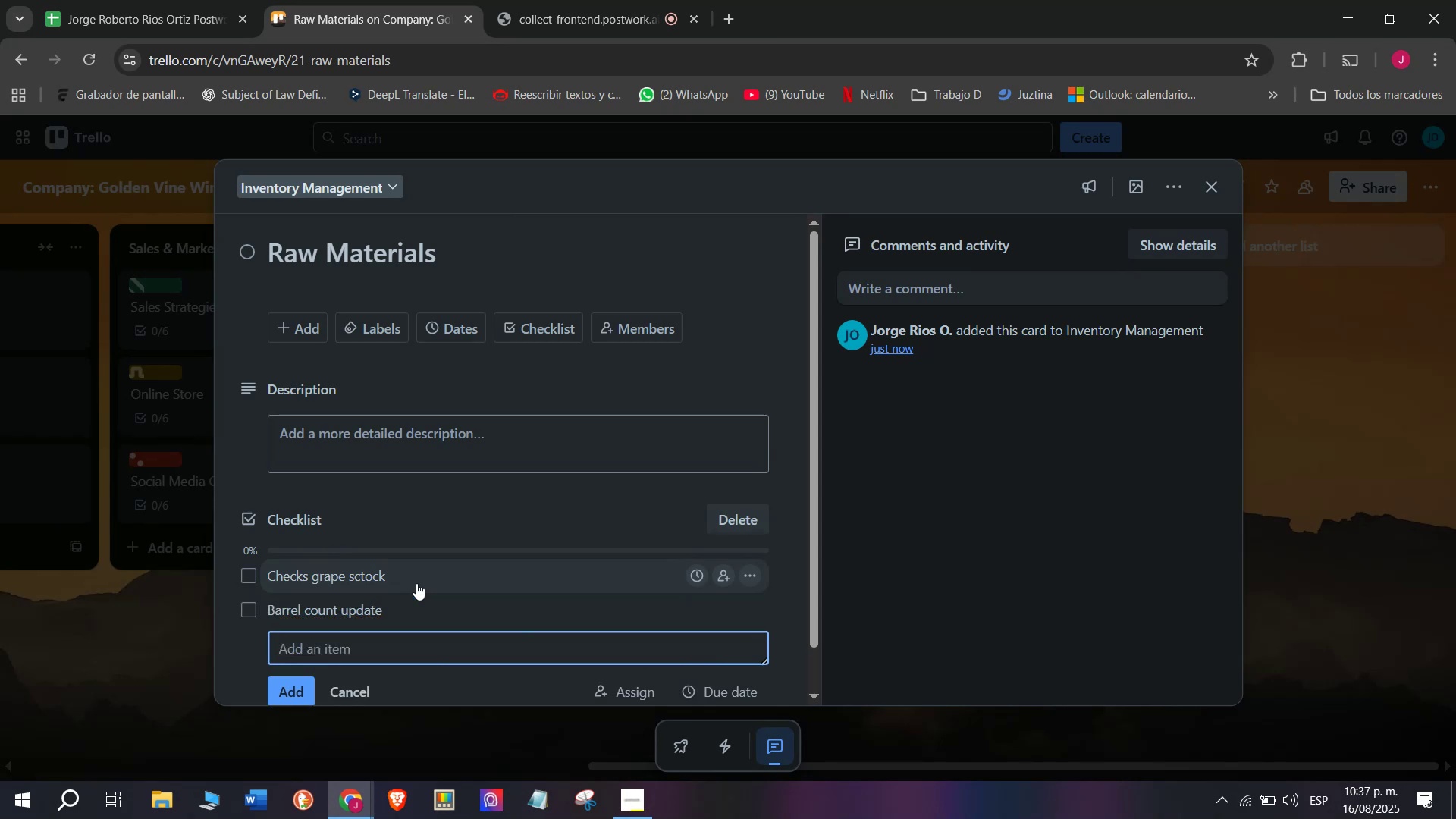 
type(Bottles ?^)
key(Backspace)
key(Backspace)
type(&)
key(Backspace)
type(^)
 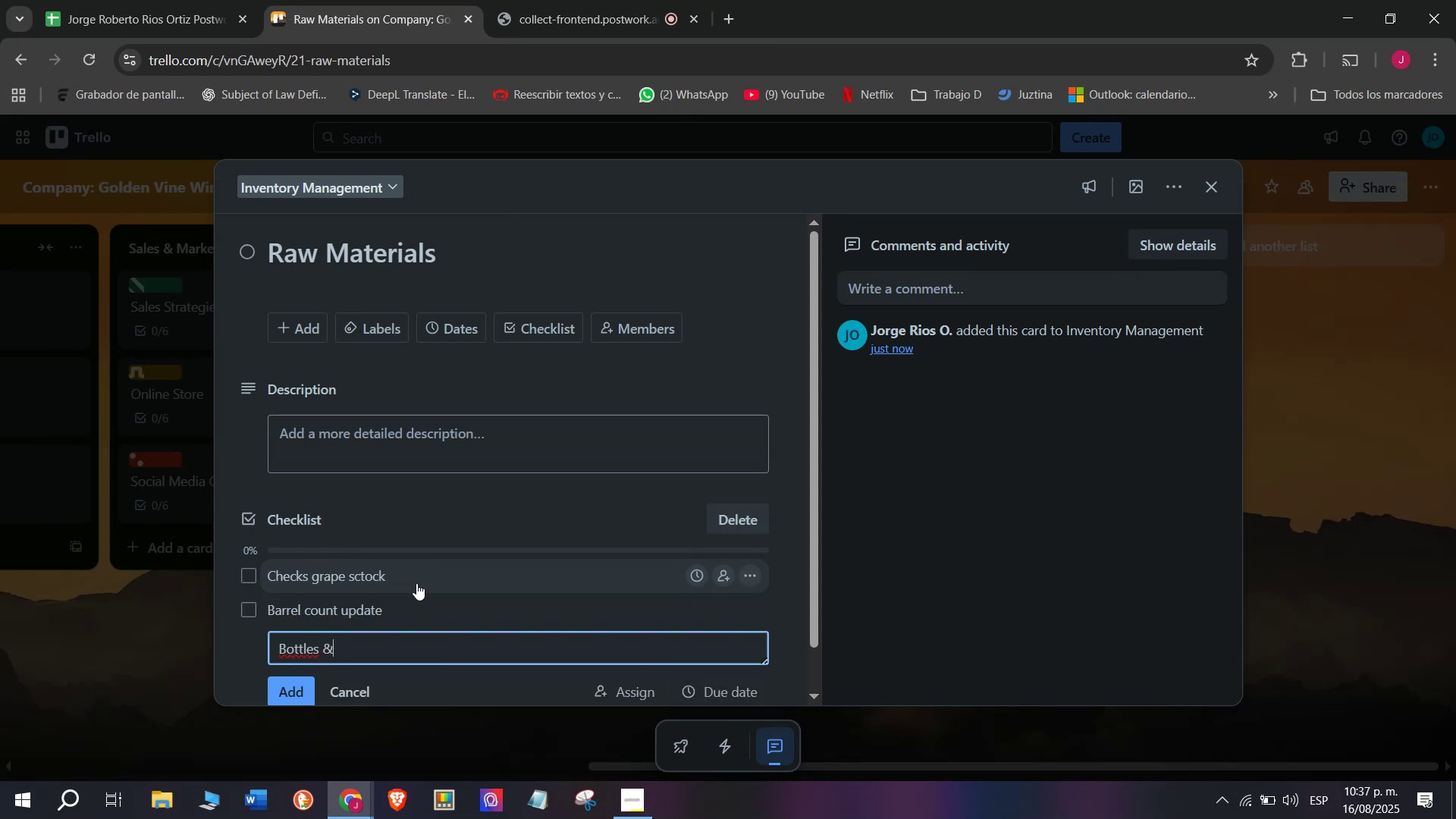 
type( corks supply )
 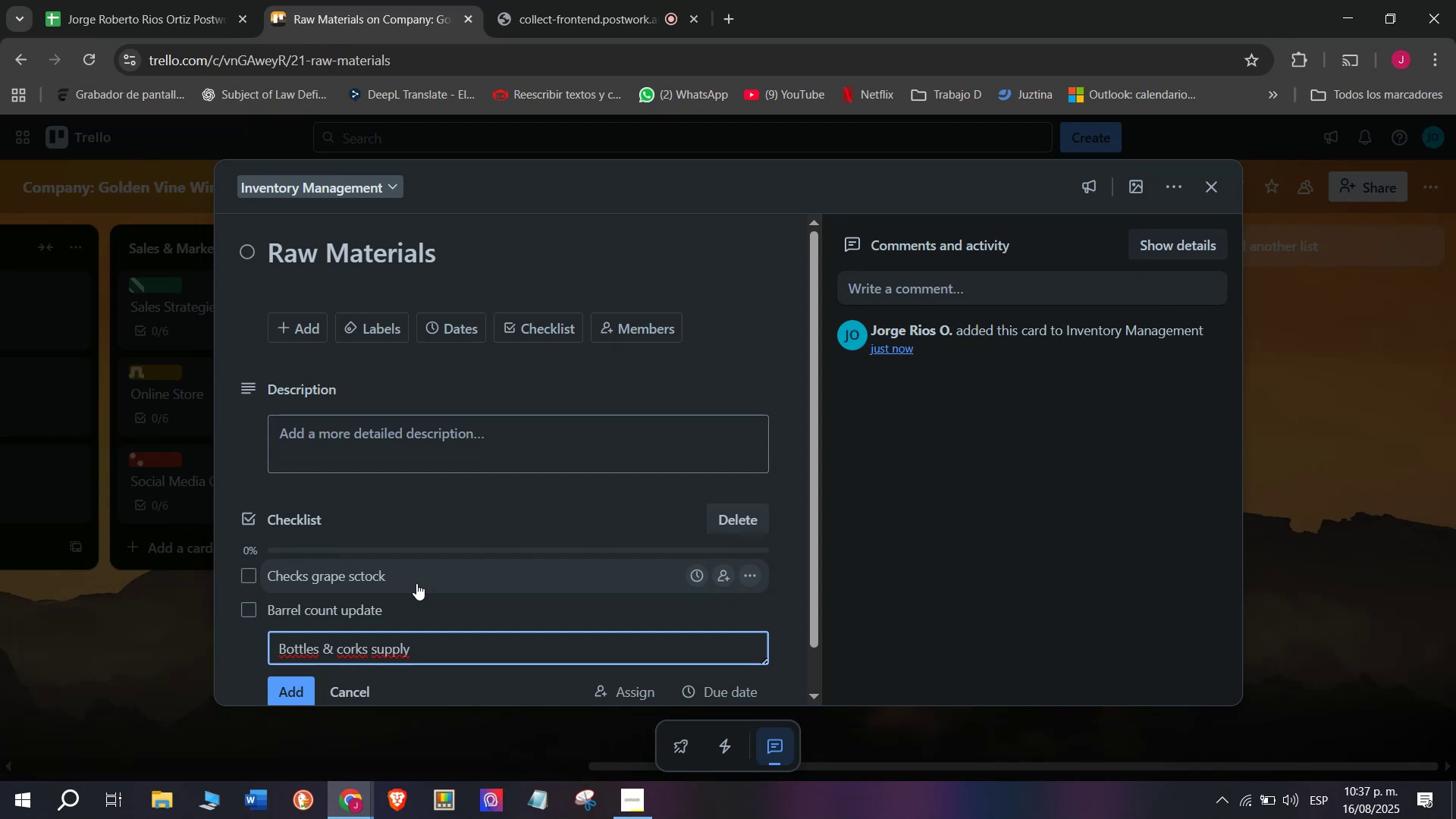 
key(Enter)
 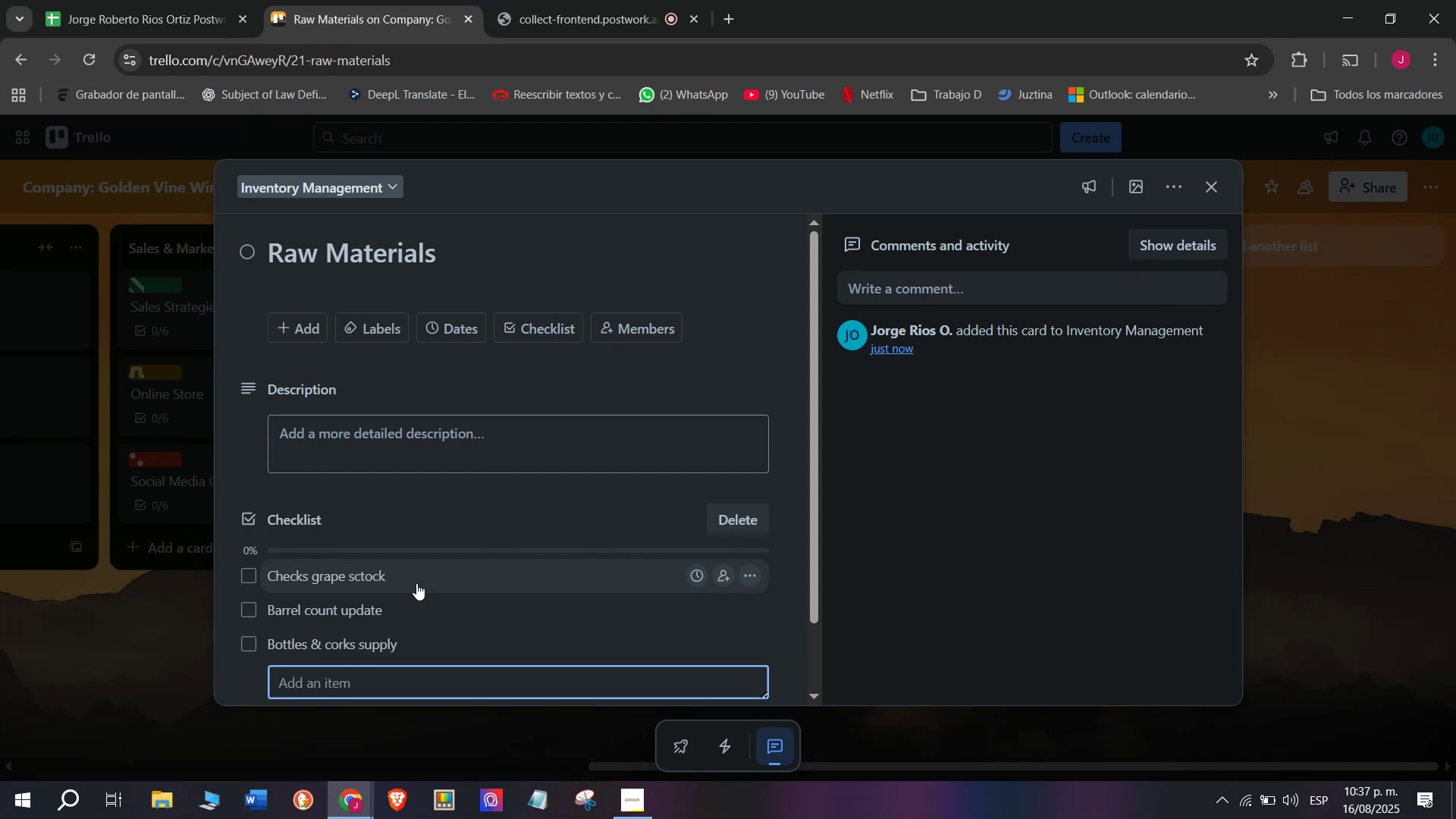 
type(Labelk)
key(Backspace)
 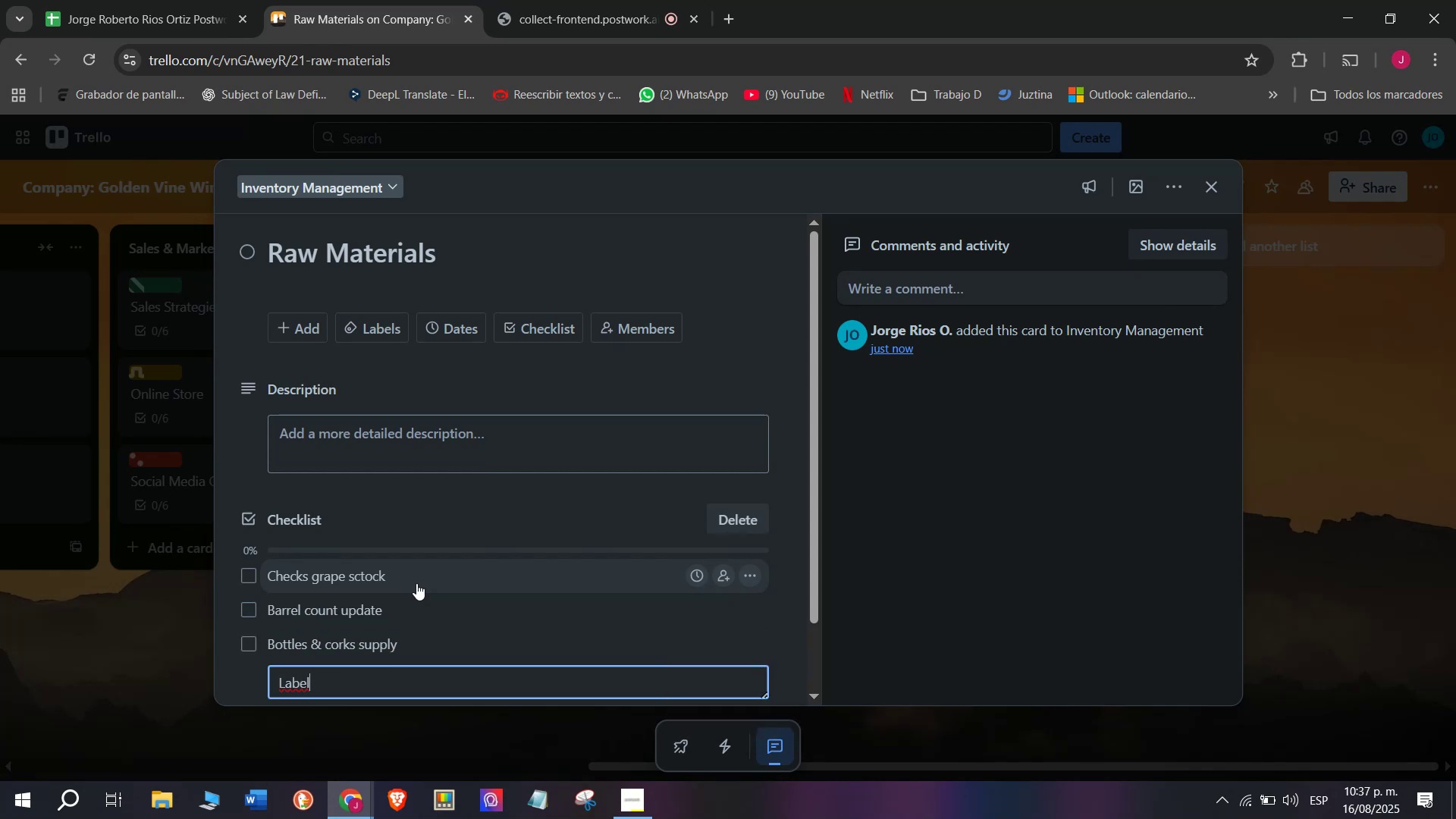 
type( rols)
key(Backspace)
type(ls co)
key(Backspace)
type(ount)
 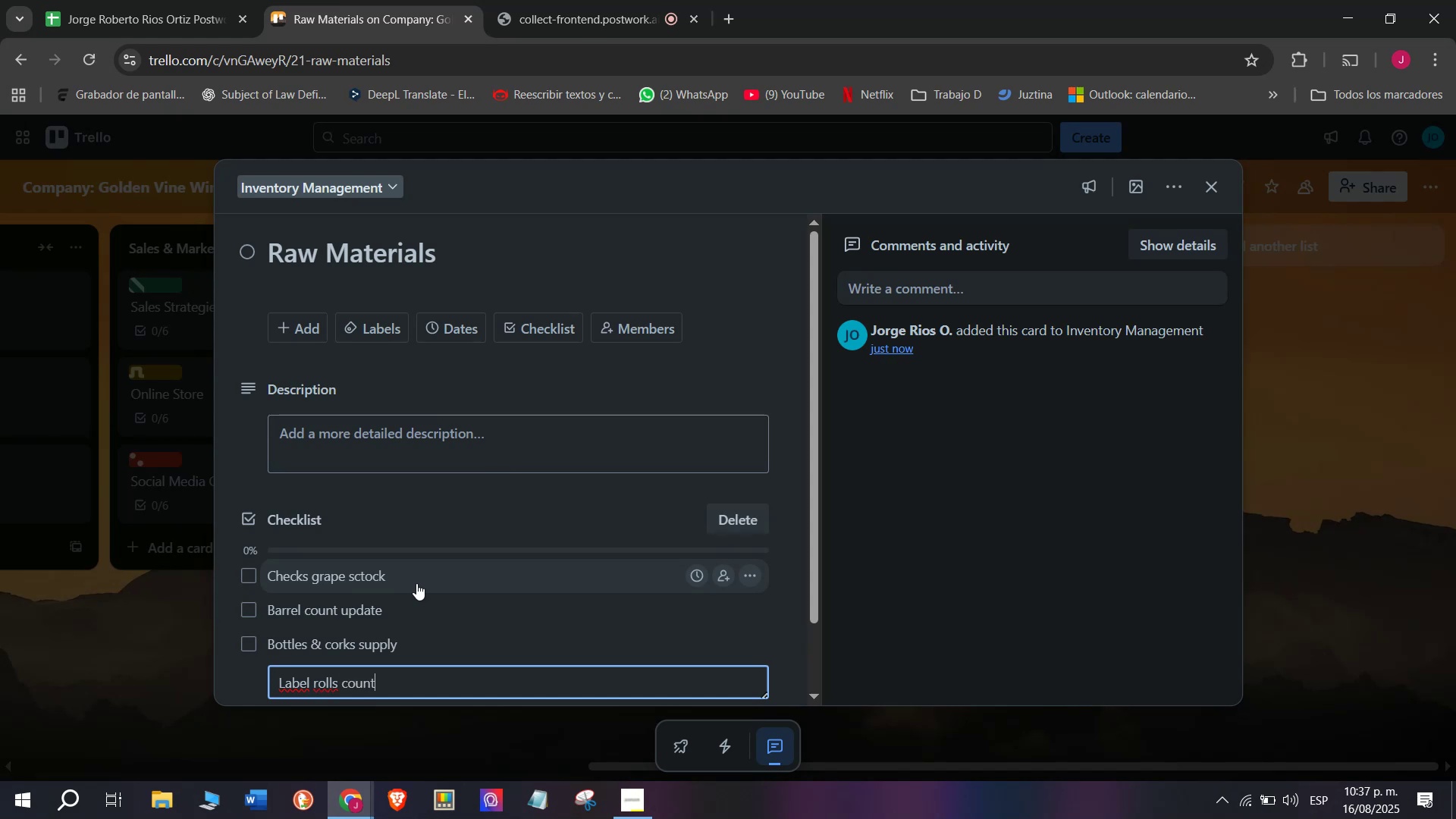 
key(Enter)
 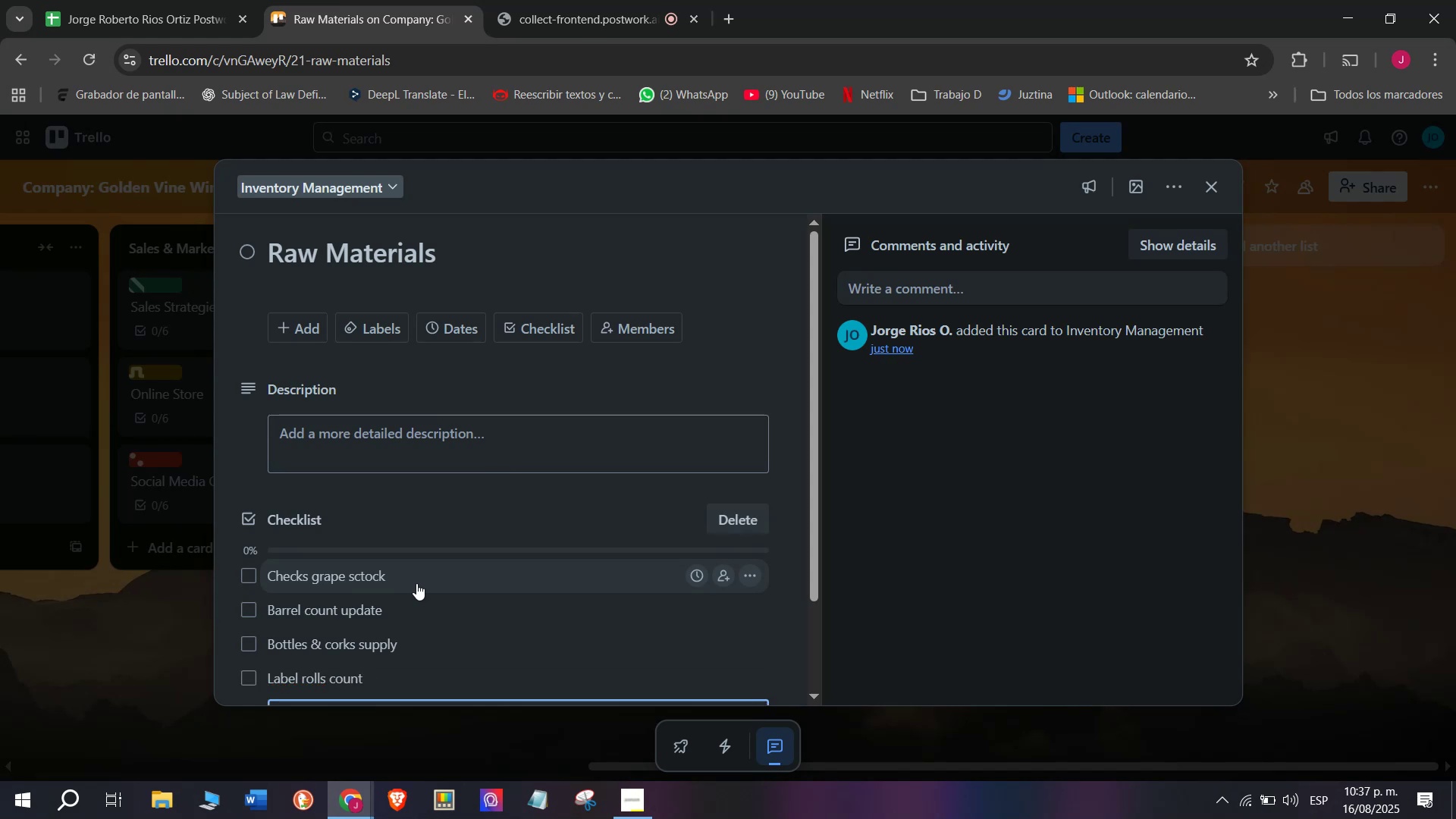 
scroll: coordinate [416, 583], scroll_direction: down, amount: 3.0
 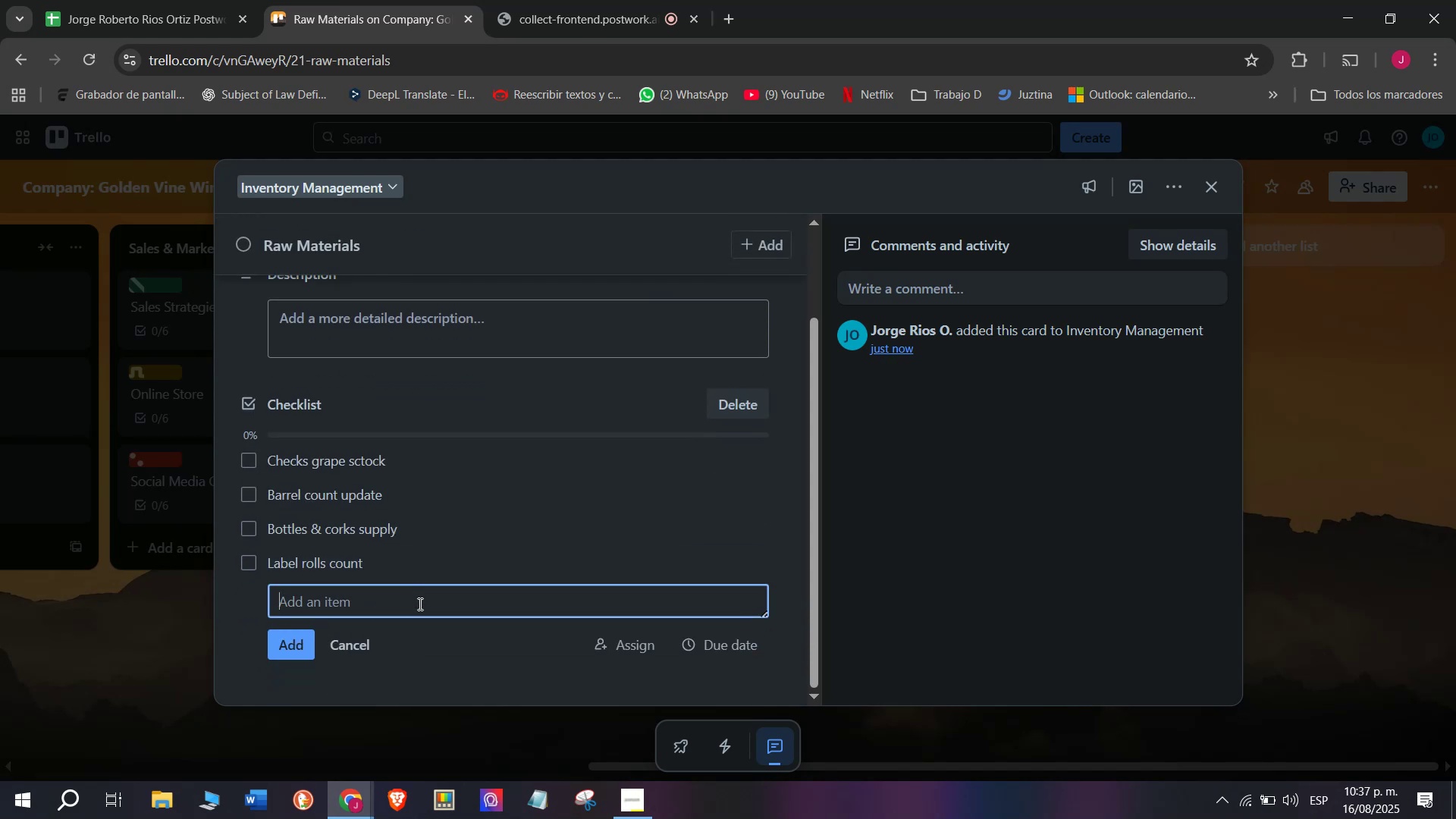 
type(Packaging availability)
 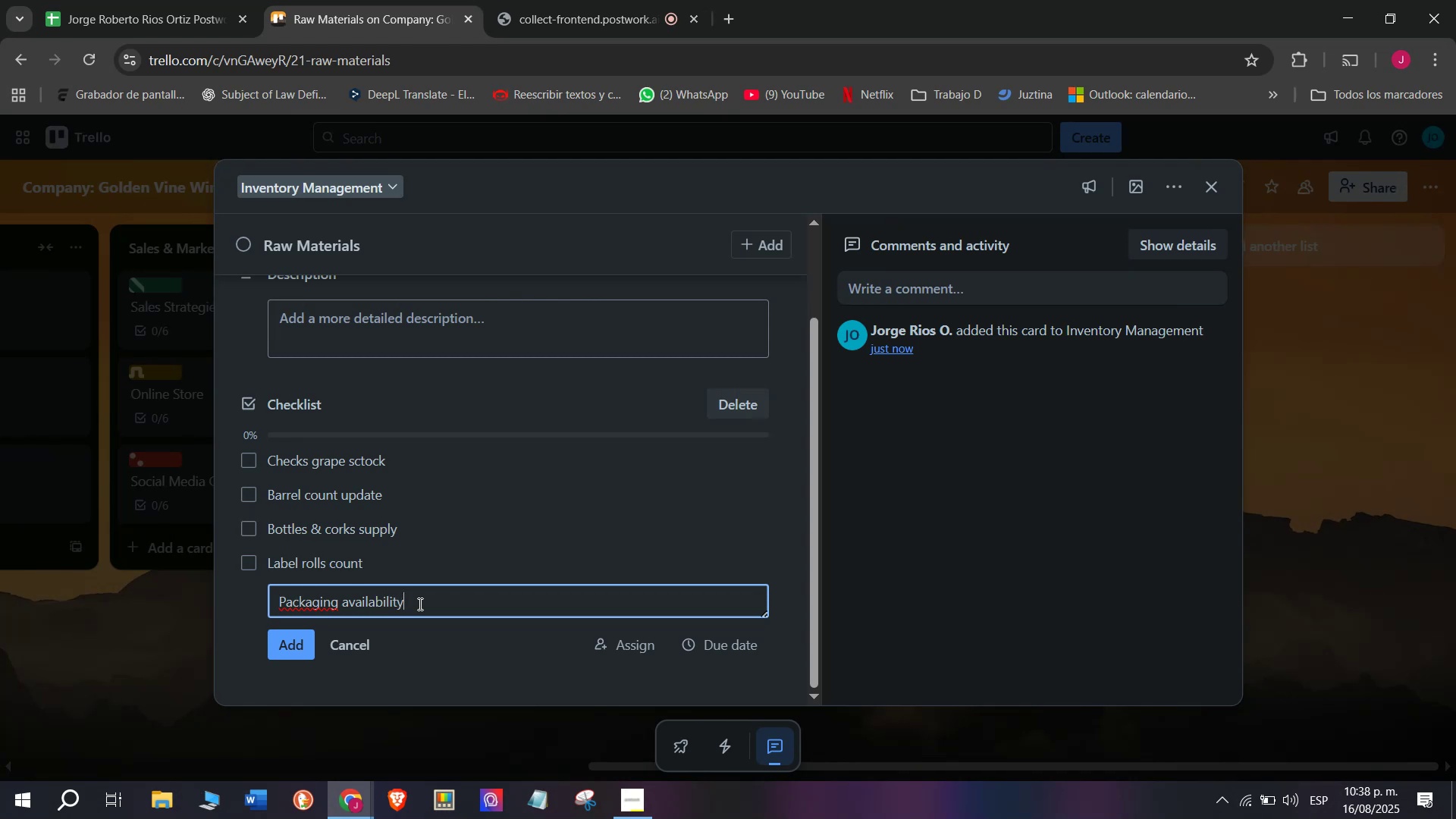 
key(Enter)
 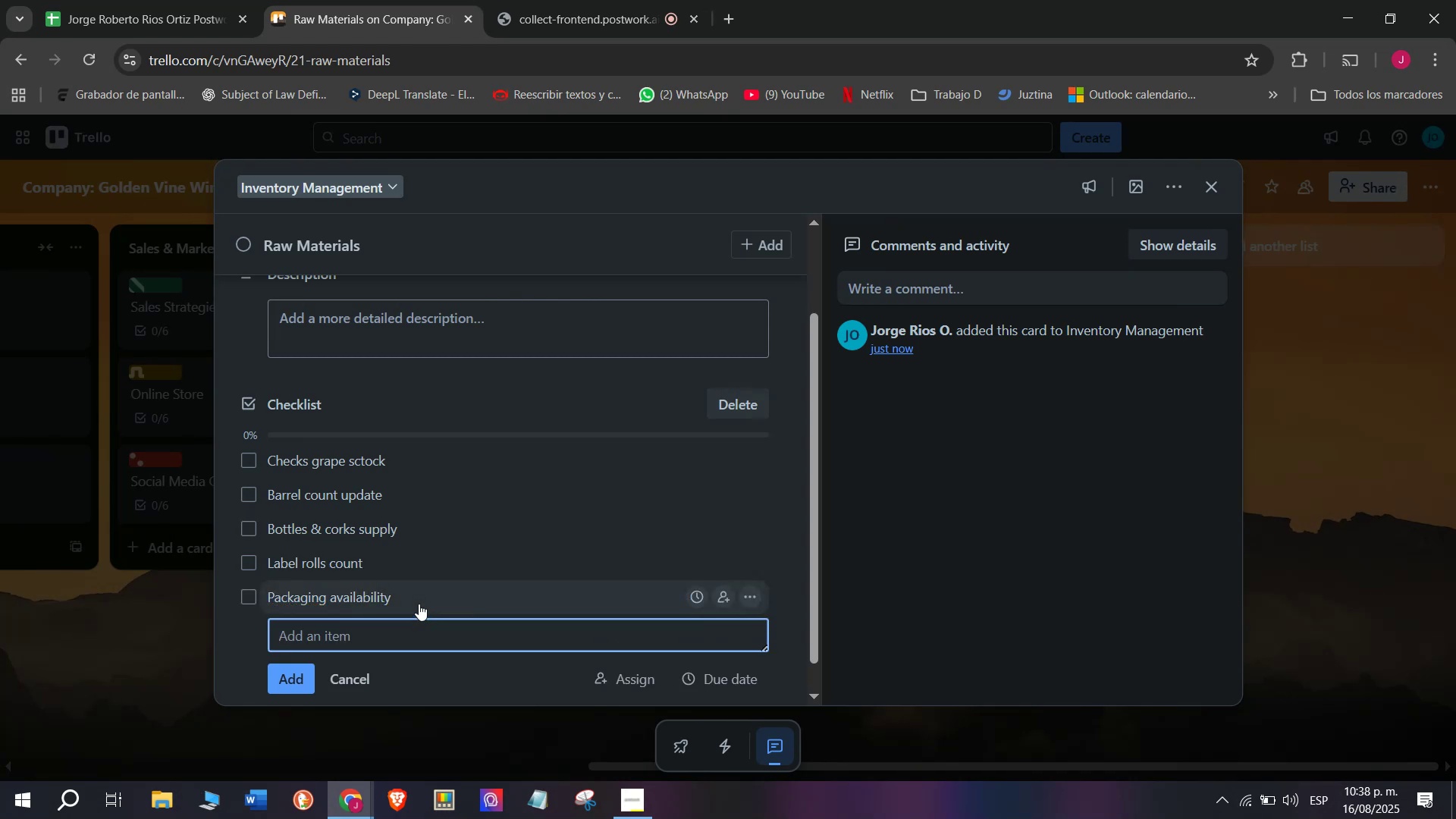 
type(Update stock sheet)
 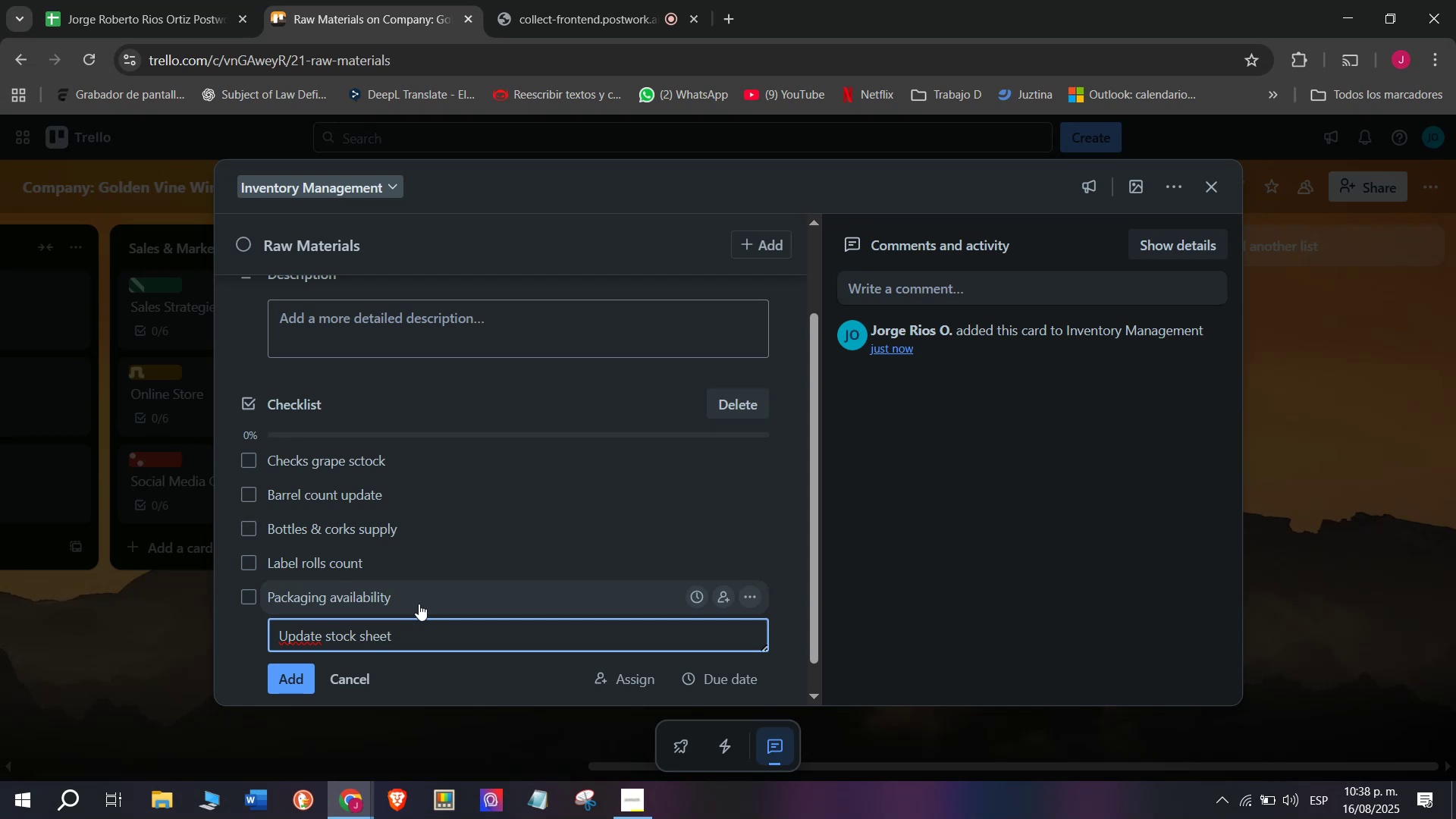 
key(Enter)
 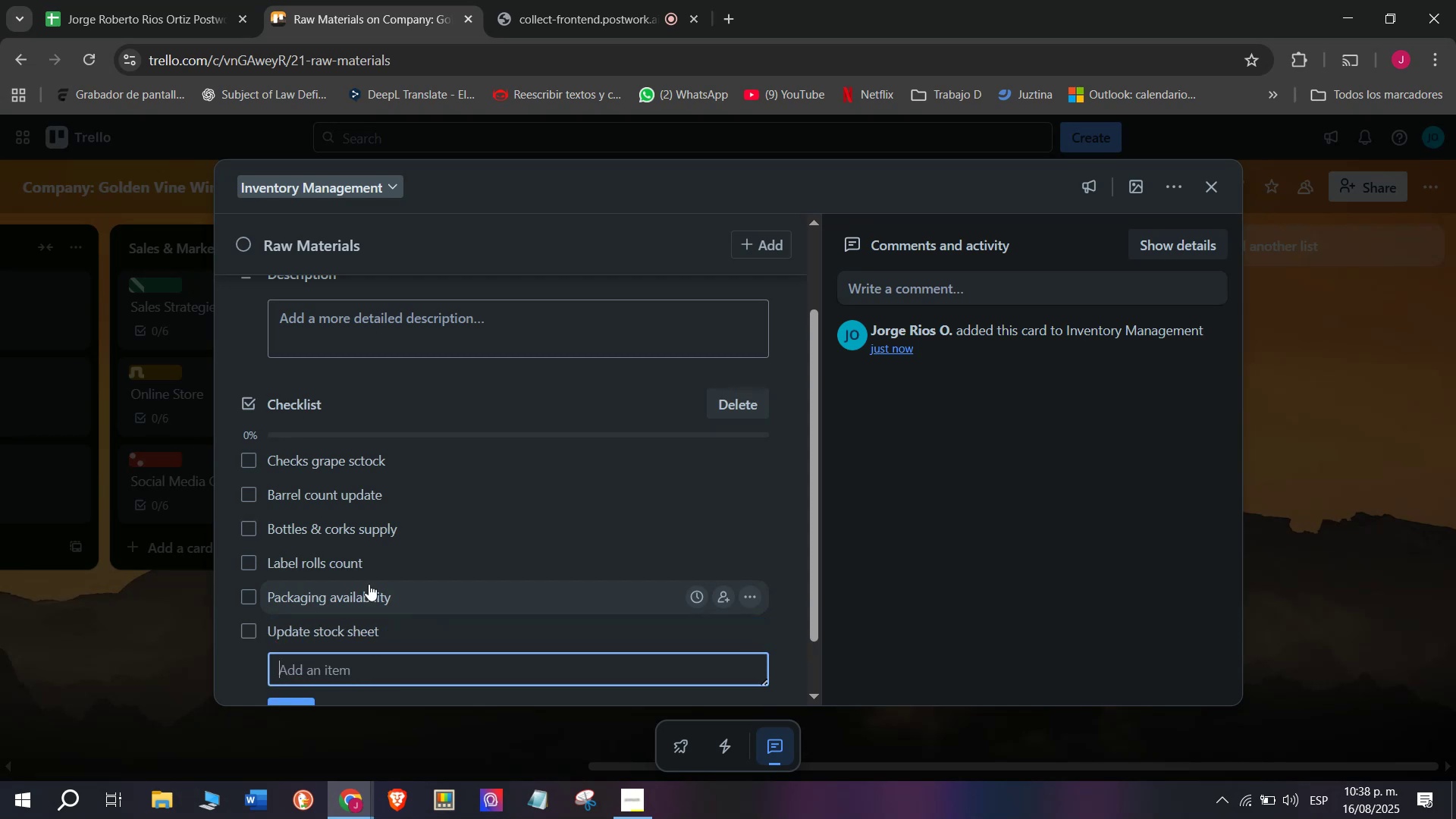 
scroll: coordinate [459, 400], scroll_direction: up, amount: 4.0
 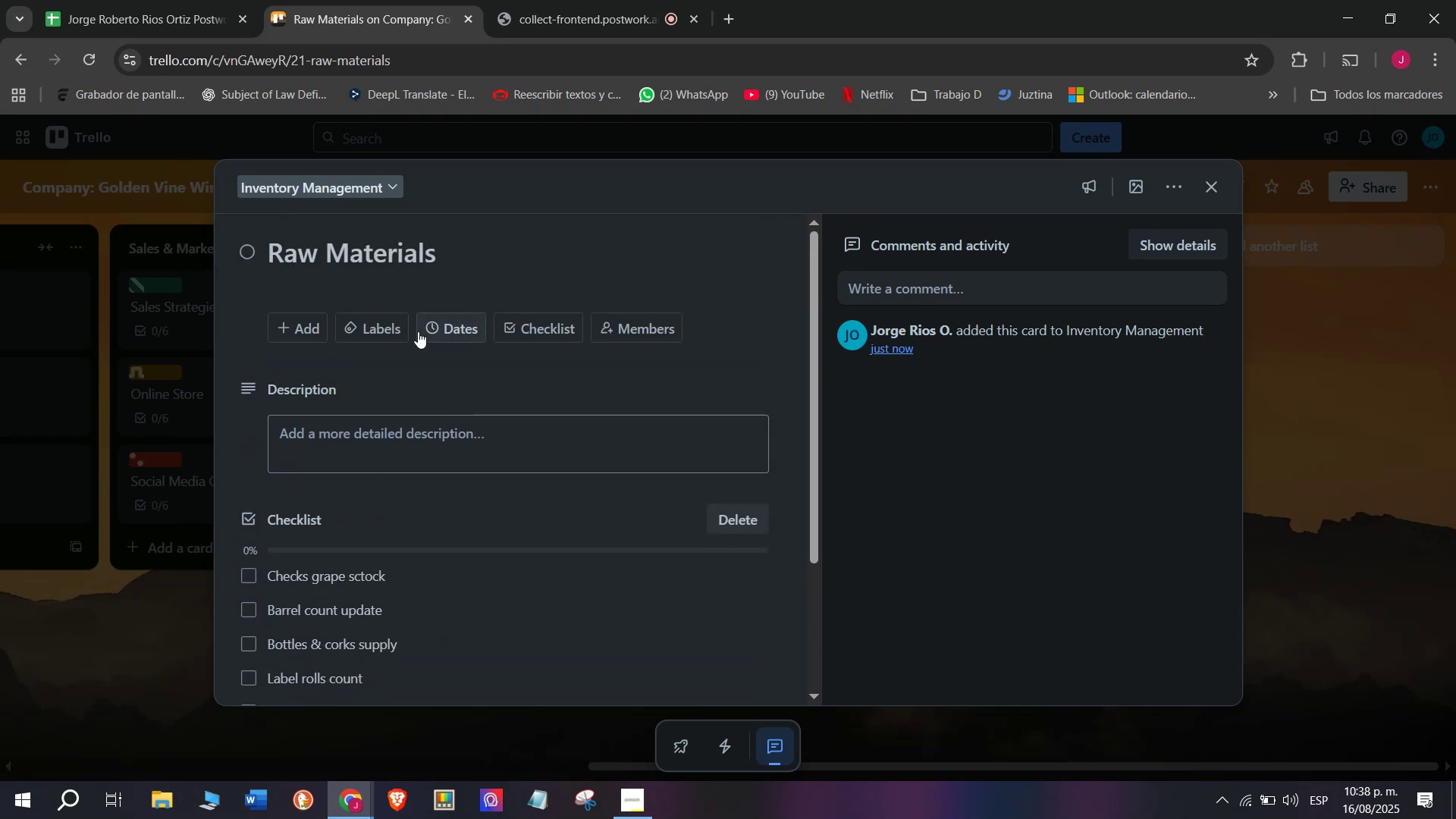 
left_click([375, 332])
 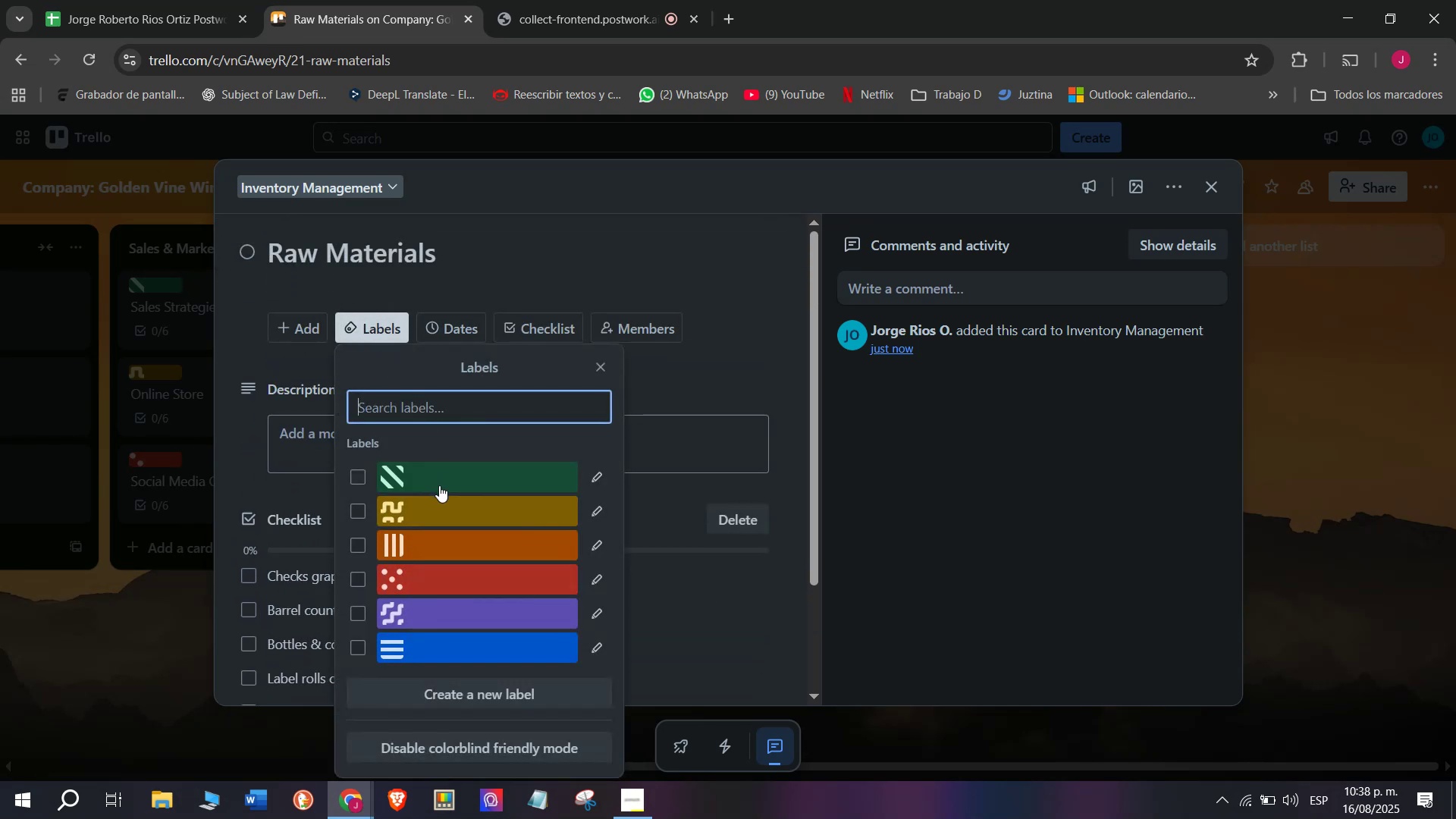 
left_click([441, 496])
 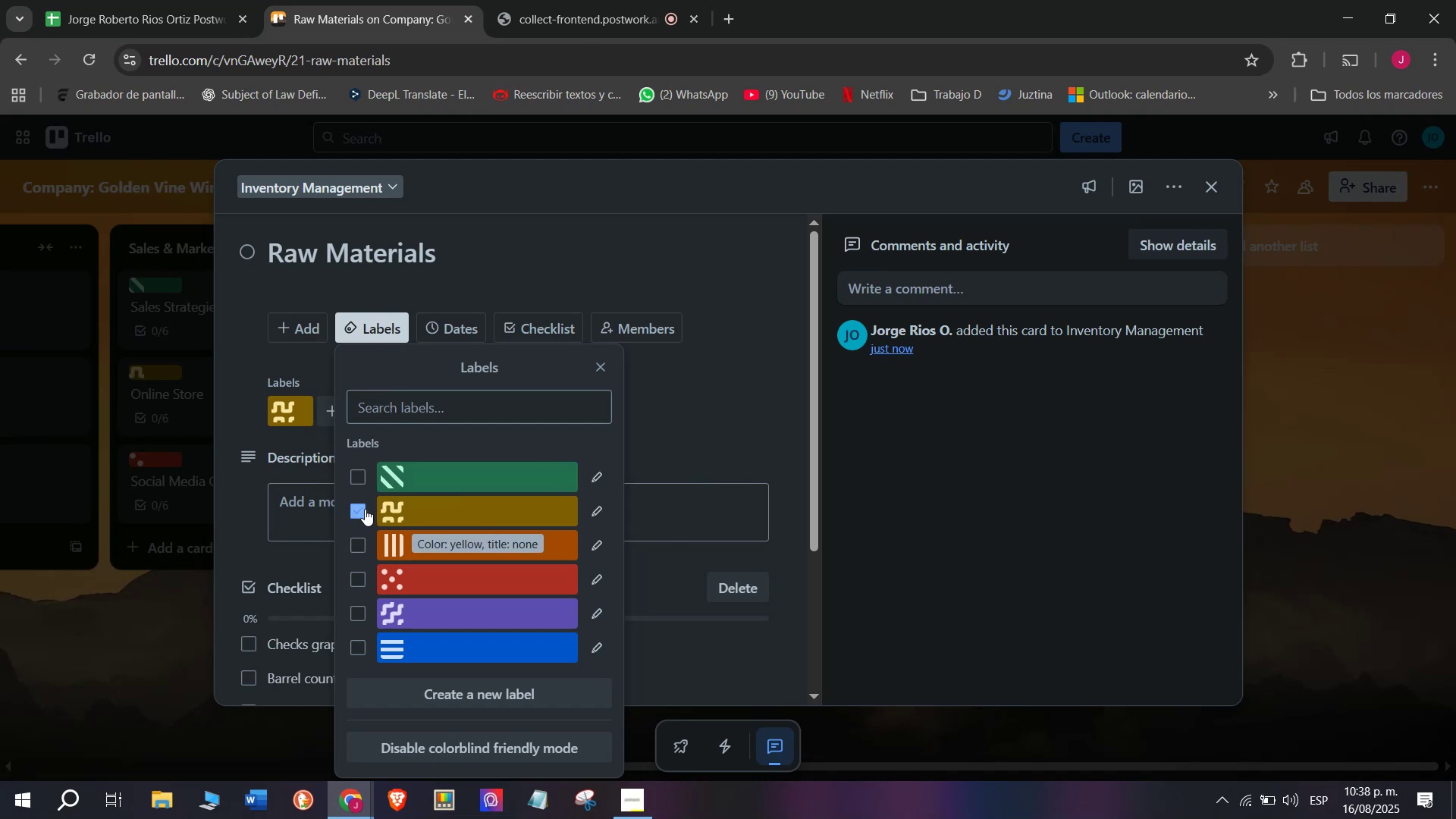 
double_click([415, 480])
 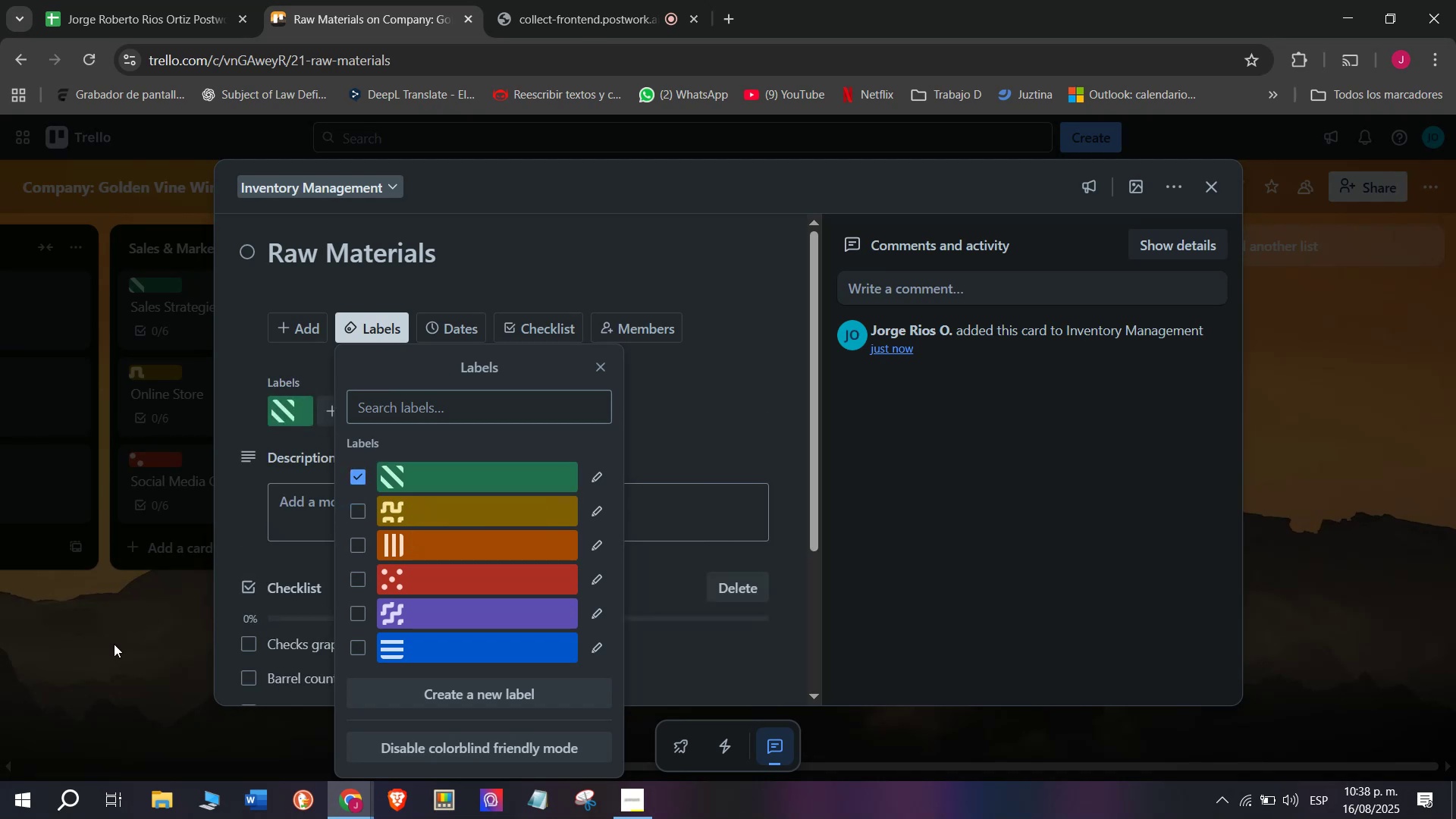 
double_click([114, 644])
 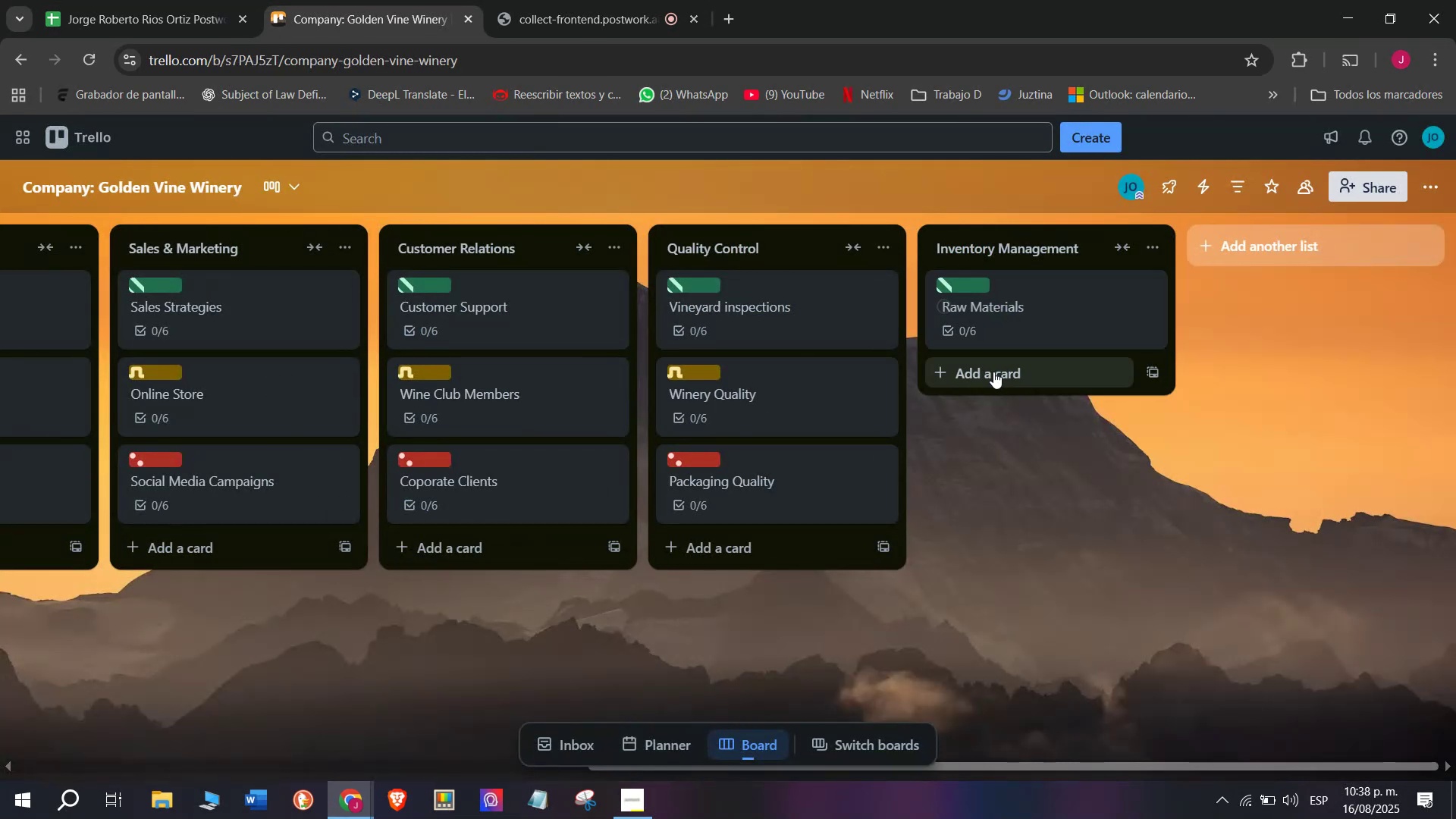 
left_click([993, 372])
 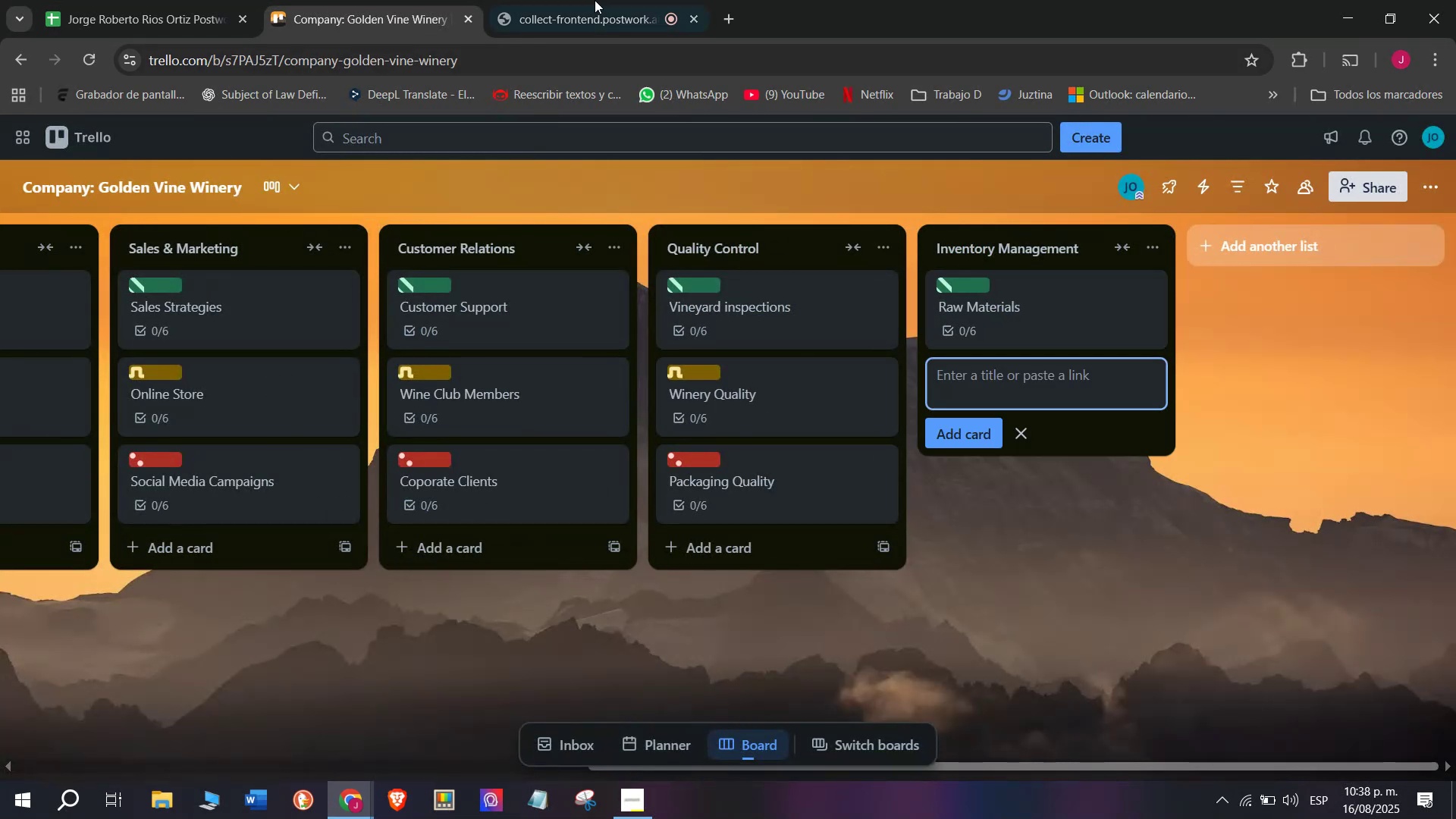 
left_click([554, 0])
 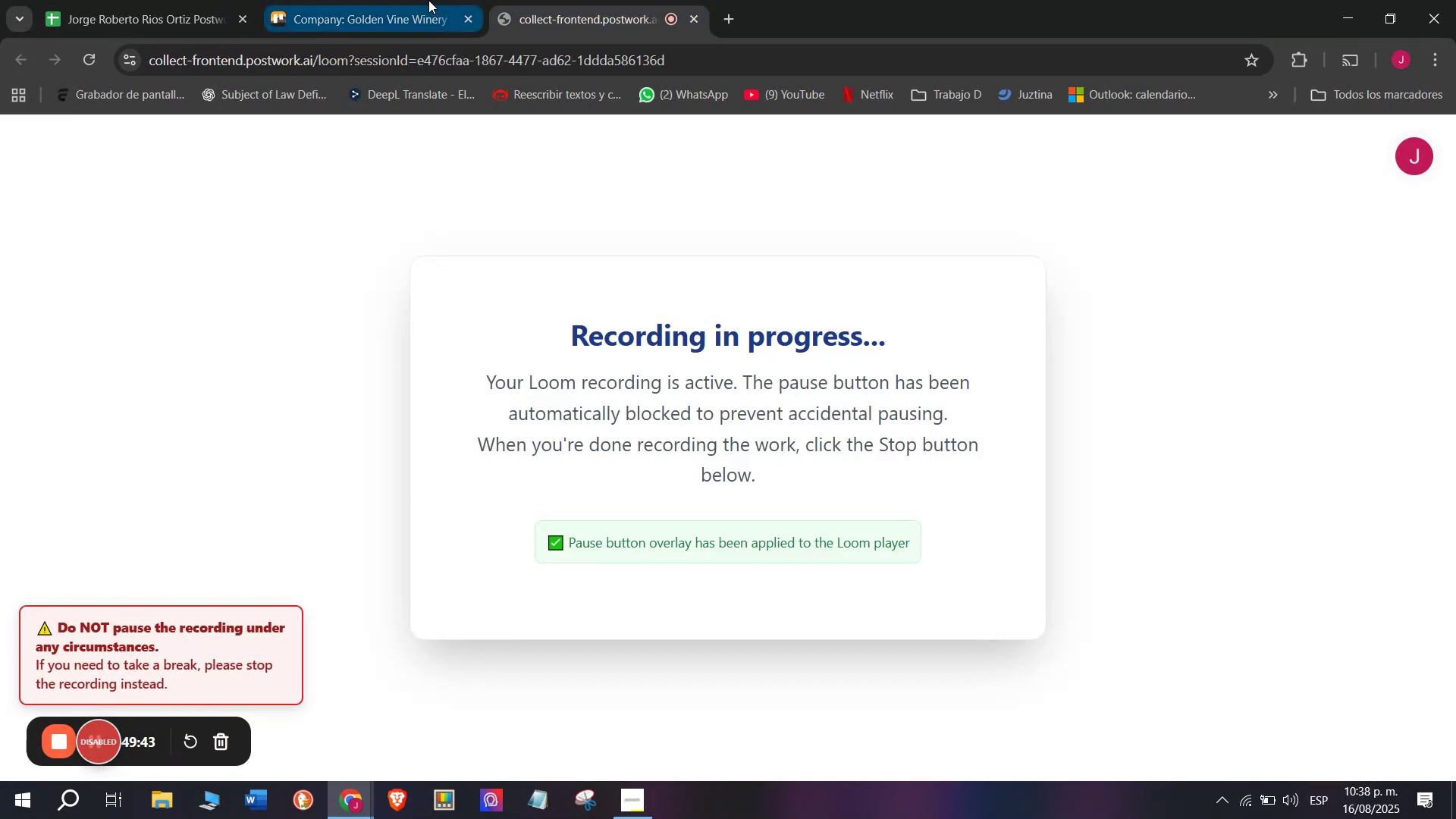 
left_click([428, 0])
 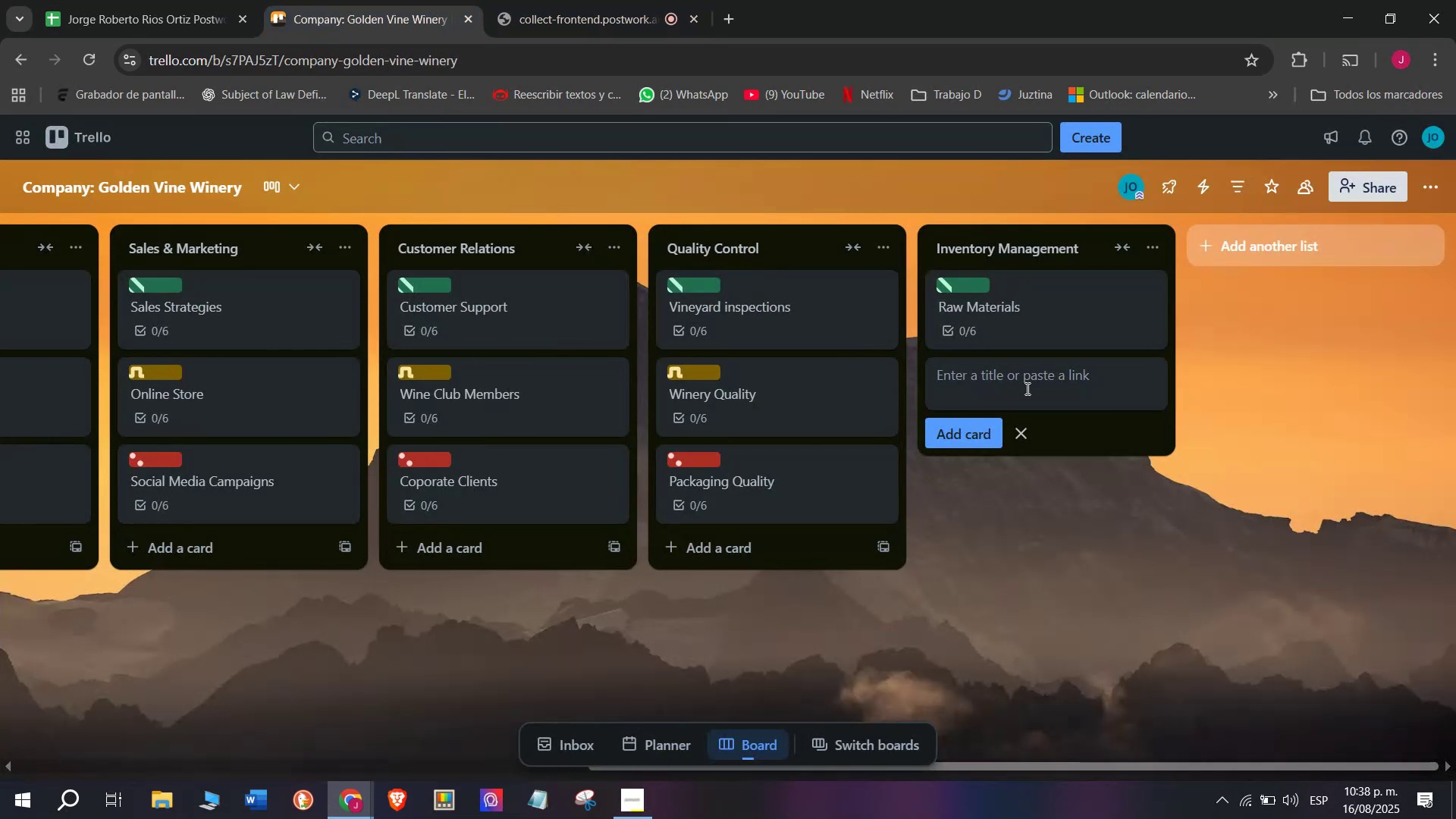 
left_click([1026, 388])
 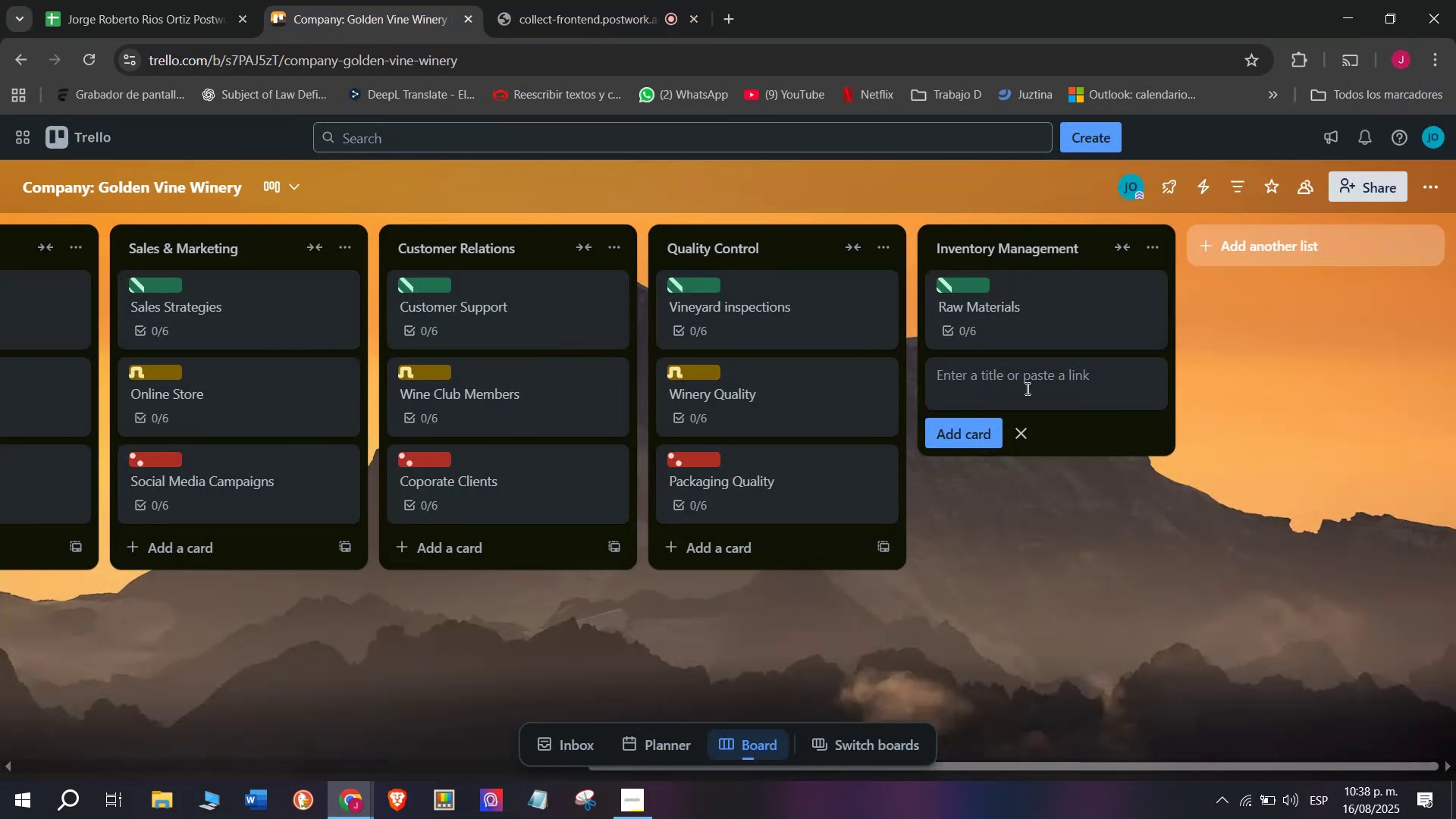 
type(Finished Prodcu)
key(Backspace)
key(Backspace)
type(ucto)
key(Backspace)
type(s)
 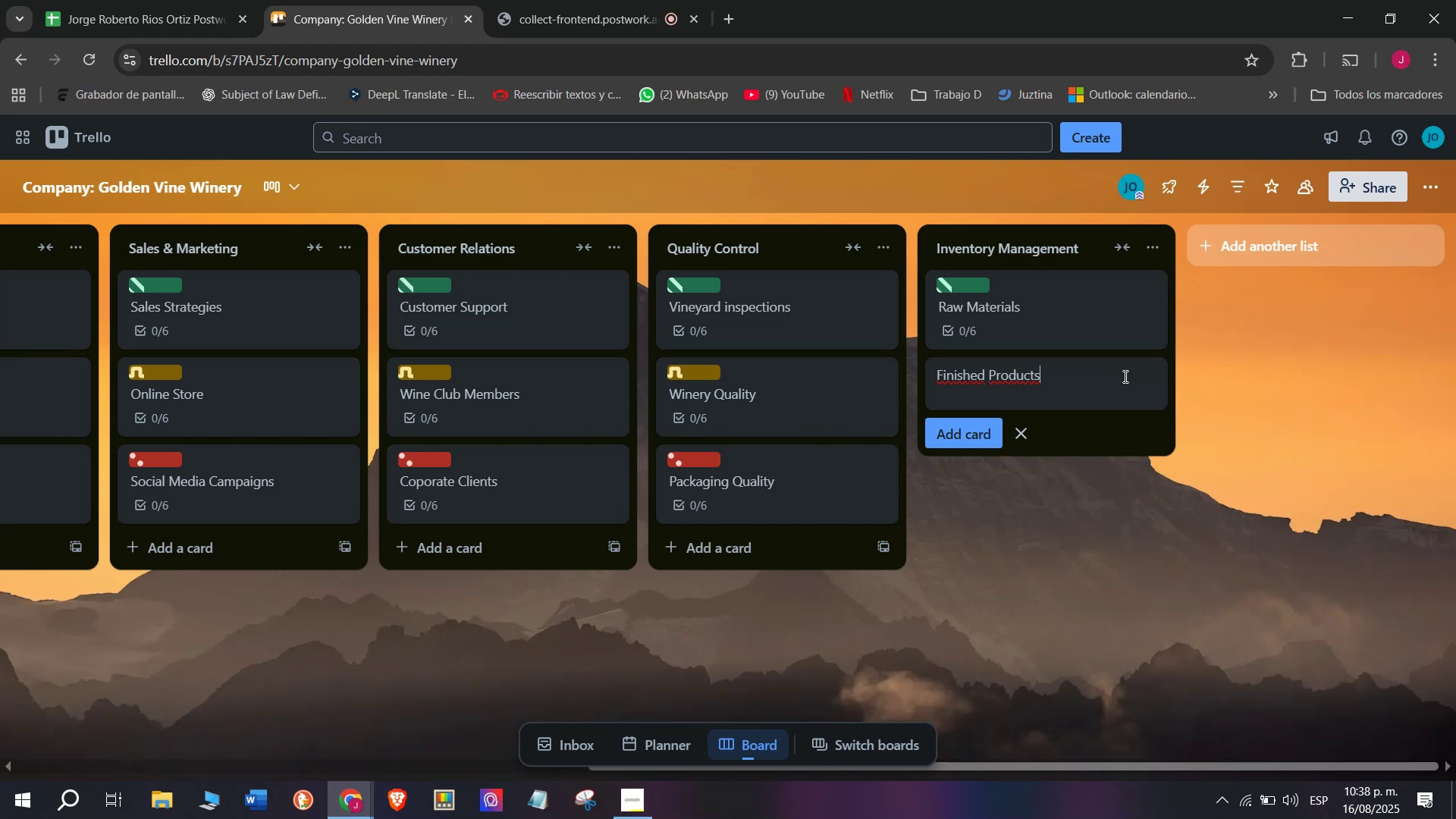 
key(Enter)
 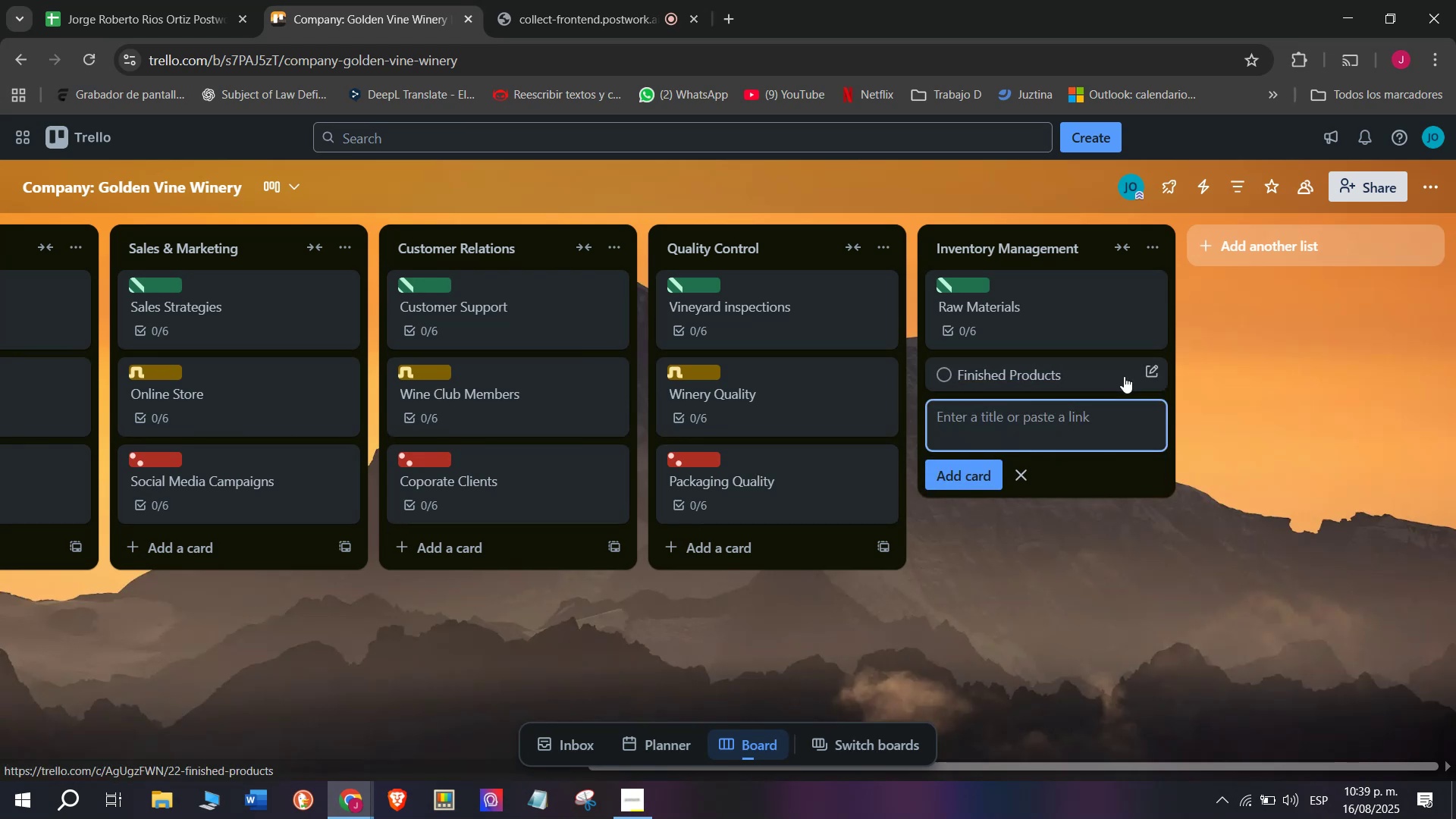 
left_click([1054, 365])
 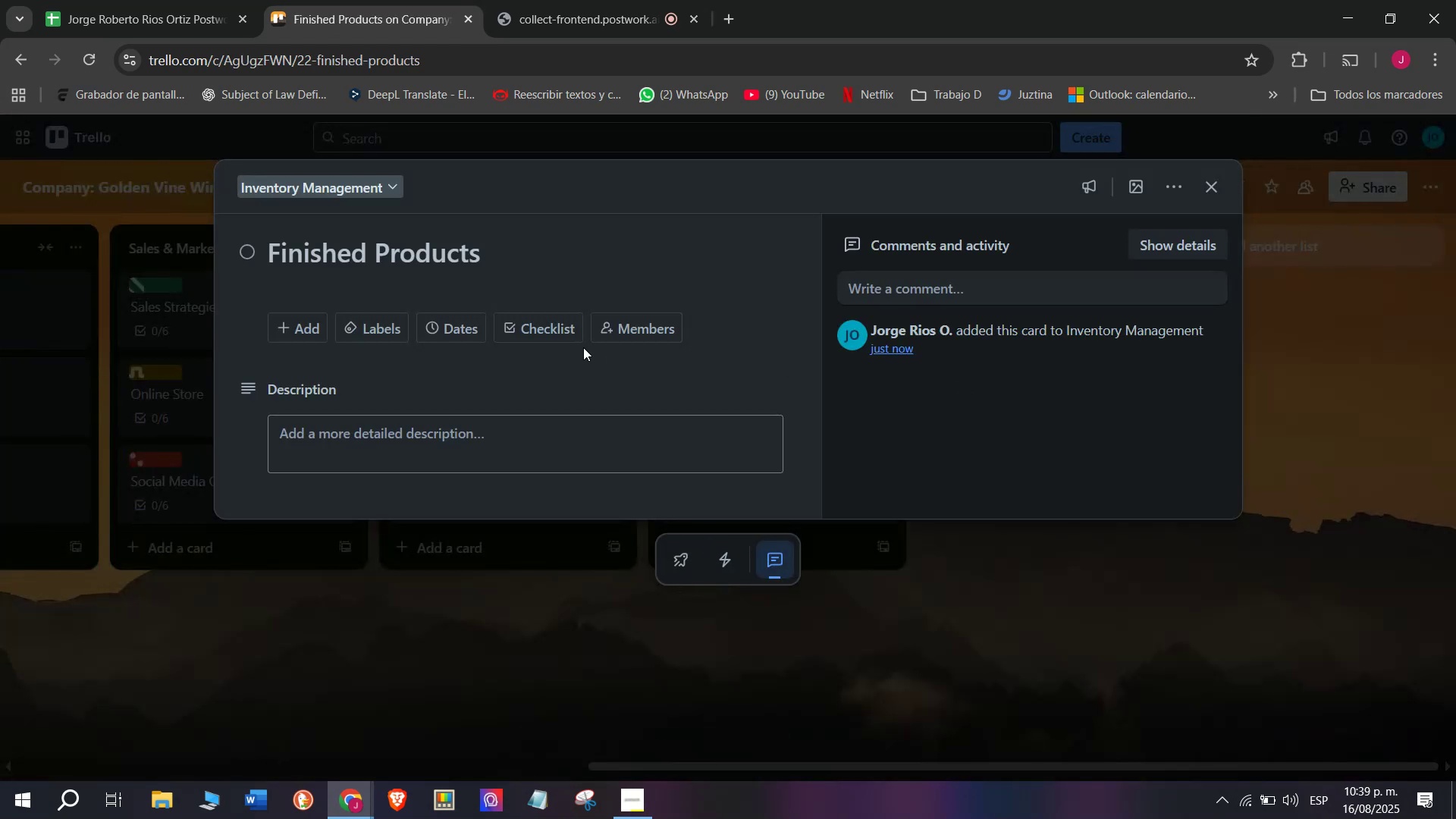 
left_click([554, 335])
 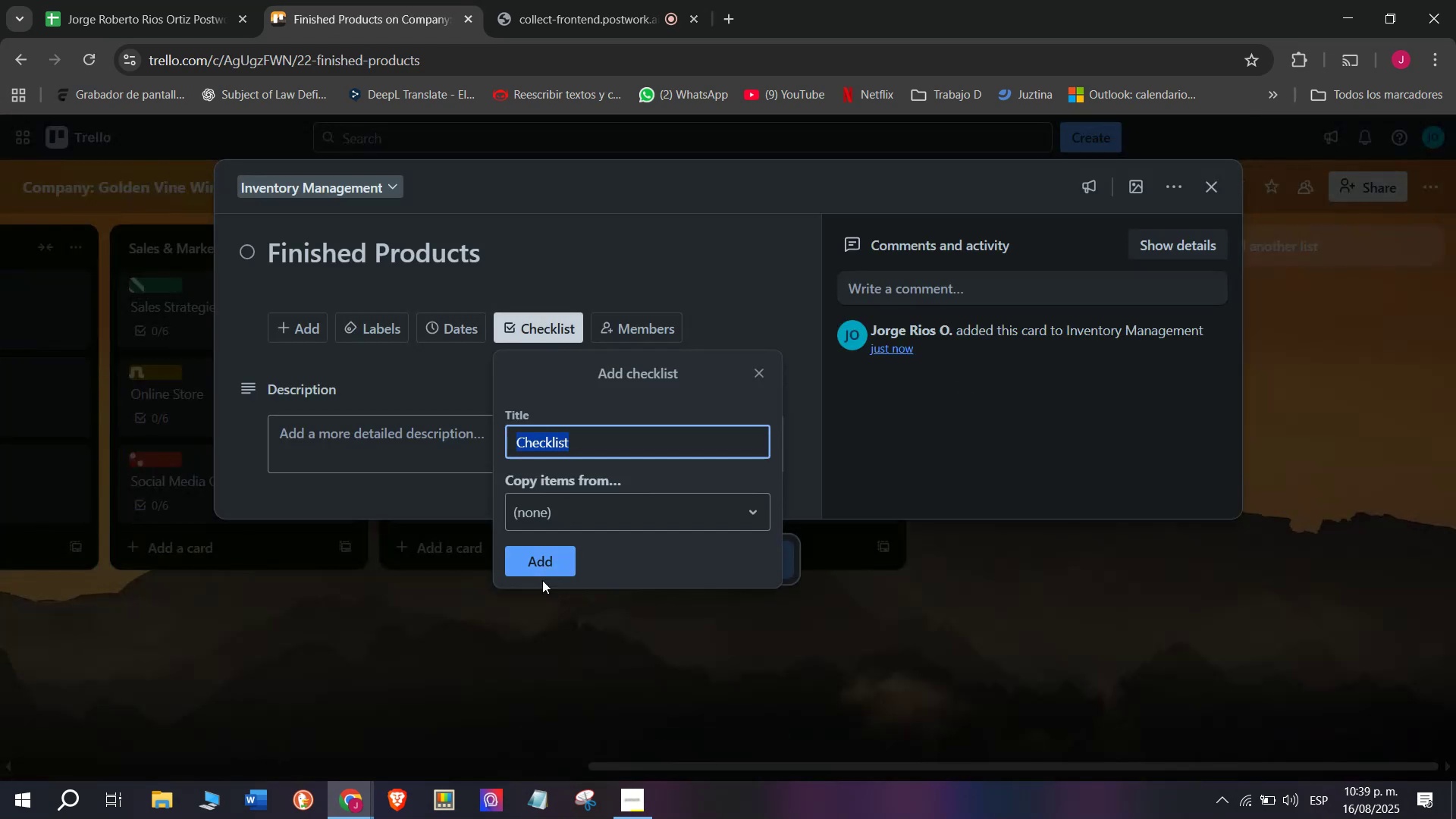 
left_click([542, 578])
 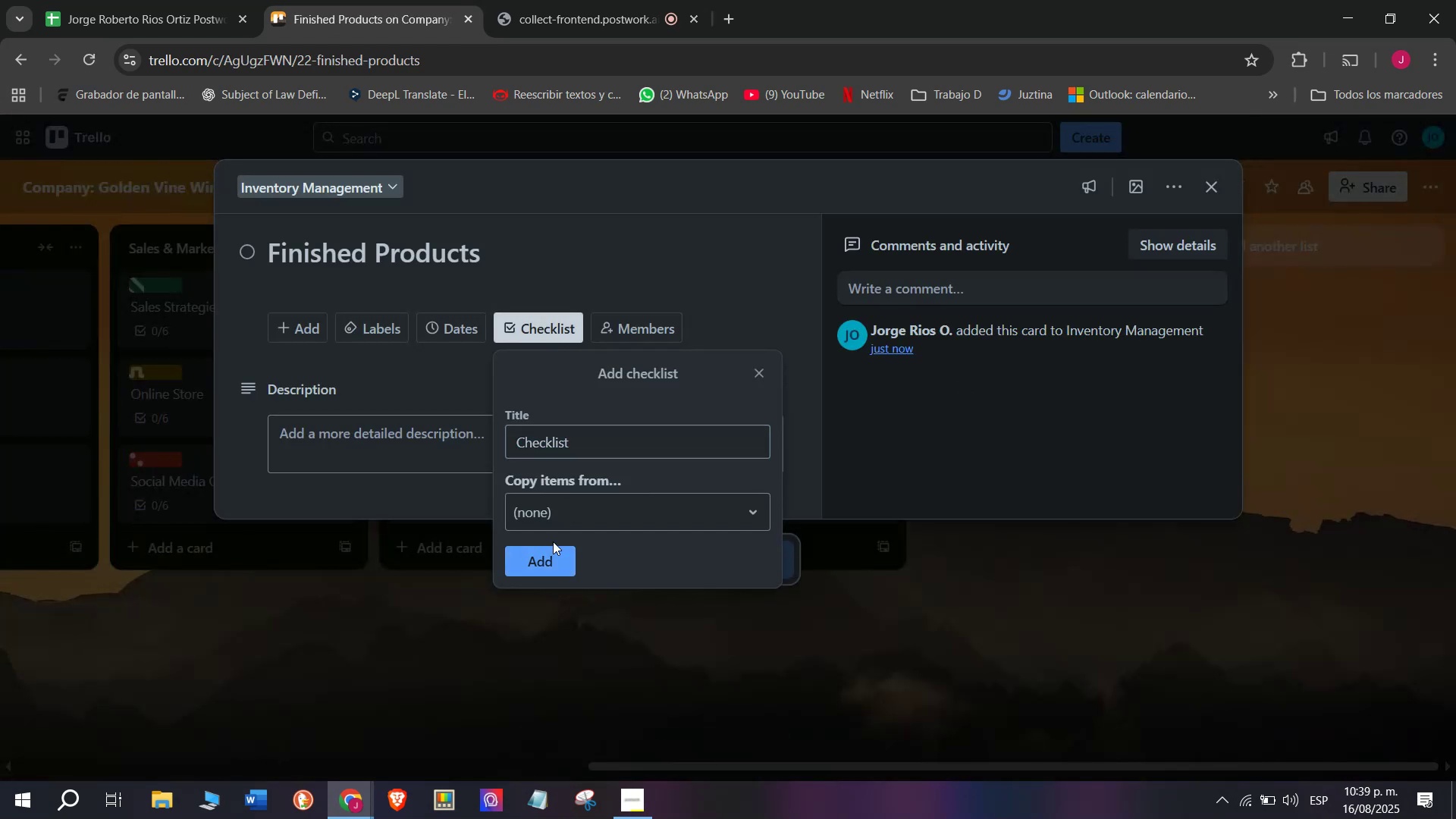 
left_click_drag(start_coordinate=[550, 563], to_coordinate=[545, 573])
 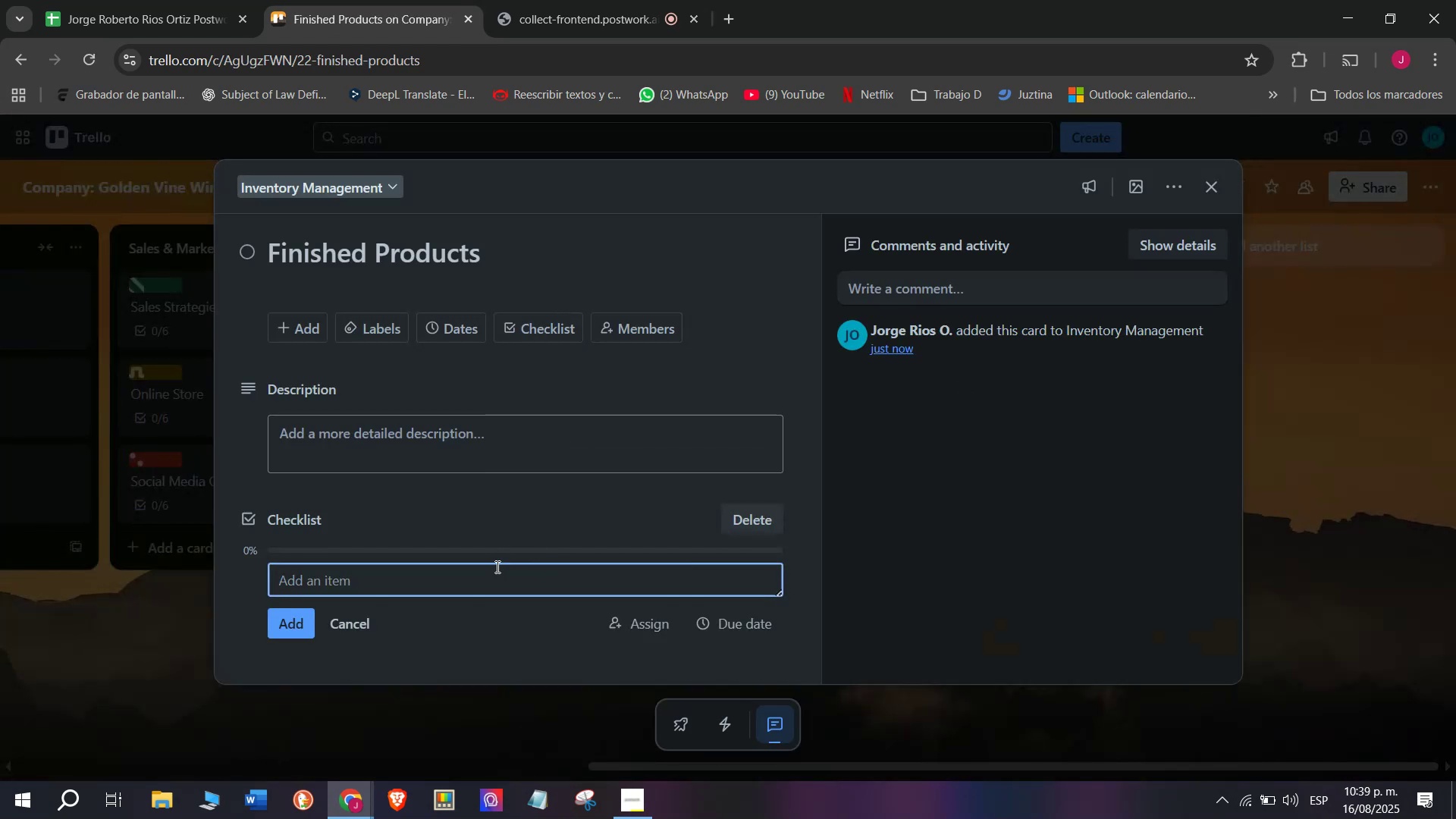 
left_click([496, 566])
 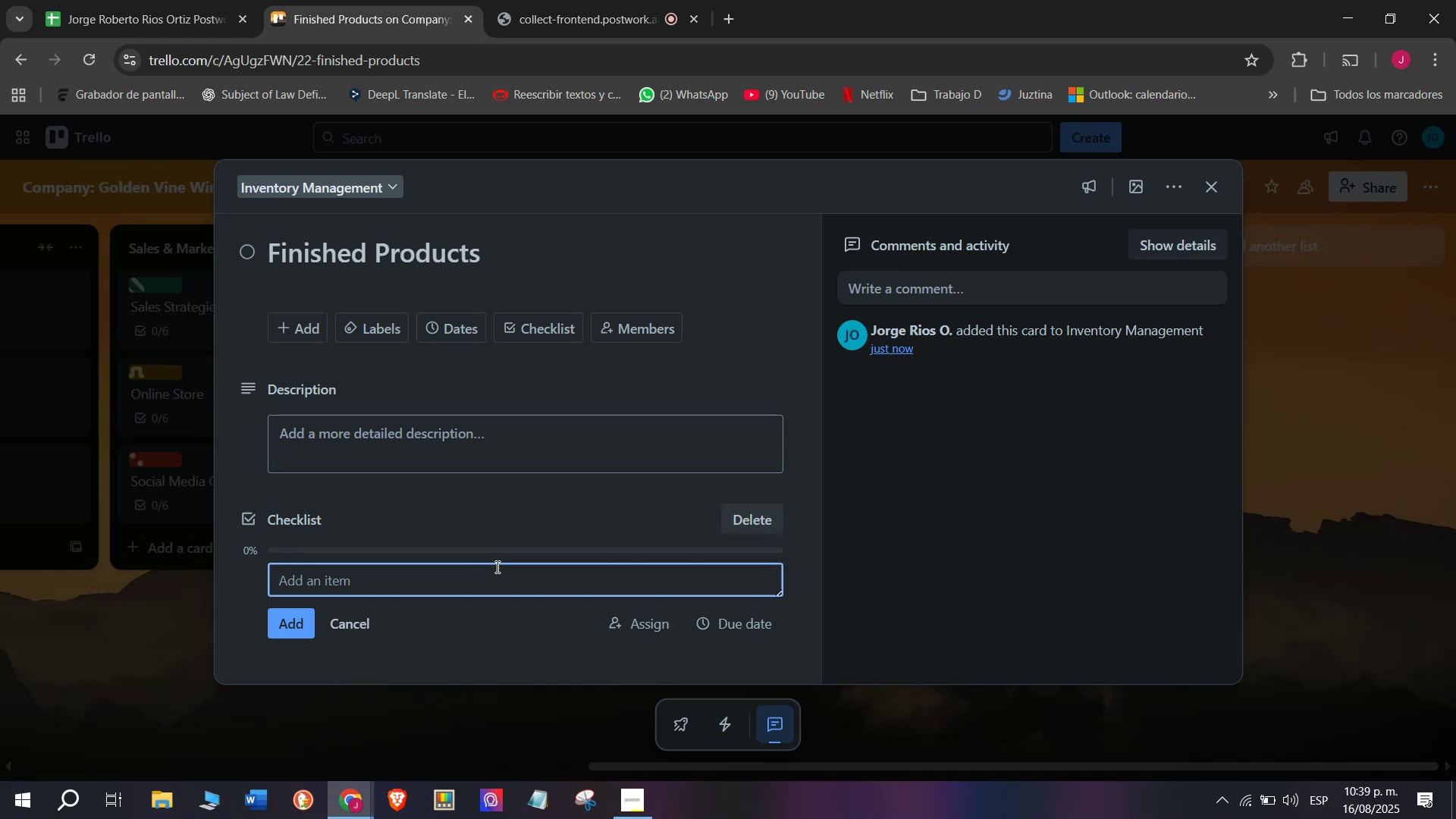 
type(Coyu)
key(Backspace)
key(Backspace)
type(unt bottled wine)
 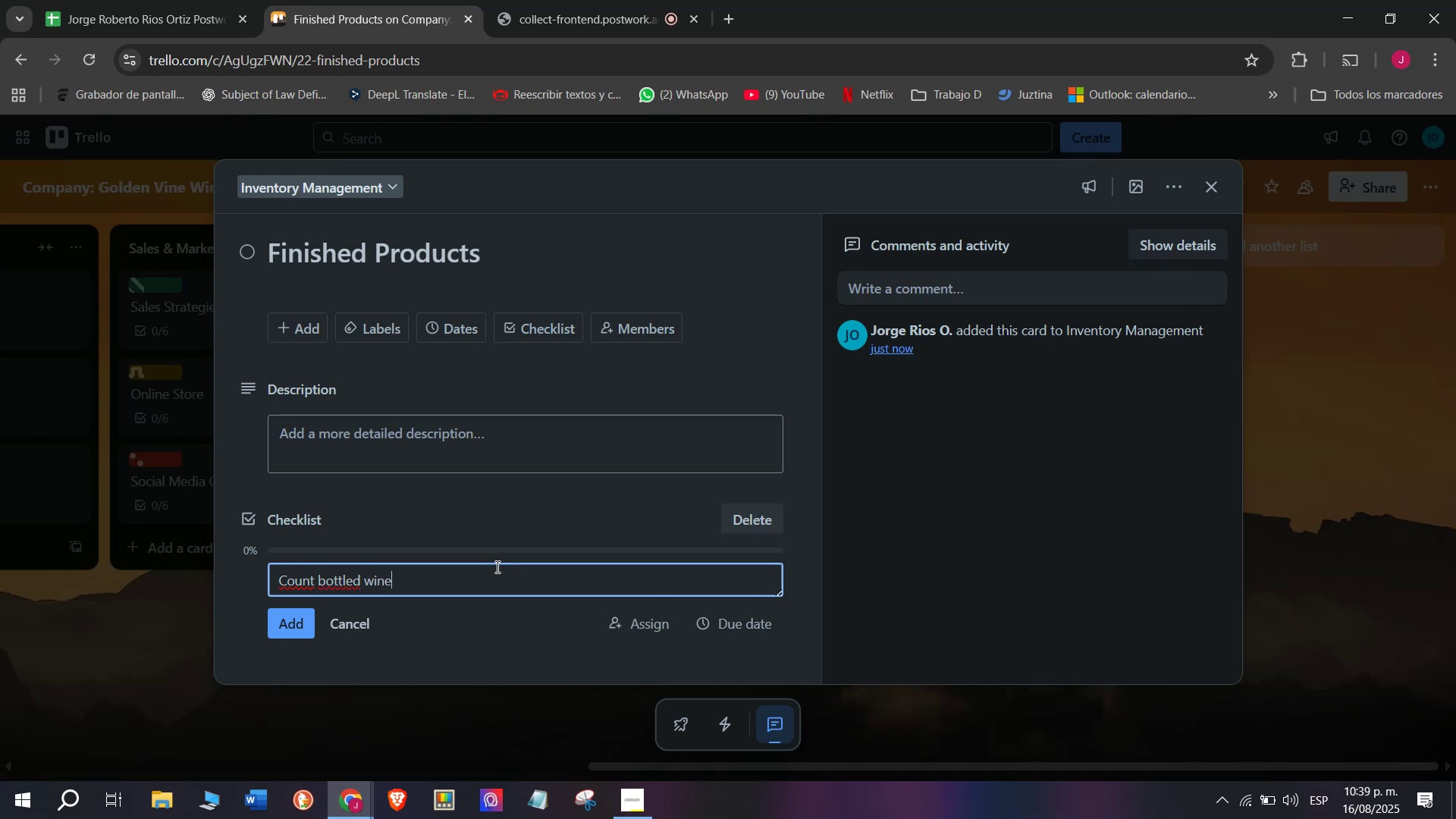 
key(Enter)
 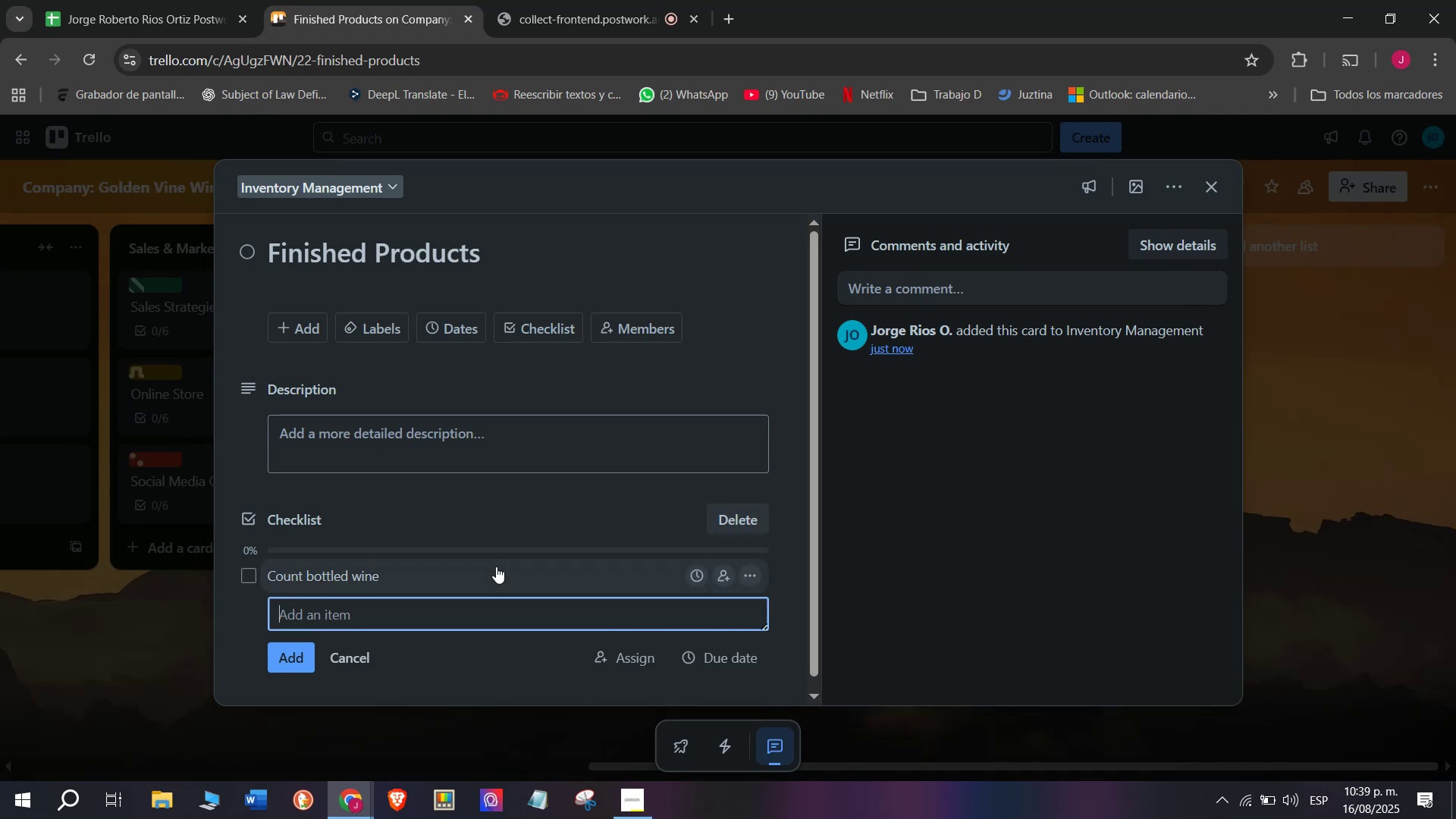 
type(Tracj)
key(Backspace)
type(]k)
key(Backspace)
key(Backspace)
key(Backspace)
type(k)
key(Backspace)
type(ck n)
key(Backspace)
type(lot numbres)
key(Backspace)
key(Backspace)
key(Backspace)
type(res)
key(Backspace)
key(Backspace)
key(Backspace)
type(ers)
 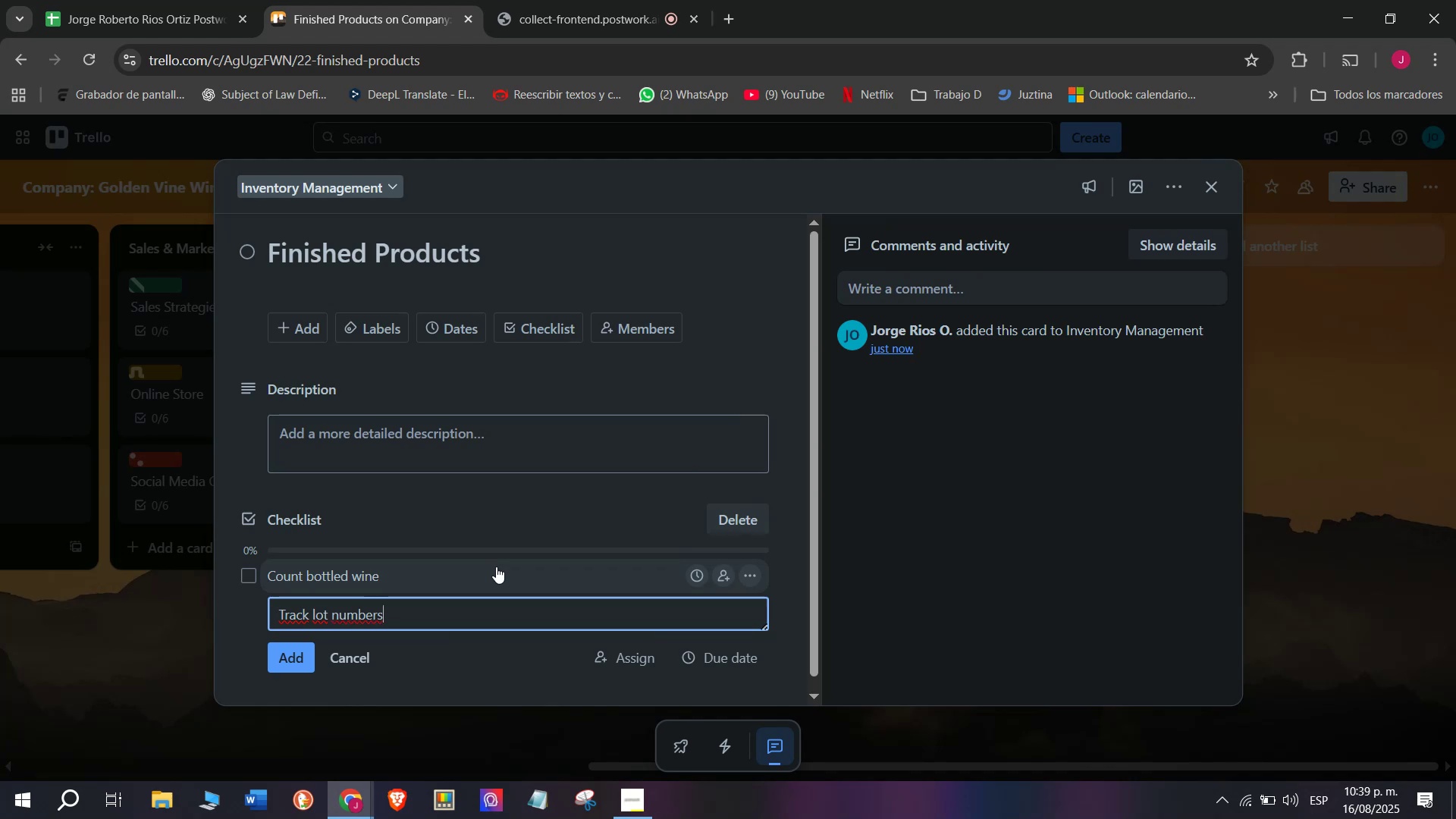 
key(Enter)
 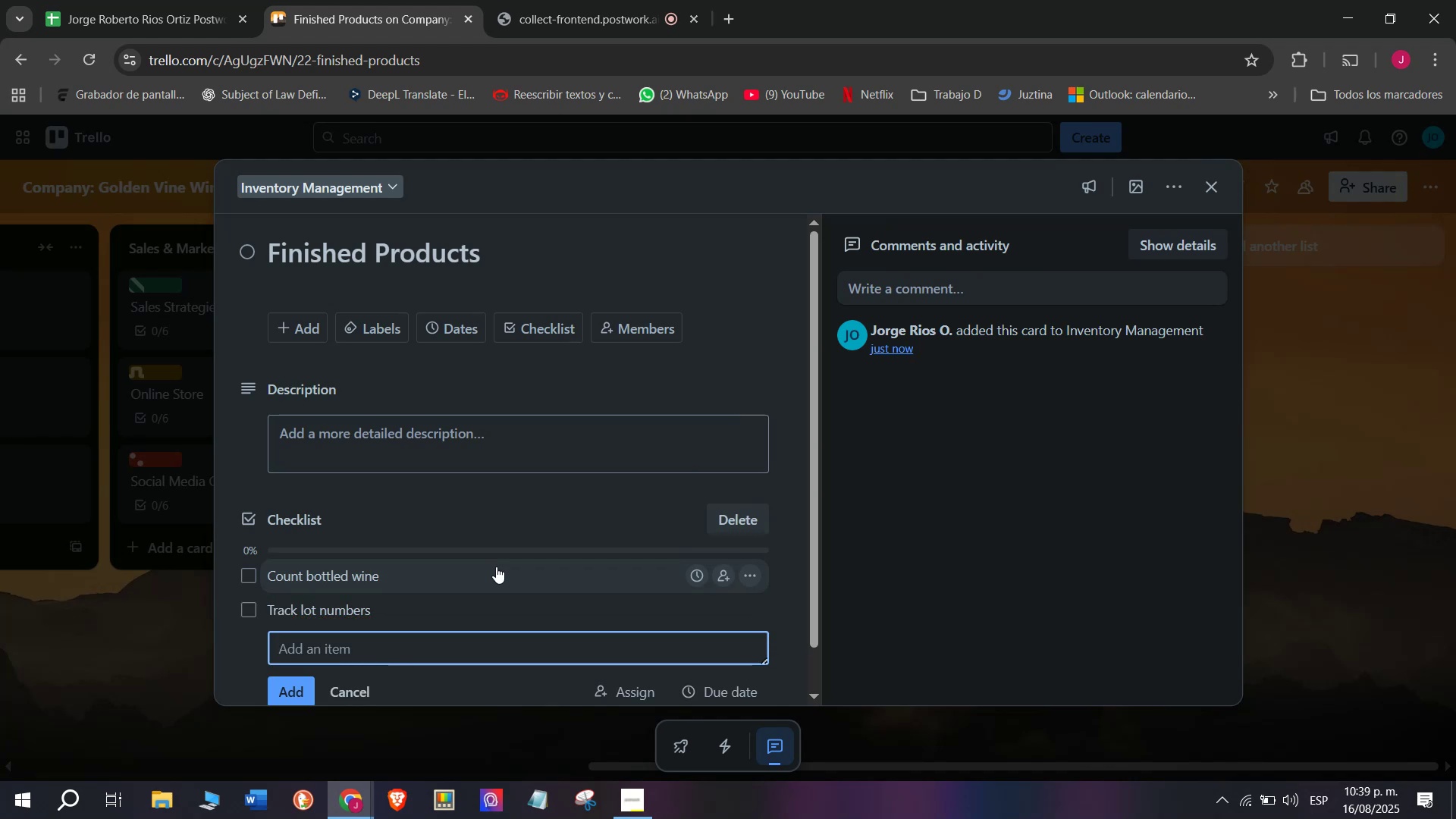 
type(Organ8z)
key(Backspace)
type(ize by vintage )
 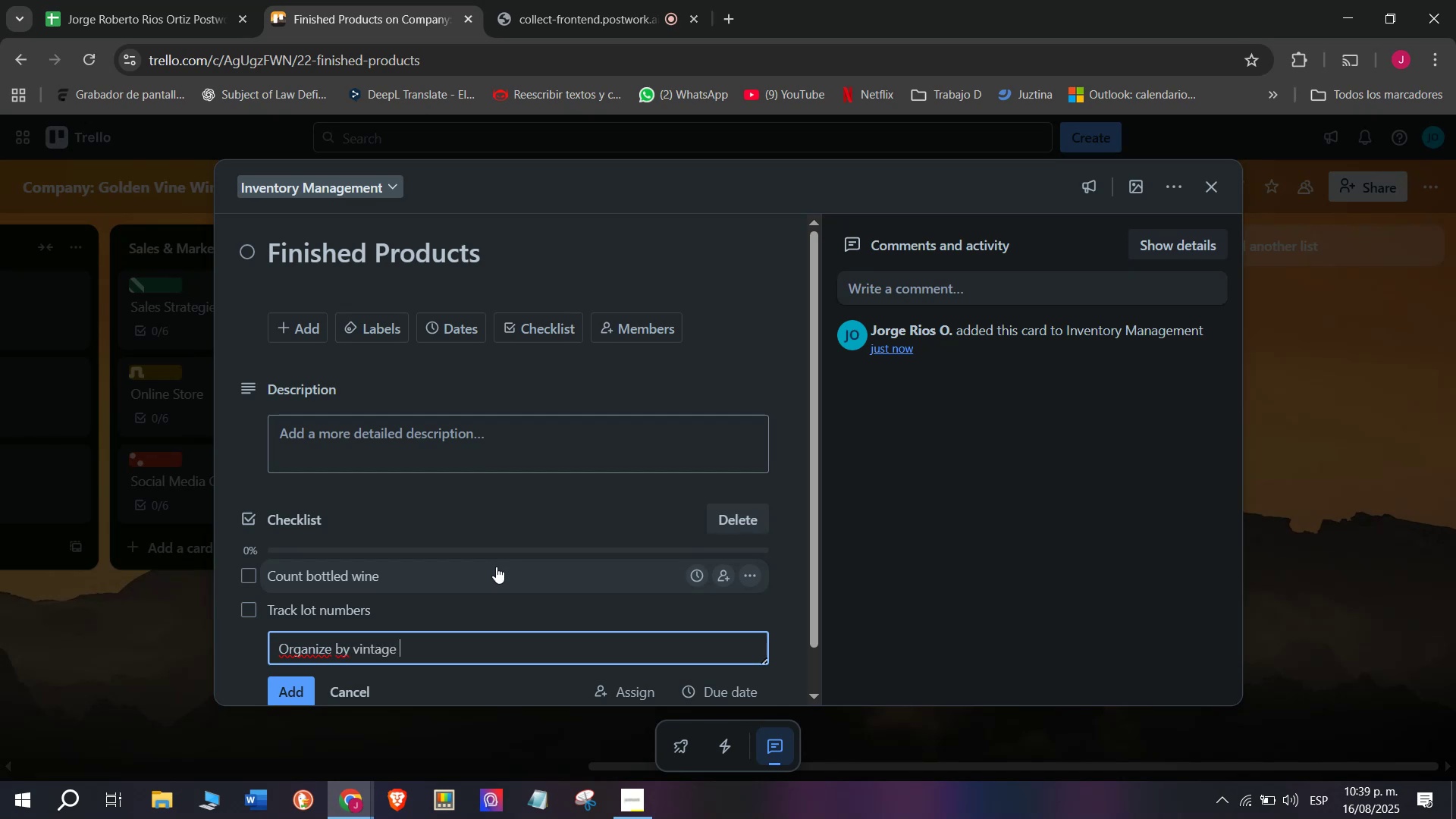 
key(Enter)
 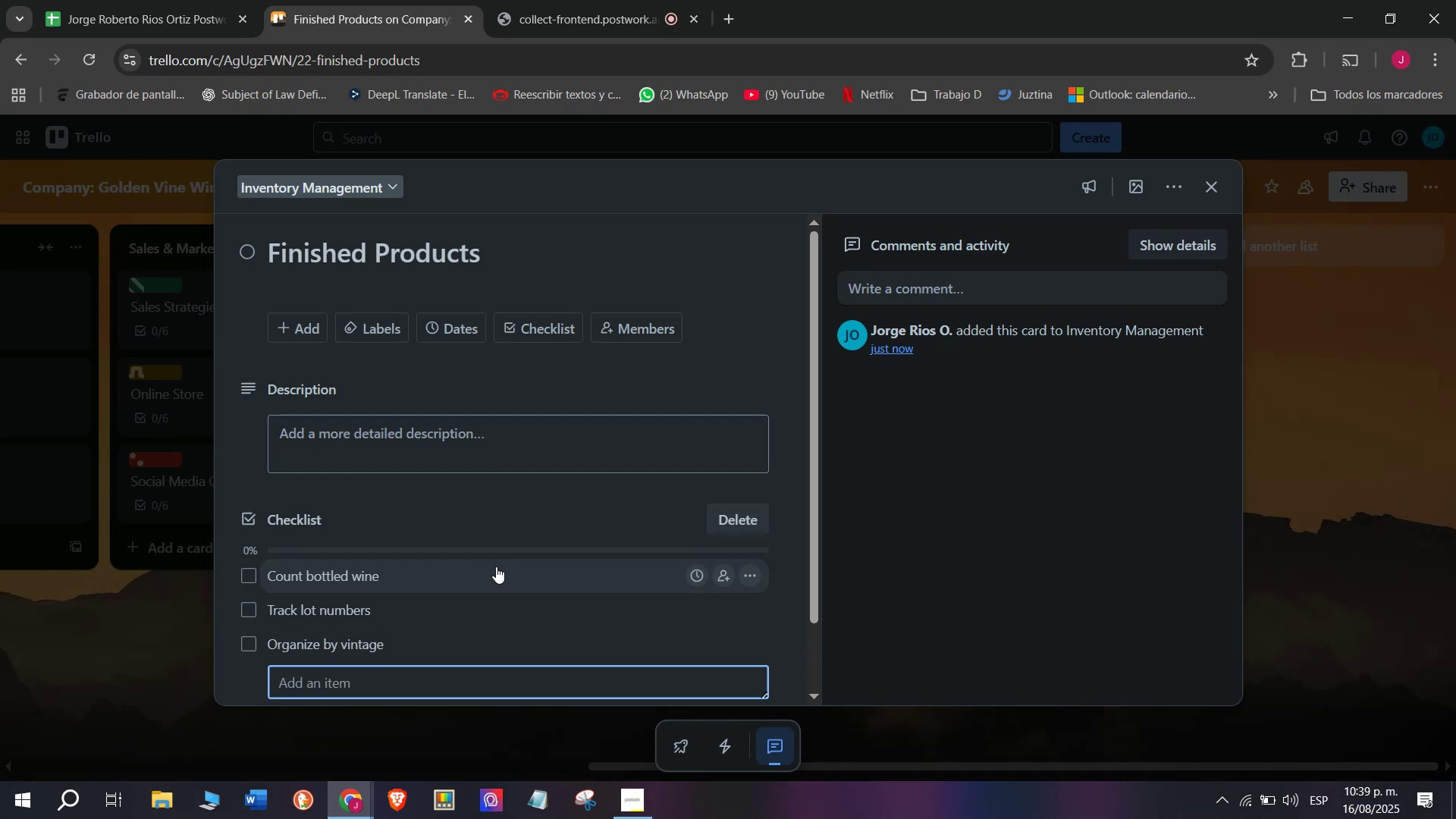 
type(Allocate for sales)
 